 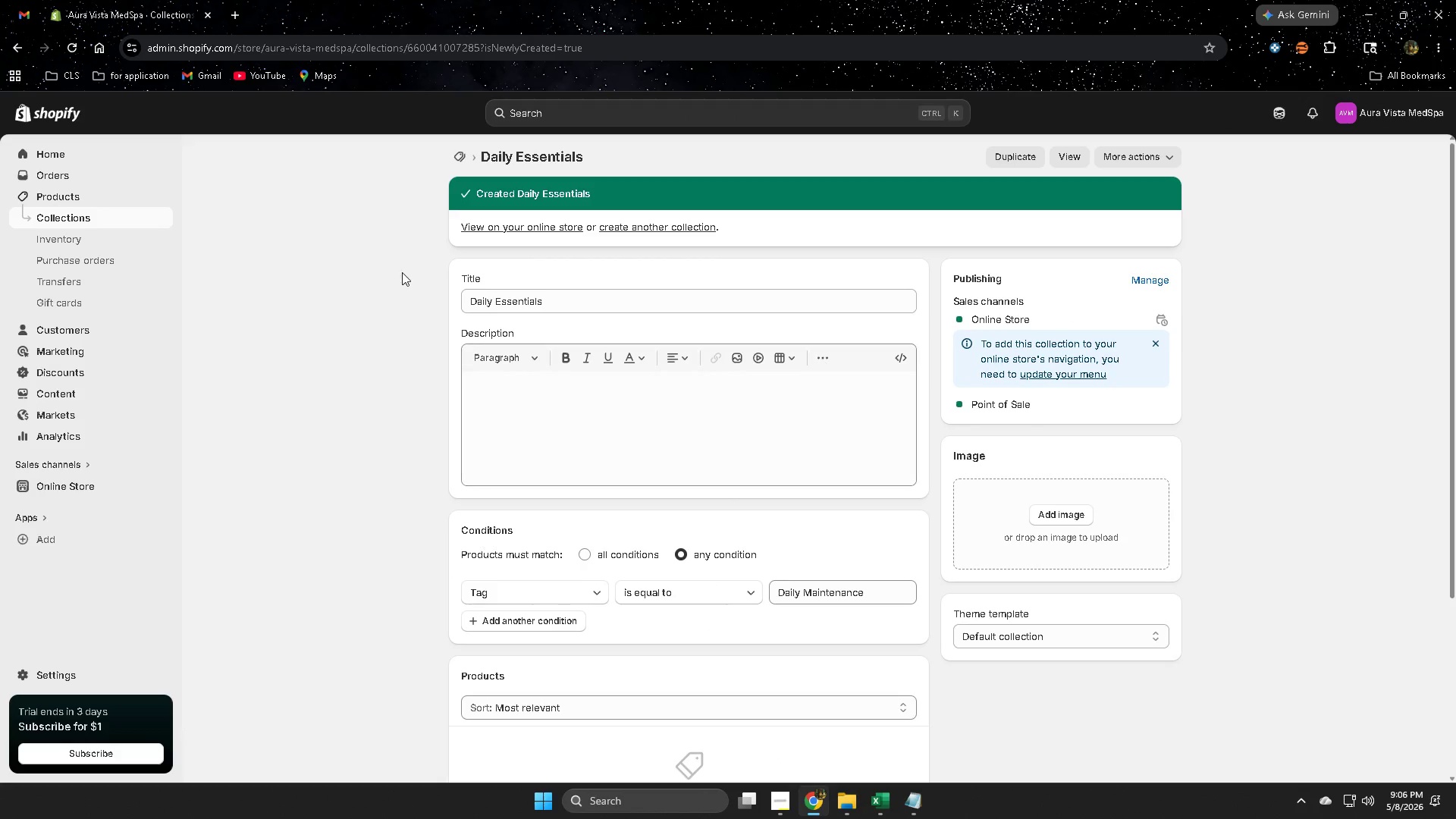 
left_click([61, 199])
 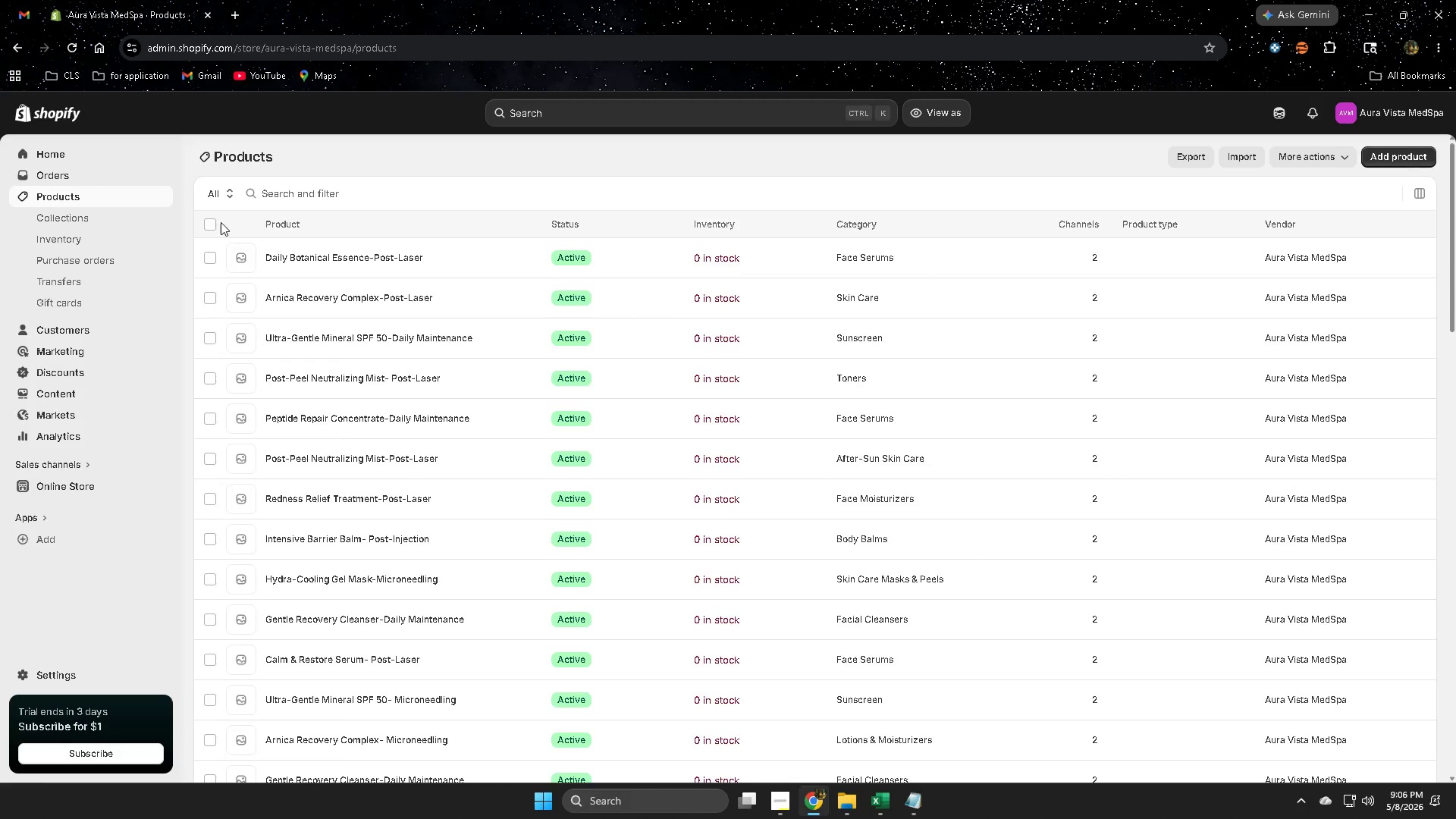 
left_click([210, 224])
 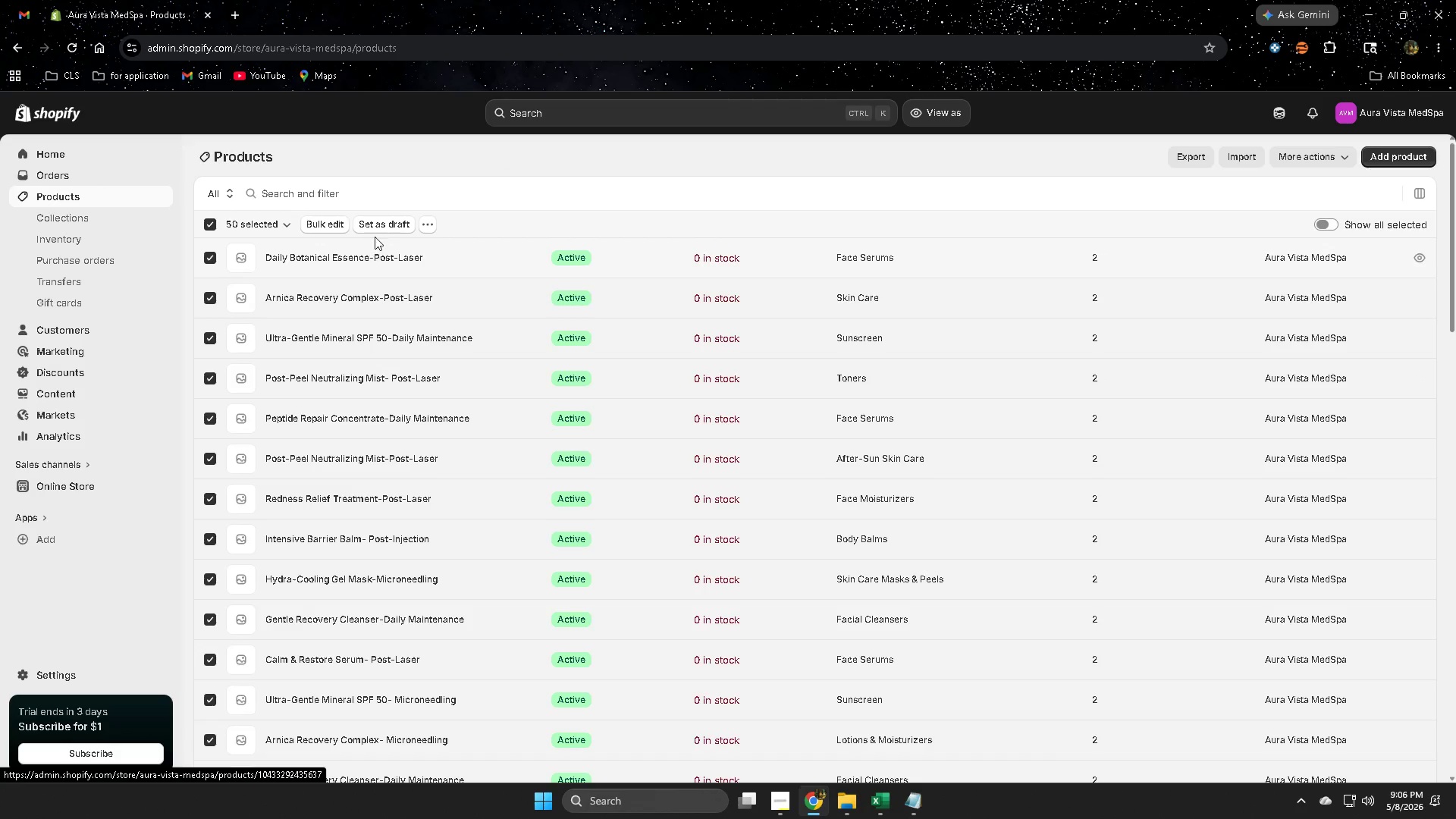 
left_click([323, 223])
 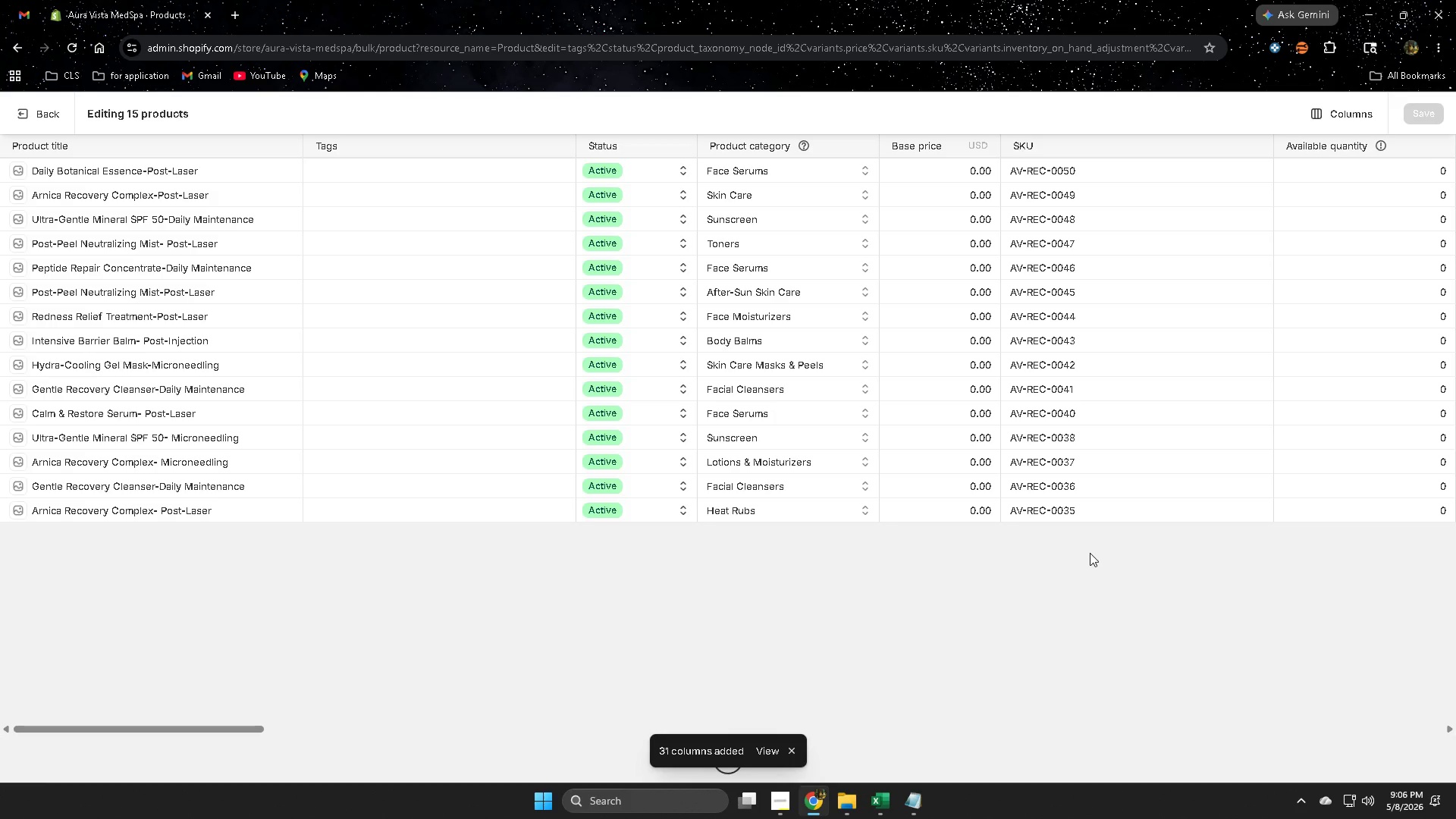 
wait(7.38)
 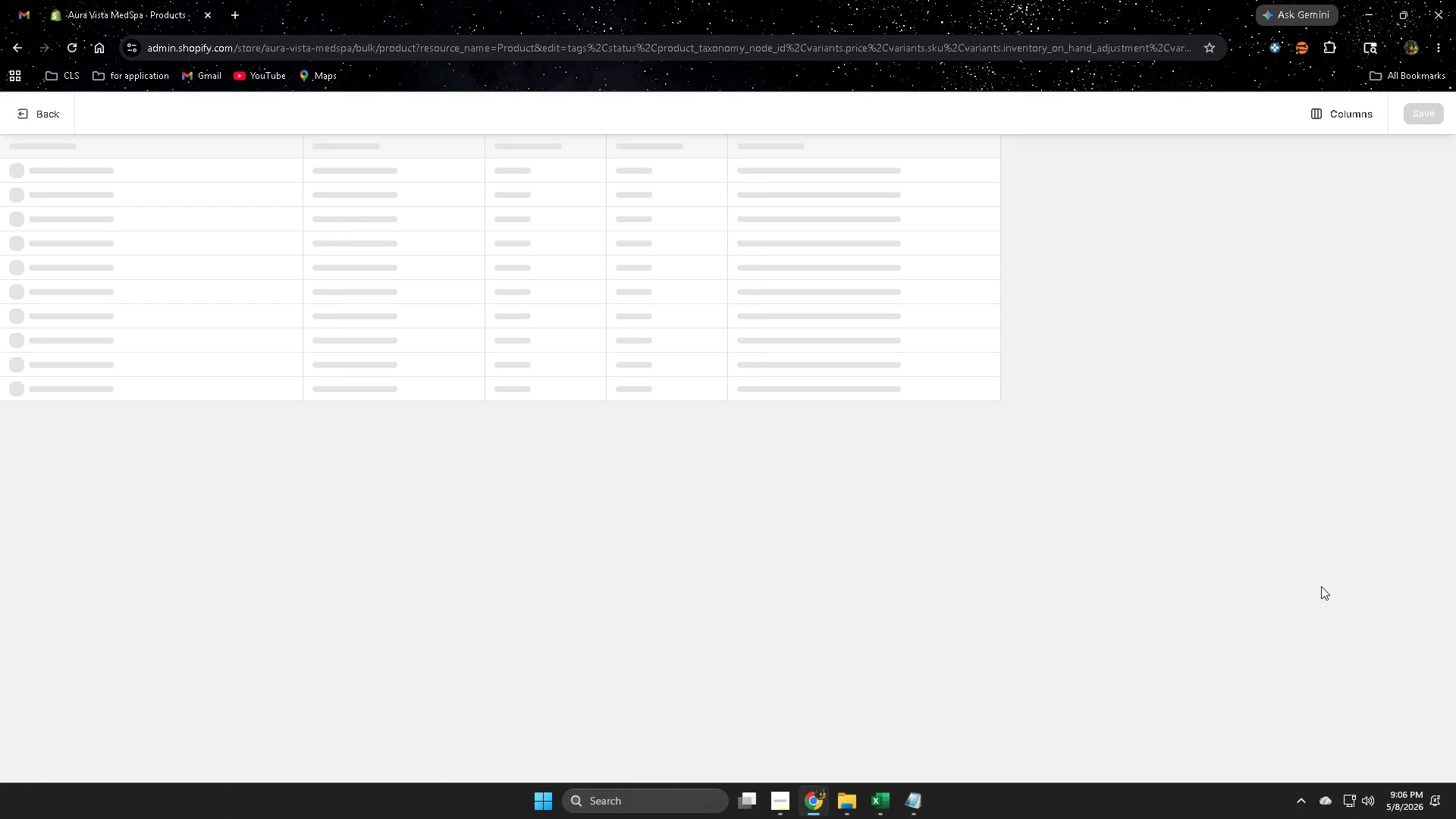 
scroll: coordinate [1169, 573], scroll_direction: down, amount: 8.0
 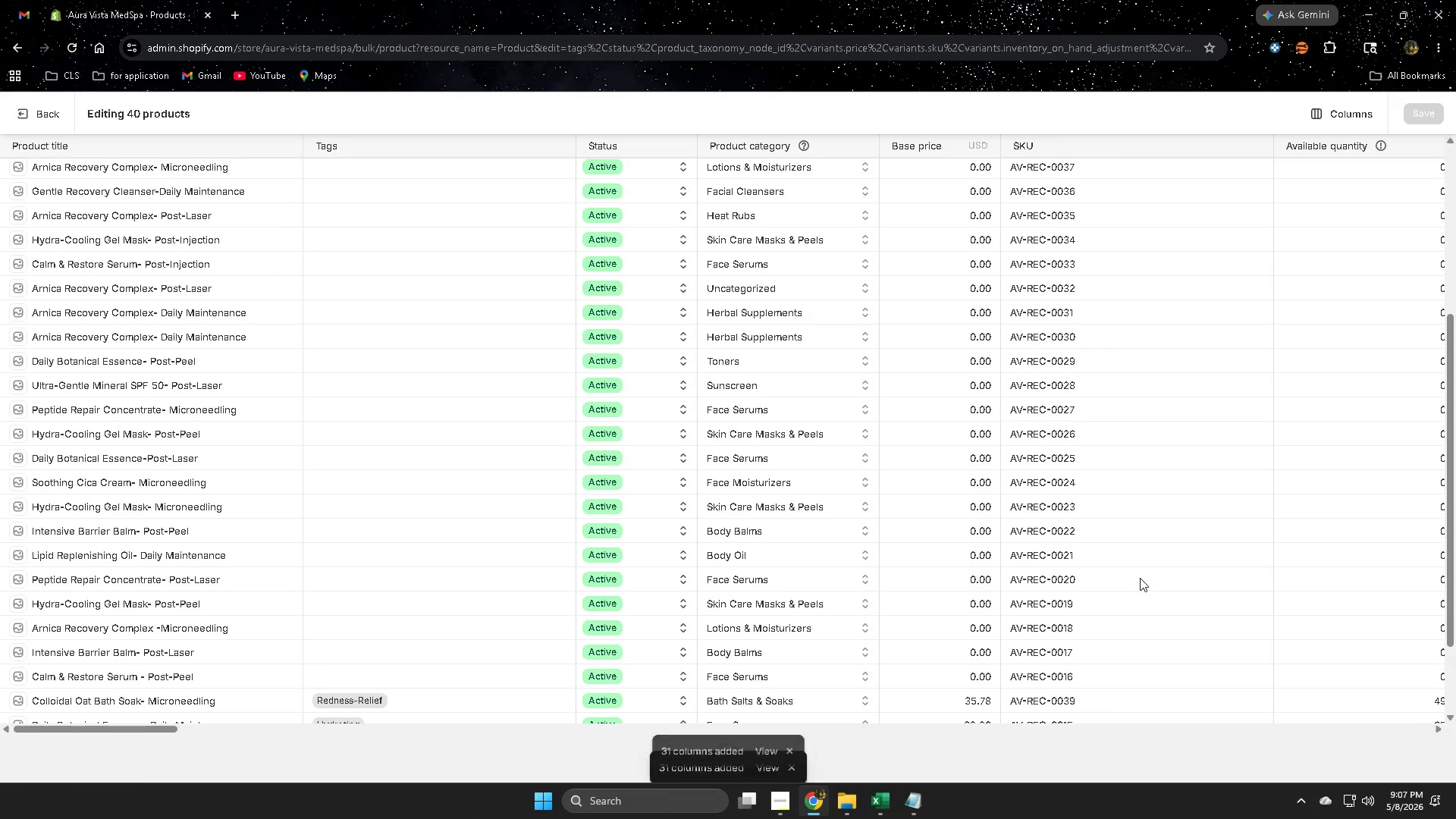 
scroll: coordinate [1140, 578], scroll_direction: up, amount: 3.0
 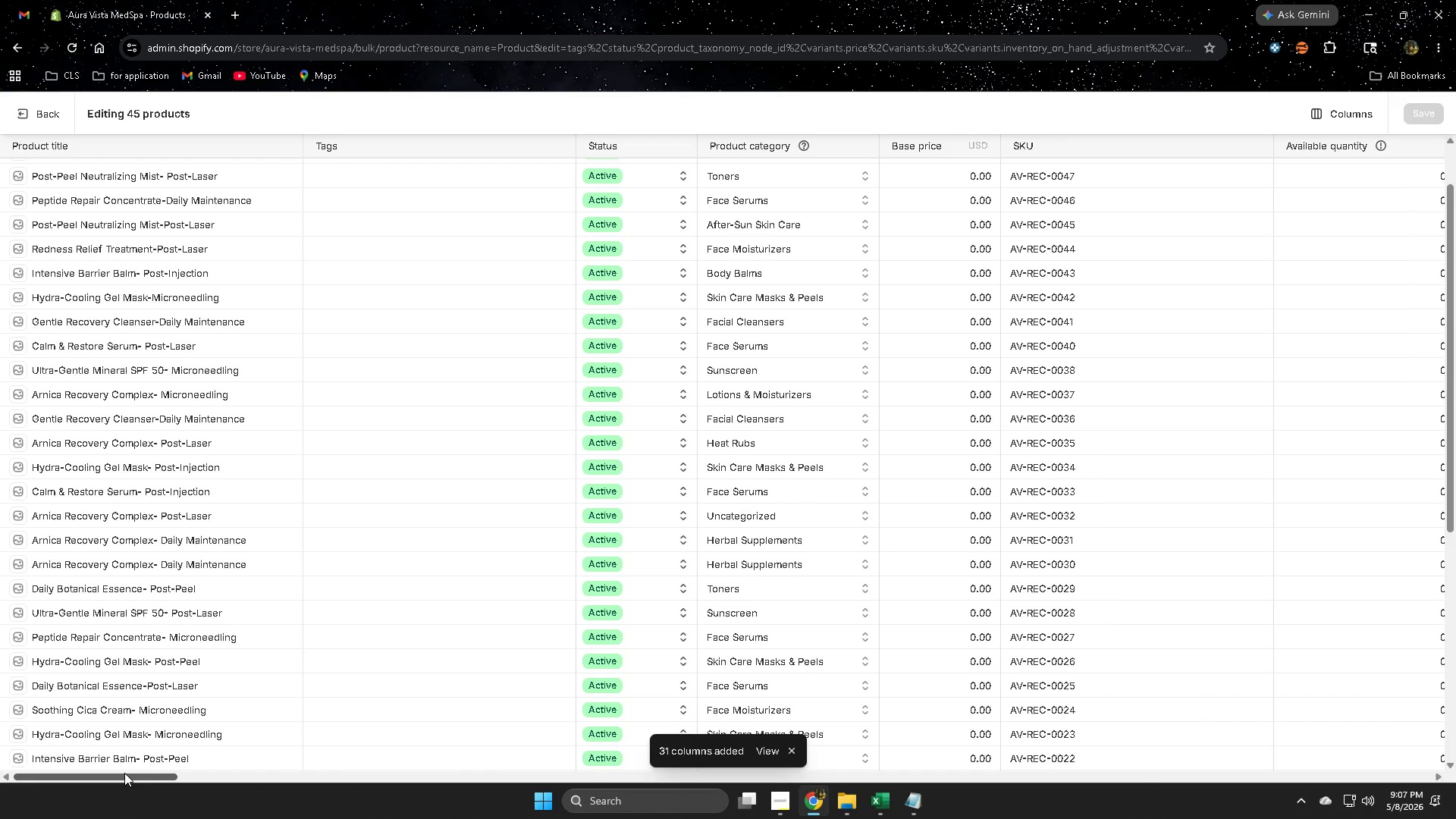 
left_click_drag(start_coordinate=[131, 777], to_coordinate=[1448, 803])
 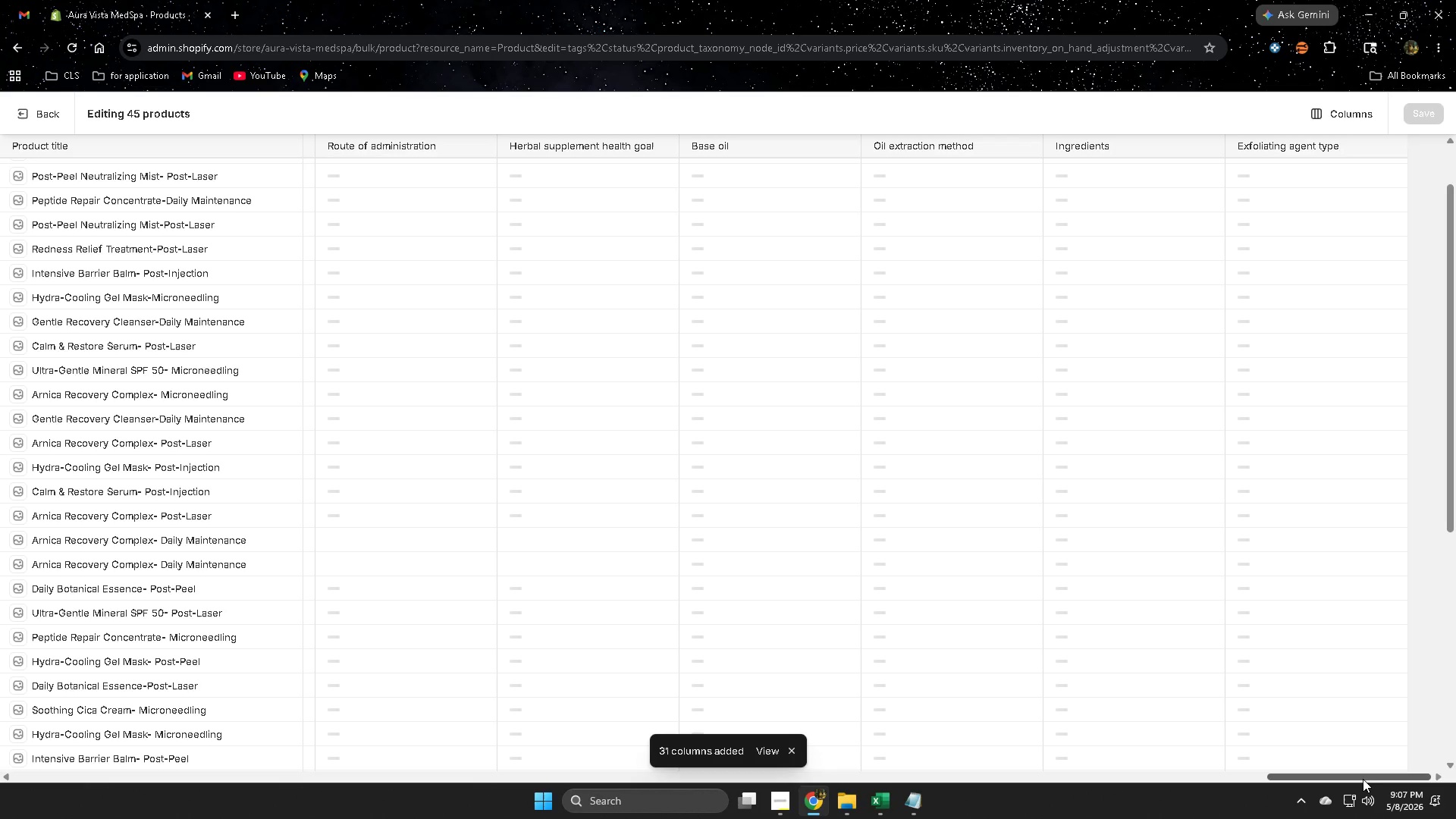 
left_click_drag(start_coordinate=[1363, 777], to_coordinate=[1436, 777])
 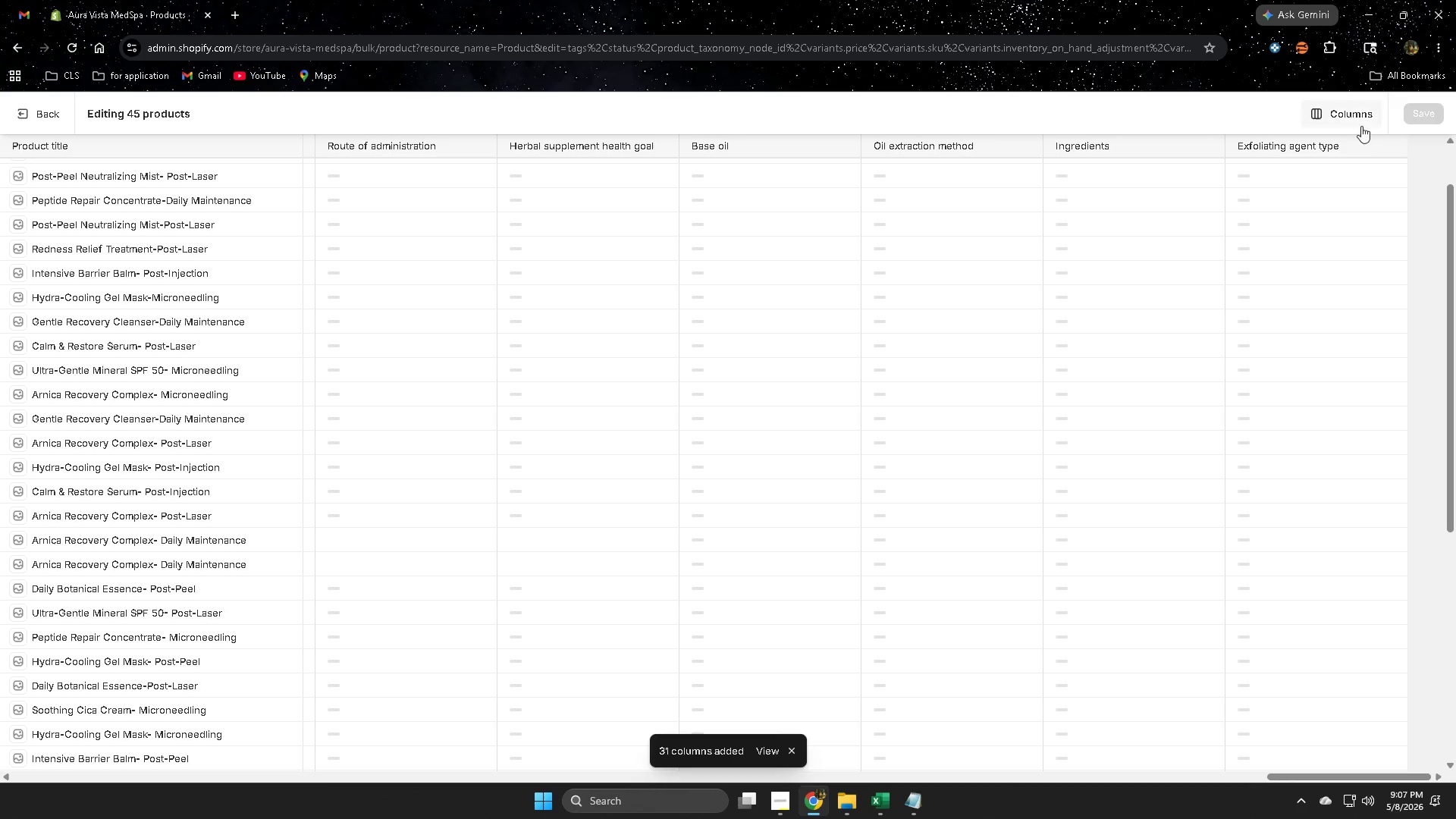 
left_click([1354, 108])
 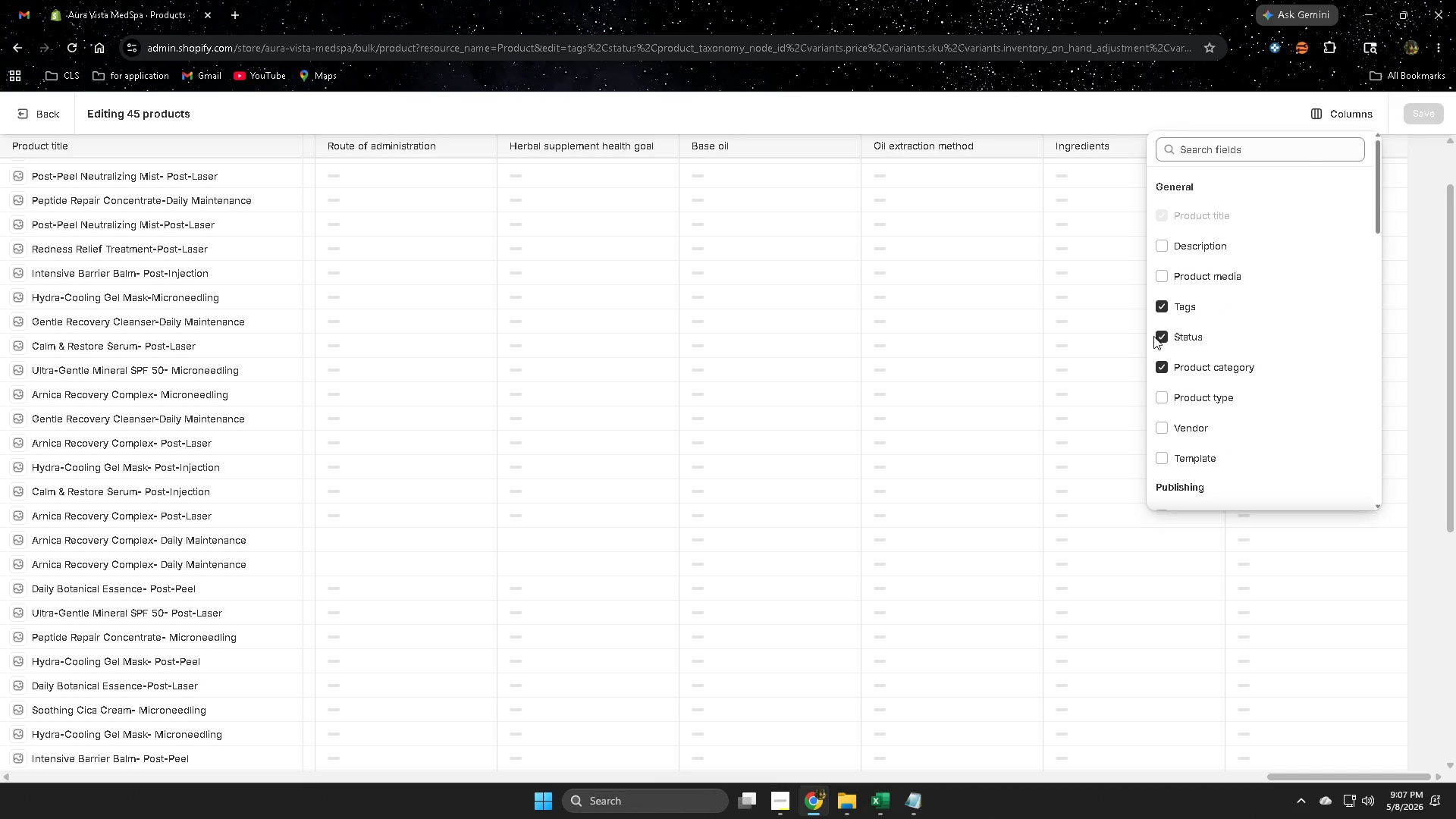 
scroll: coordinate [1237, 351], scroll_direction: down, amount: 14.0
 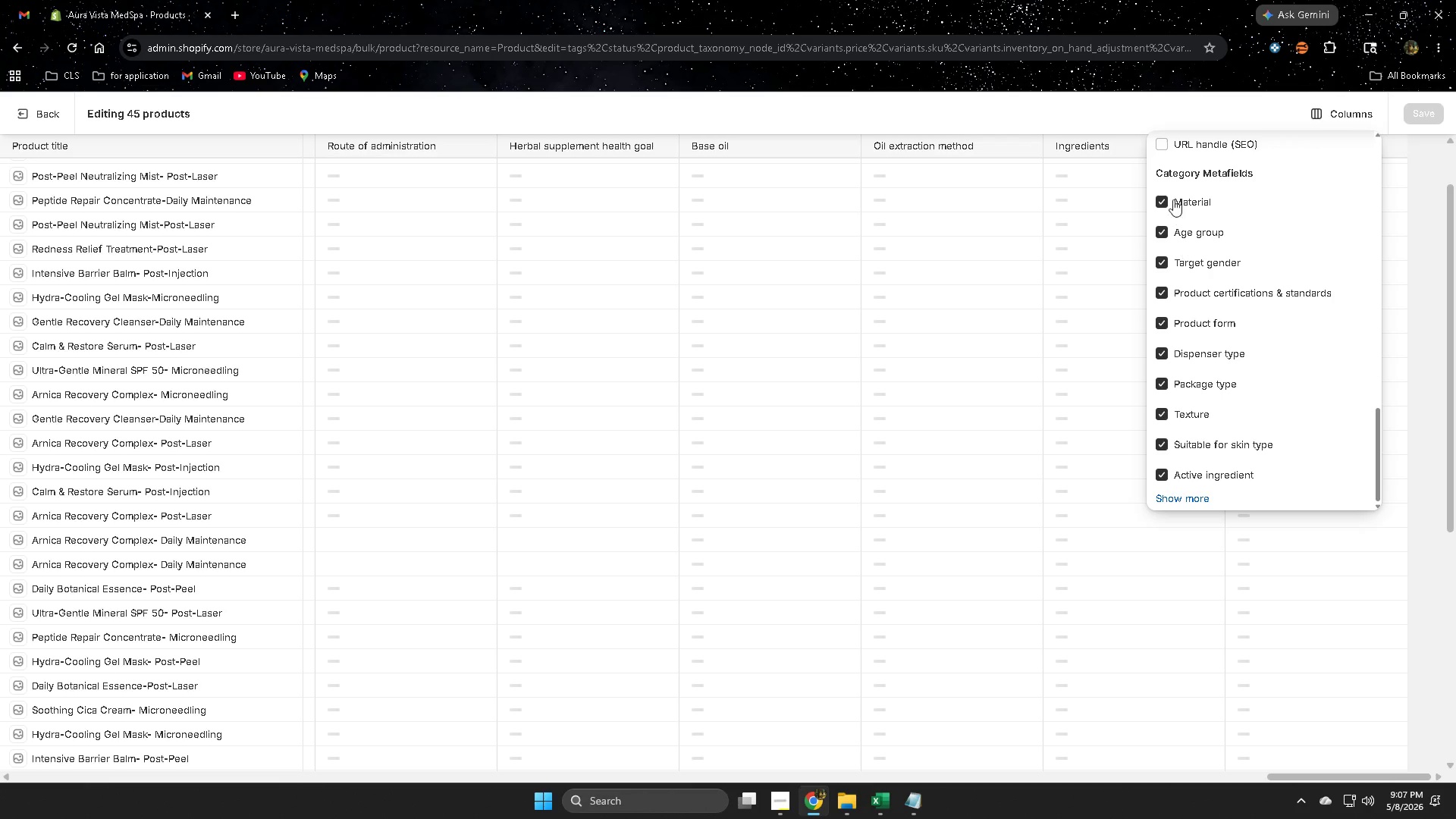 
scroll: coordinate [1206, 309], scroll_direction: up, amount: 2.0
 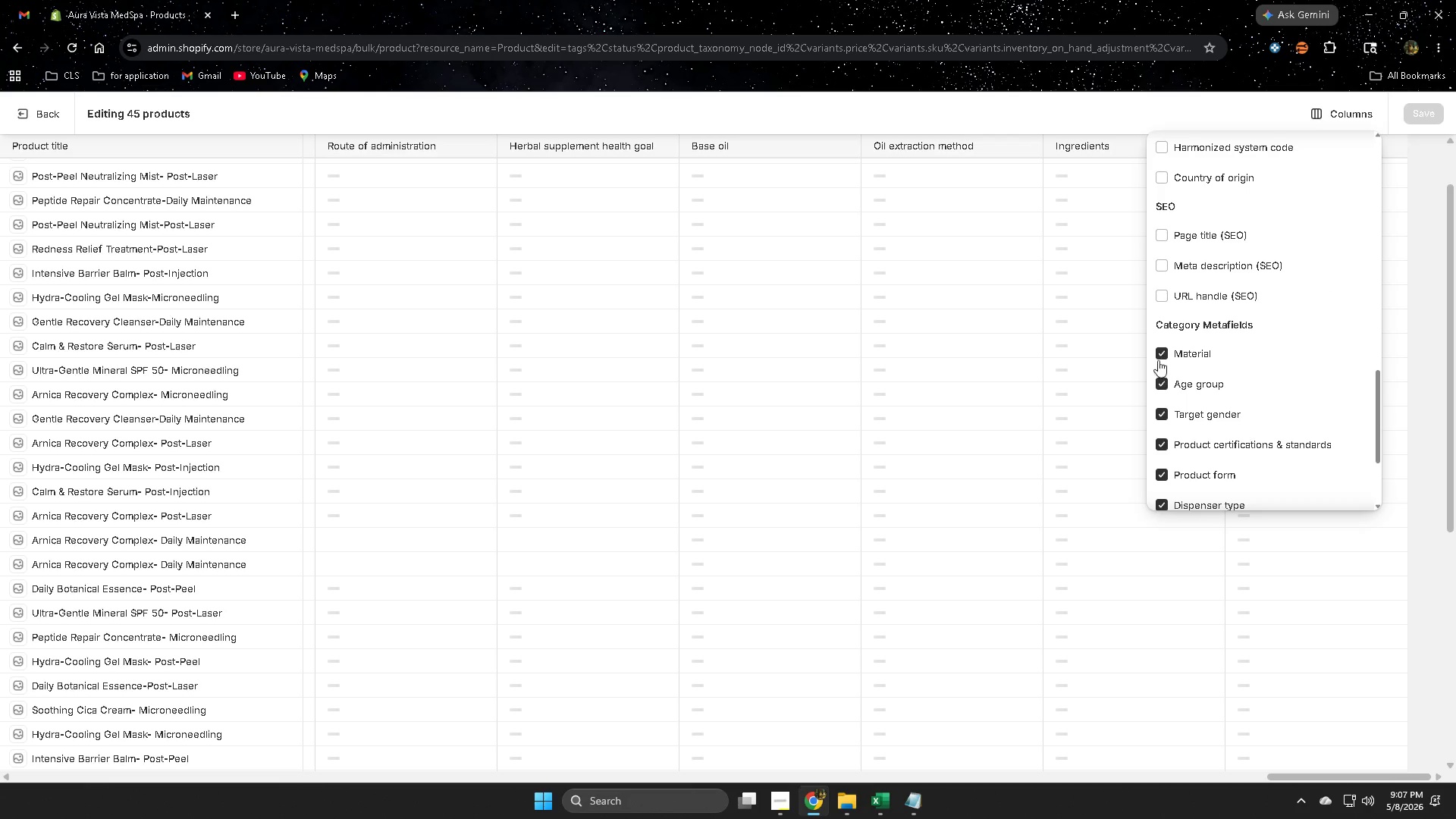 
left_click([1162, 352])
 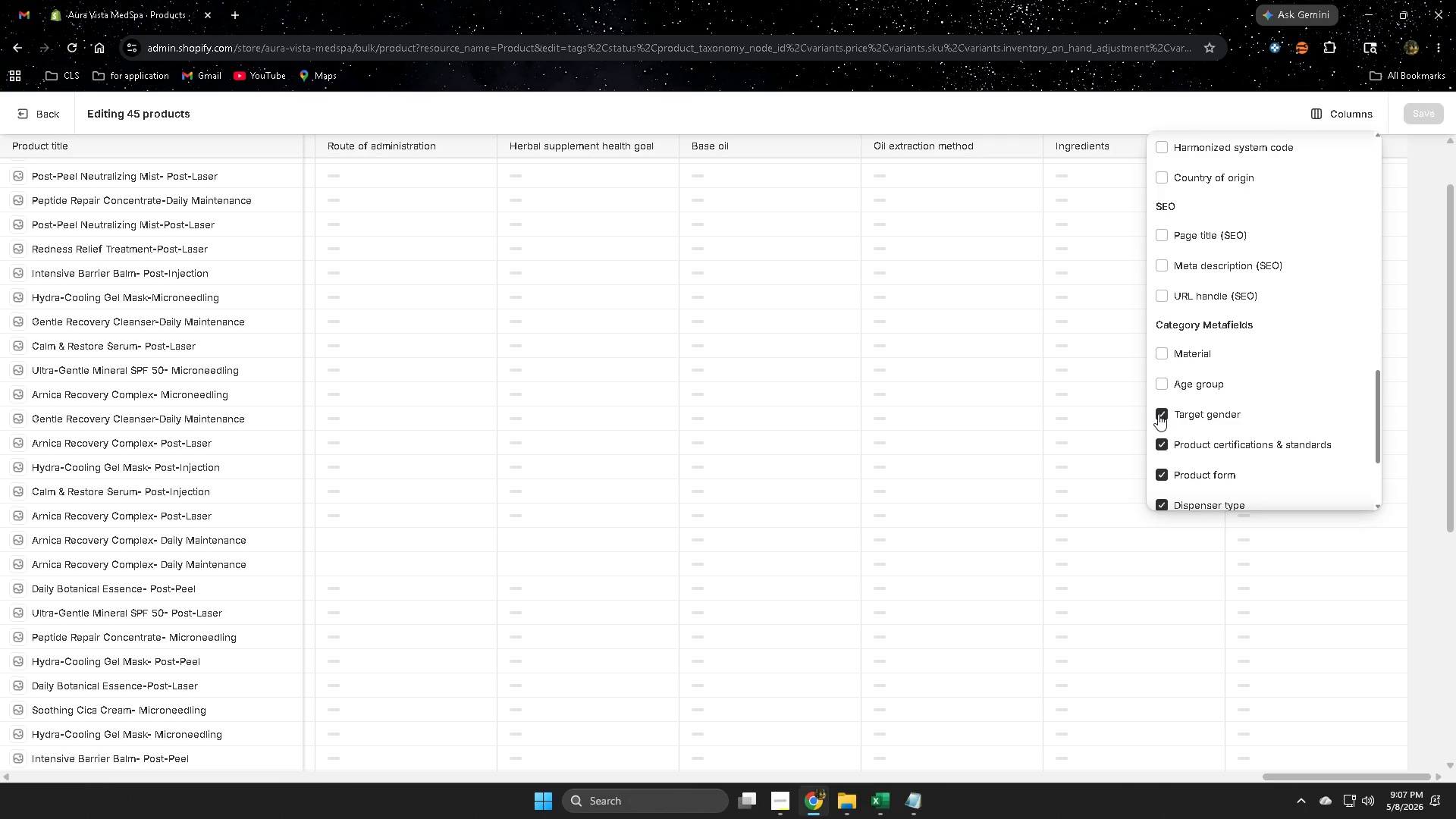 
double_click([1166, 447])
 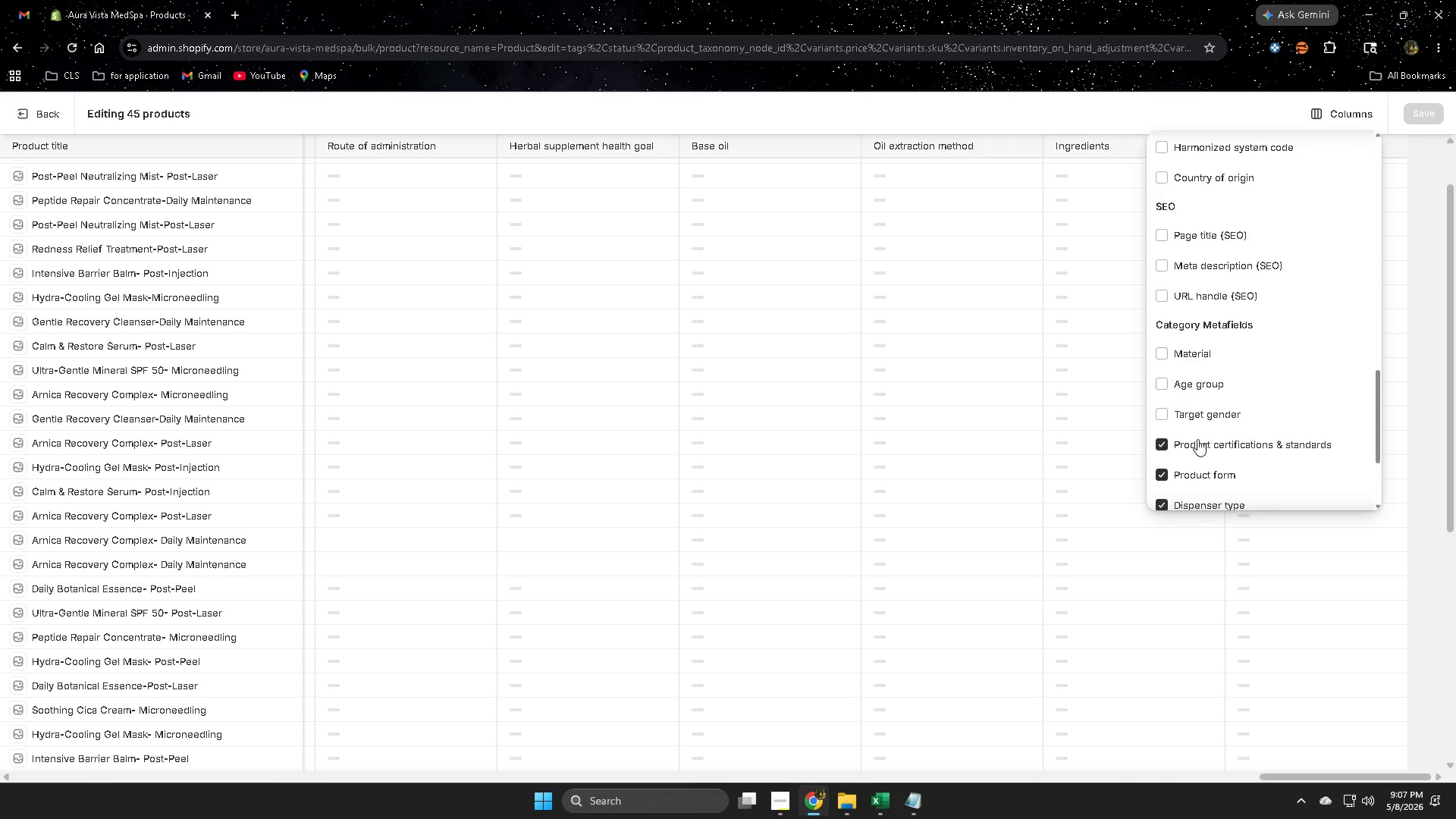 
scroll: coordinate [1200, 436], scroll_direction: down, amount: 1.0
 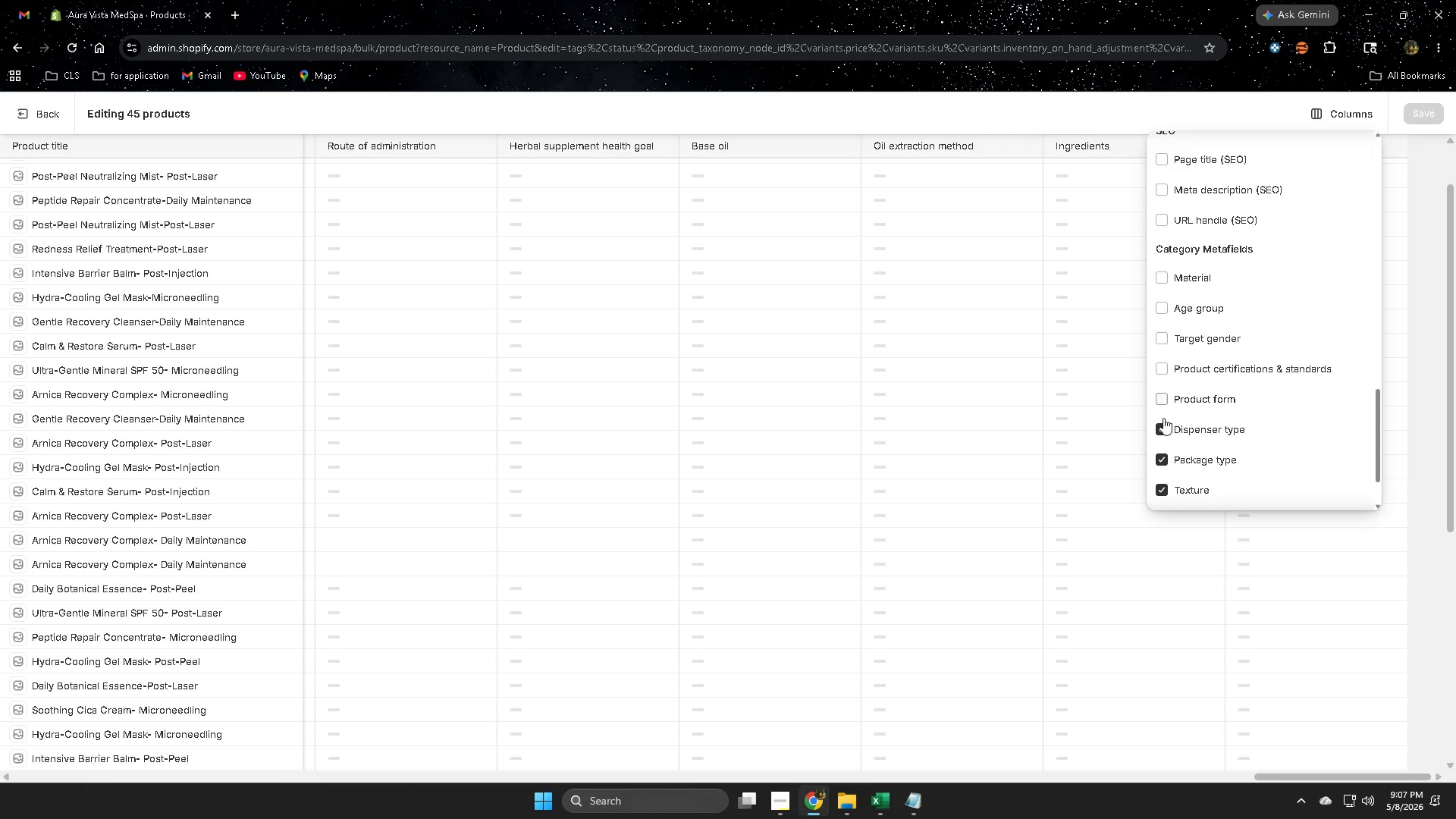 
left_click([1163, 425])
 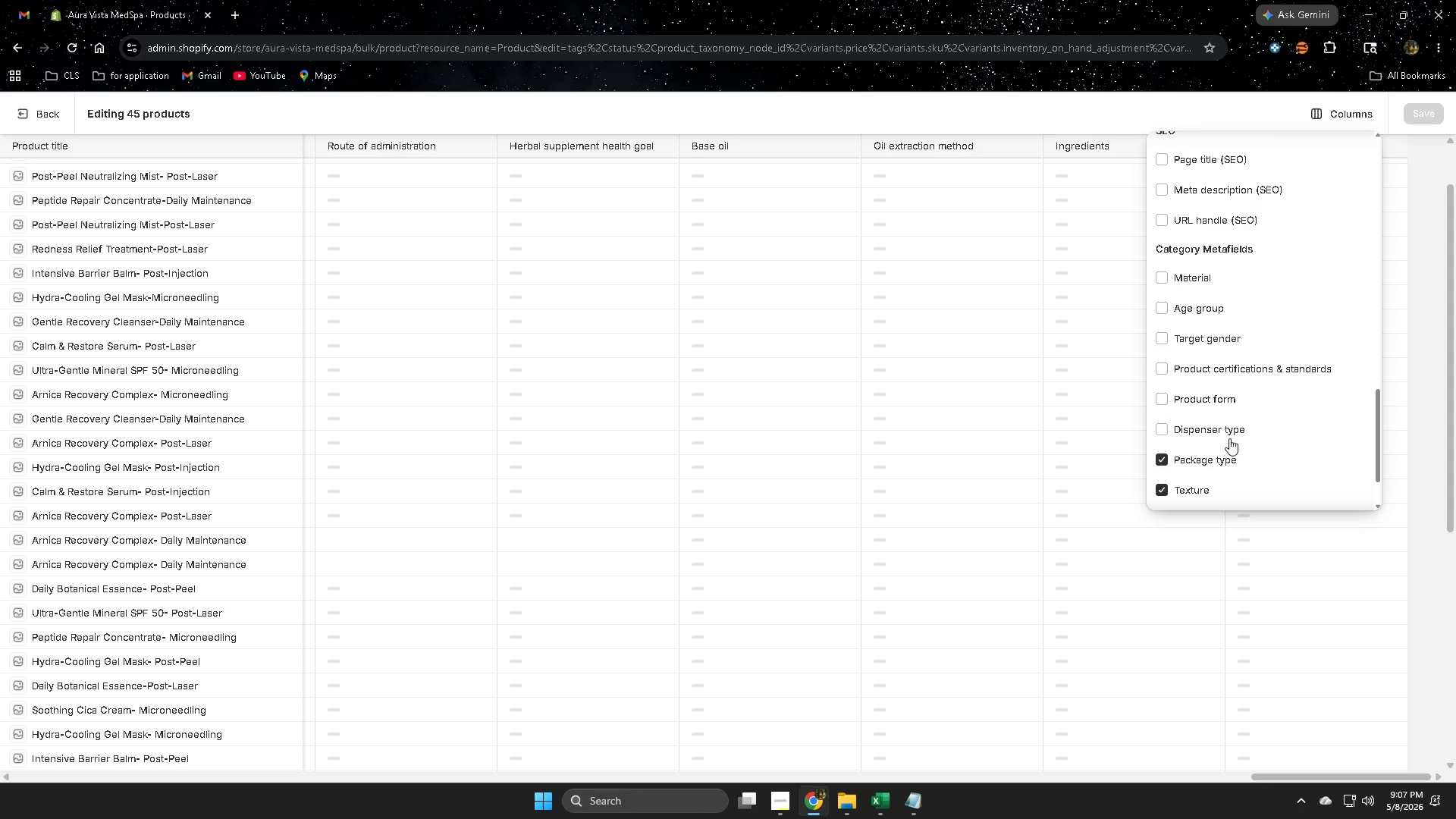 
scroll: coordinate [1229, 438], scroll_direction: down, amount: 1.0
 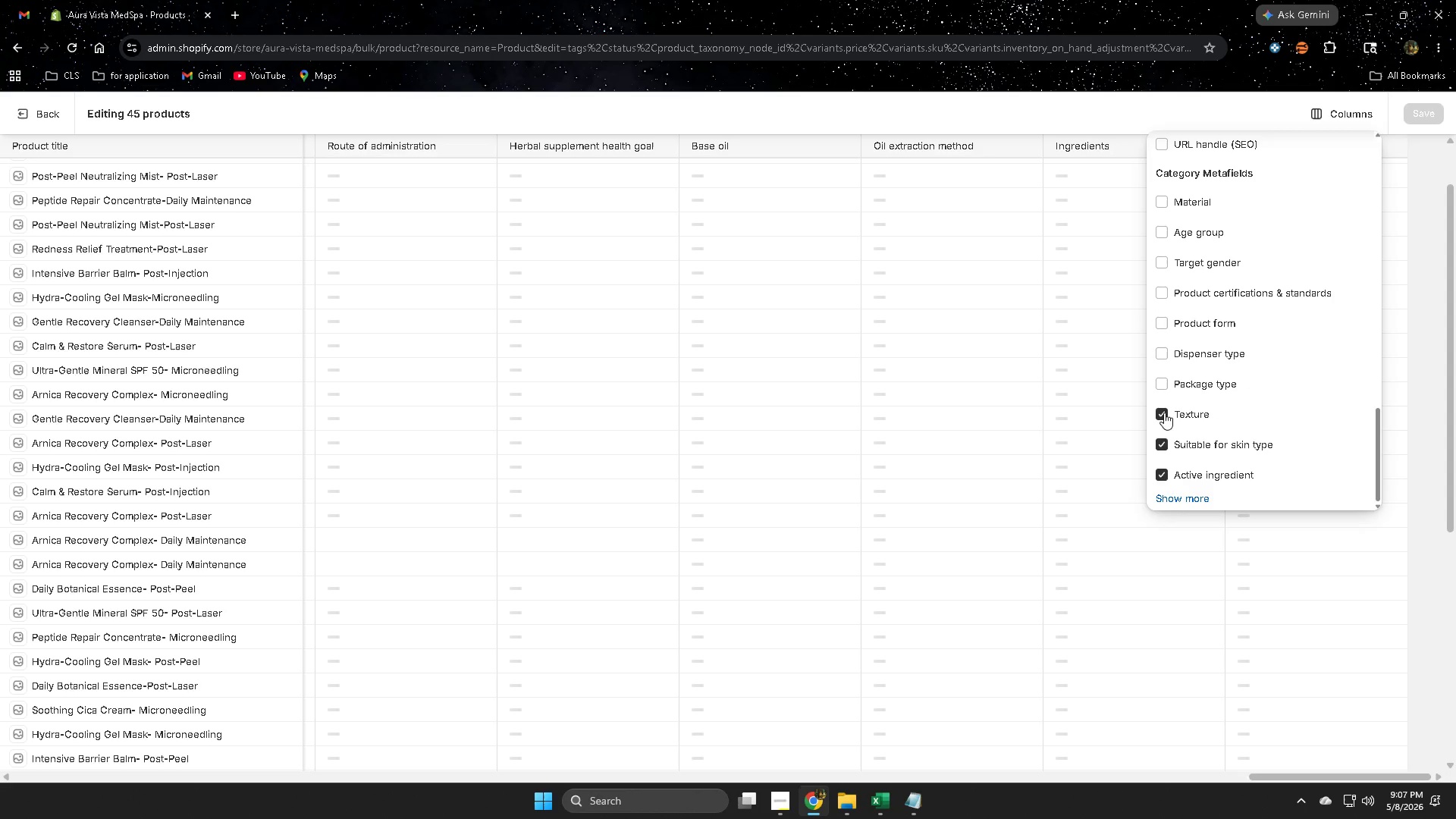 
left_click([1164, 441])
 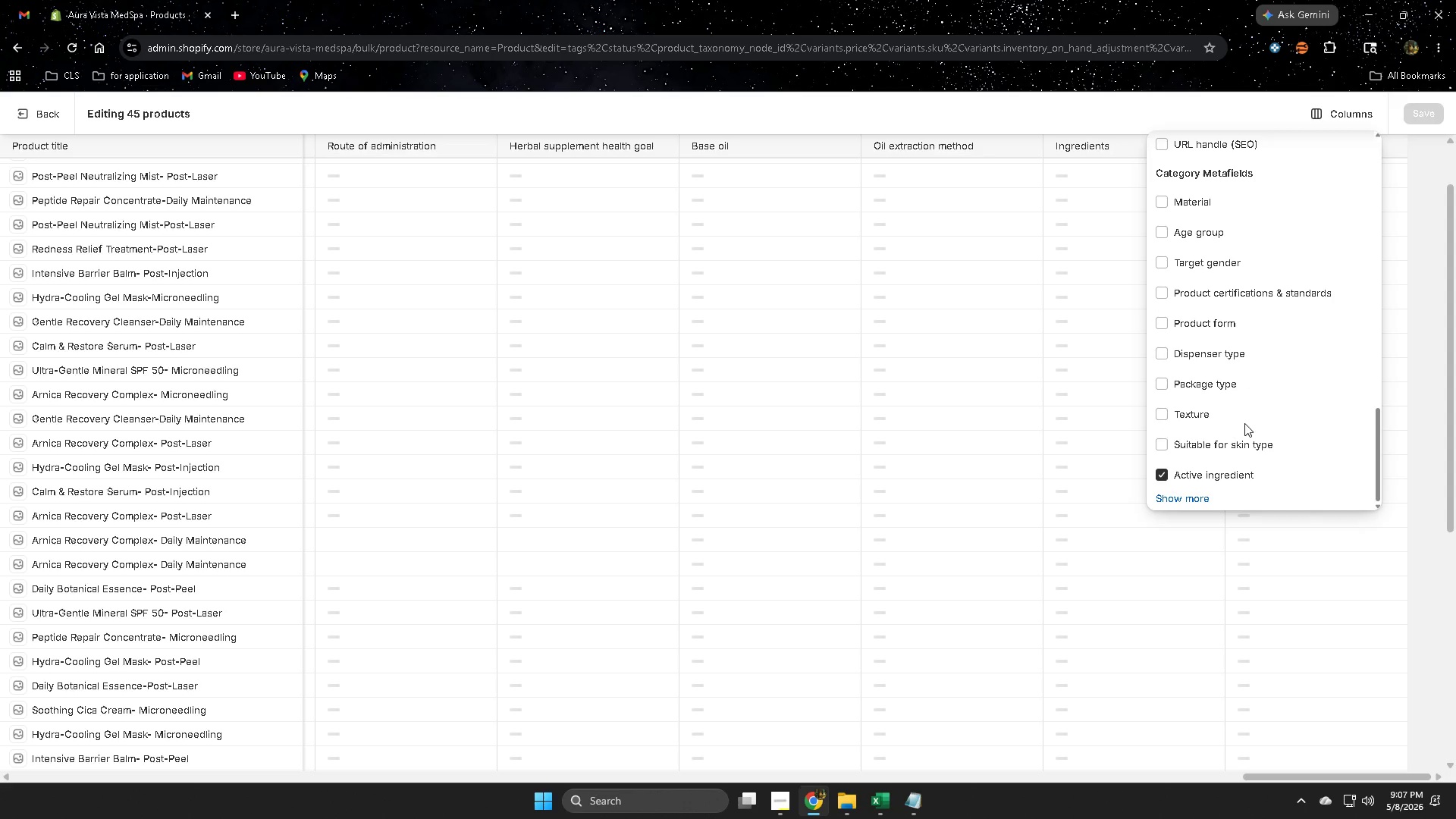 
scroll: coordinate [1244, 423], scroll_direction: down, amount: 1.0
 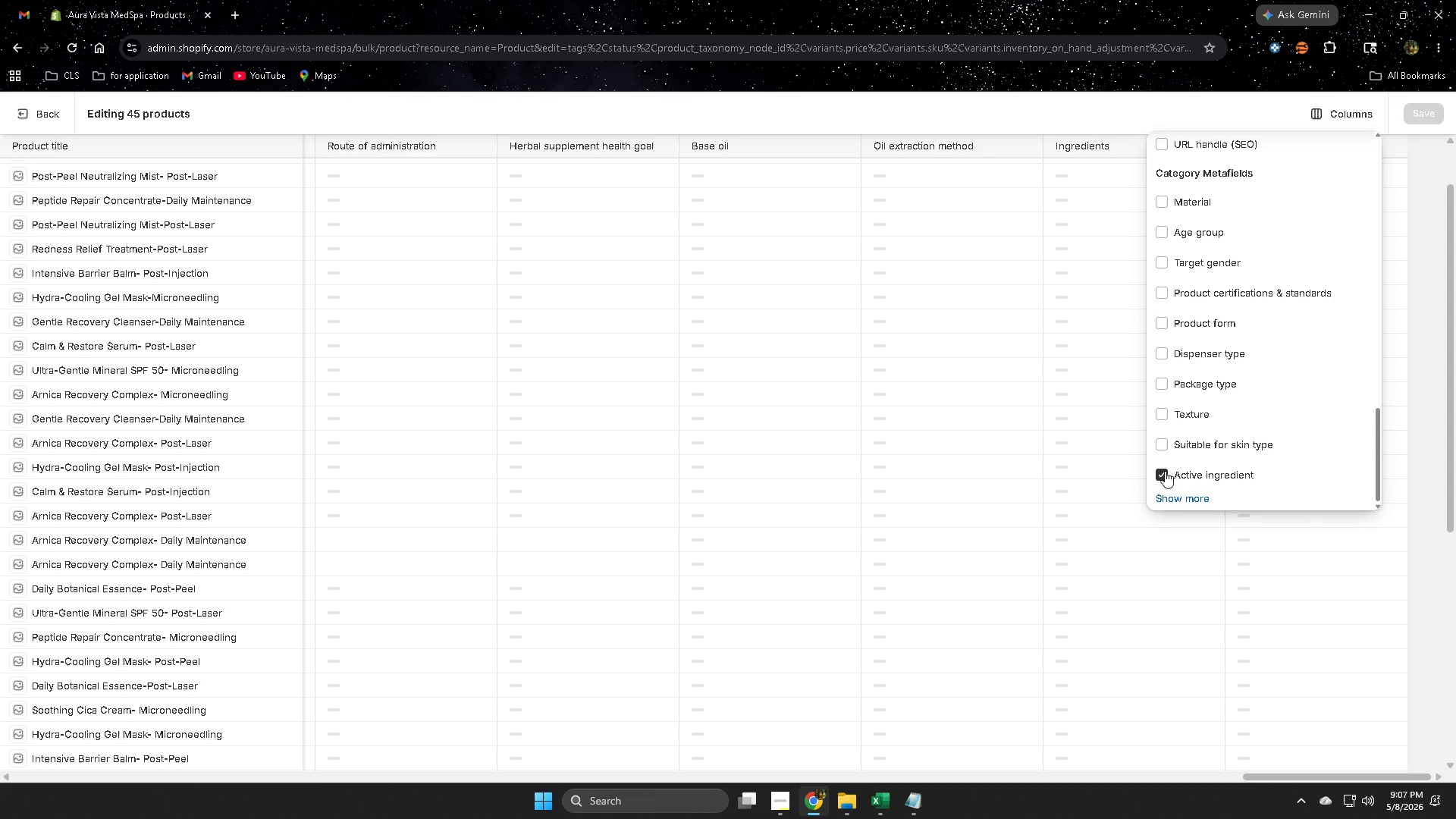 
left_click([1158, 473])
 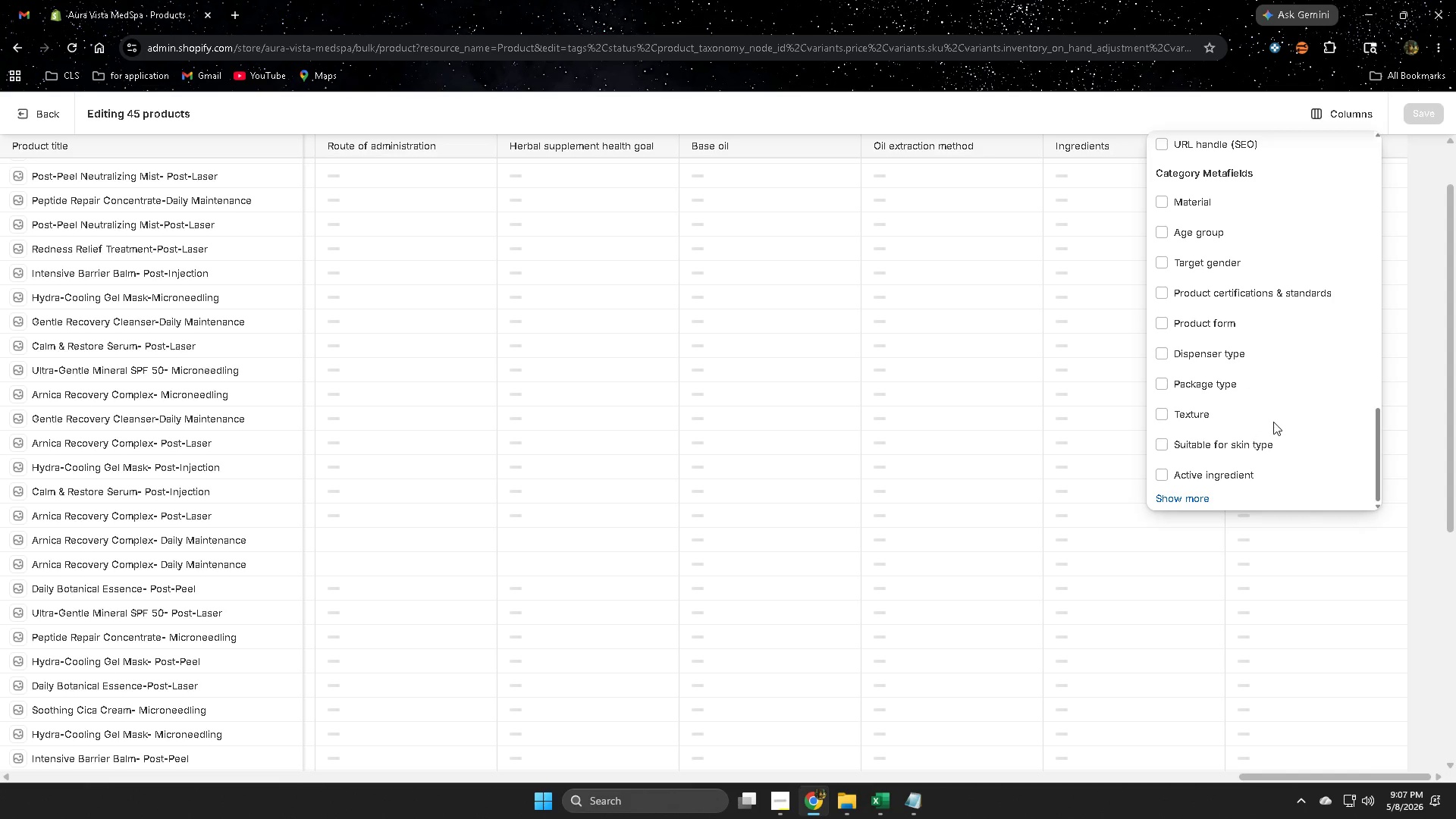 
scroll: coordinate [1273, 421], scroll_direction: down, amount: 4.0
 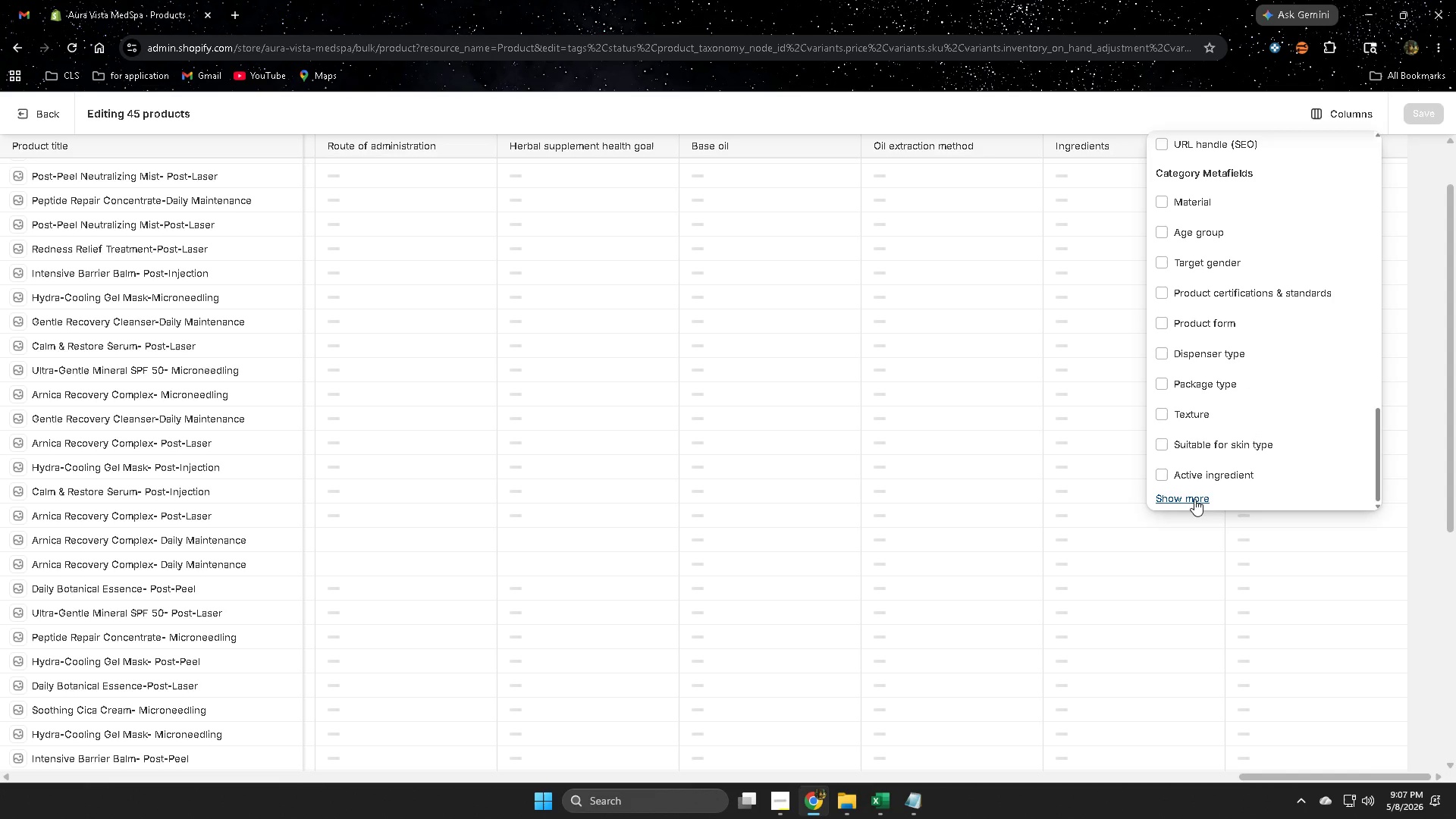 
left_click([1194, 499])
 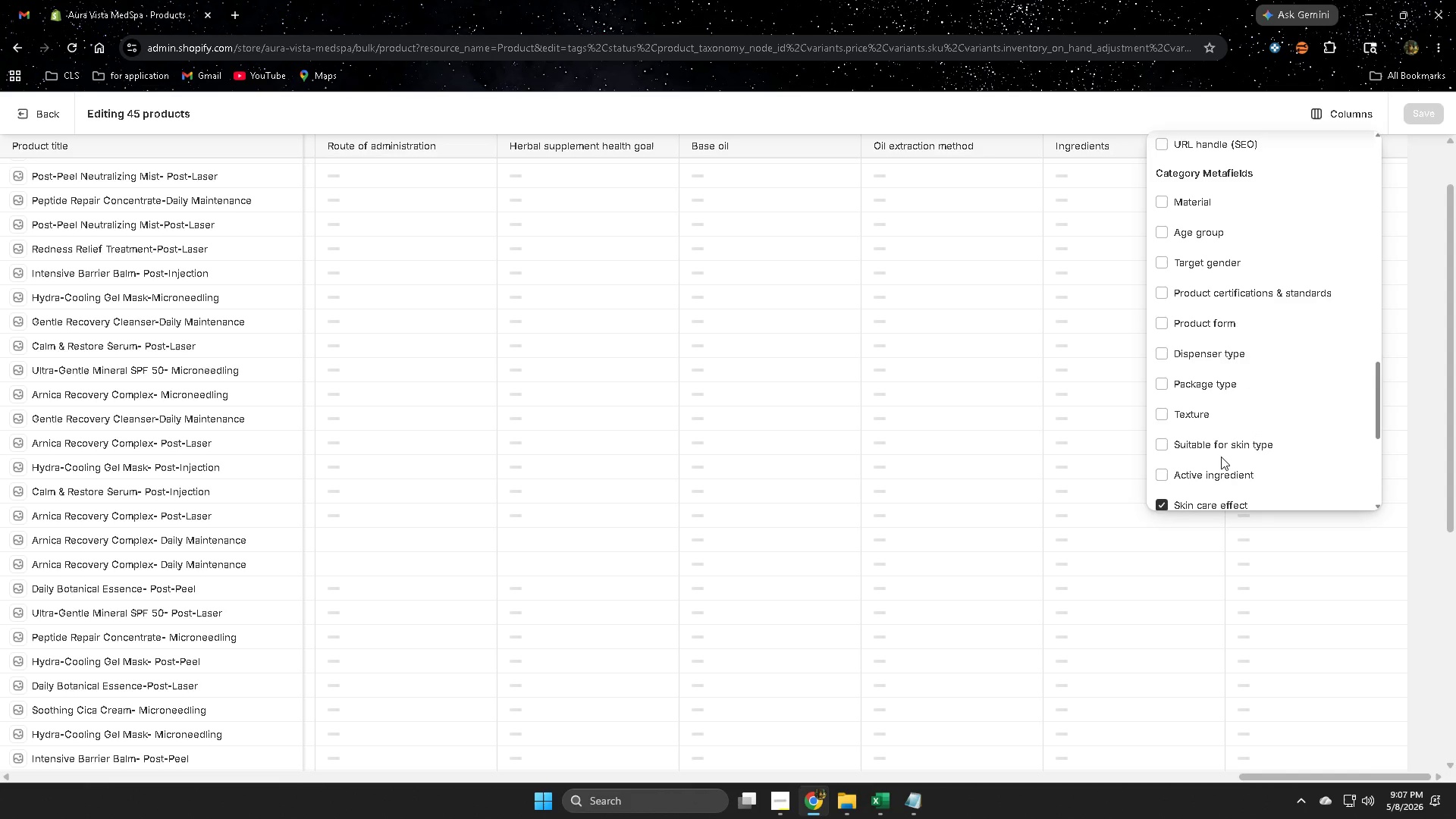 
scroll: coordinate [1221, 457], scroll_direction: down, amount: 3.0
 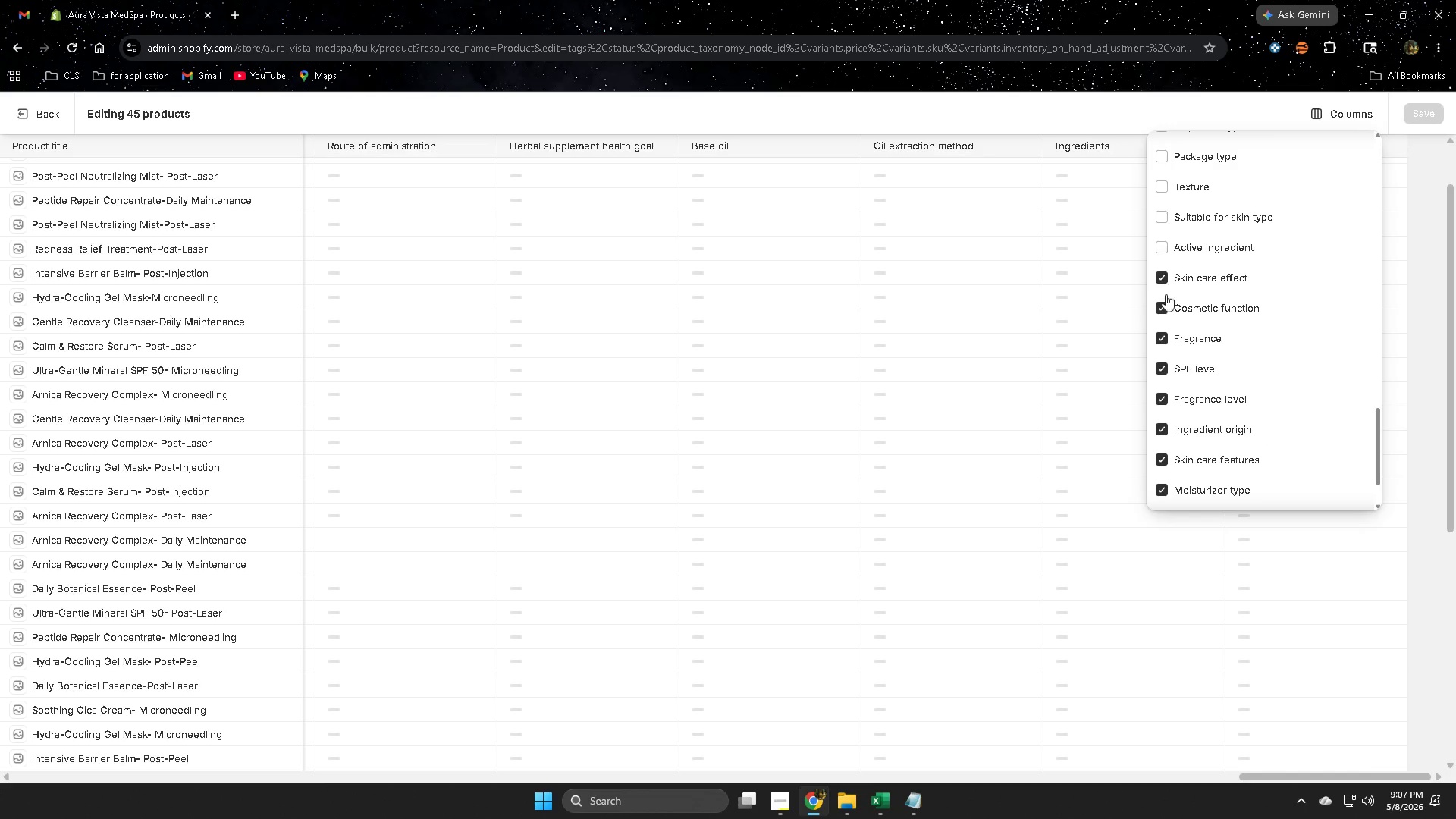 
double_click([1166, 310])
 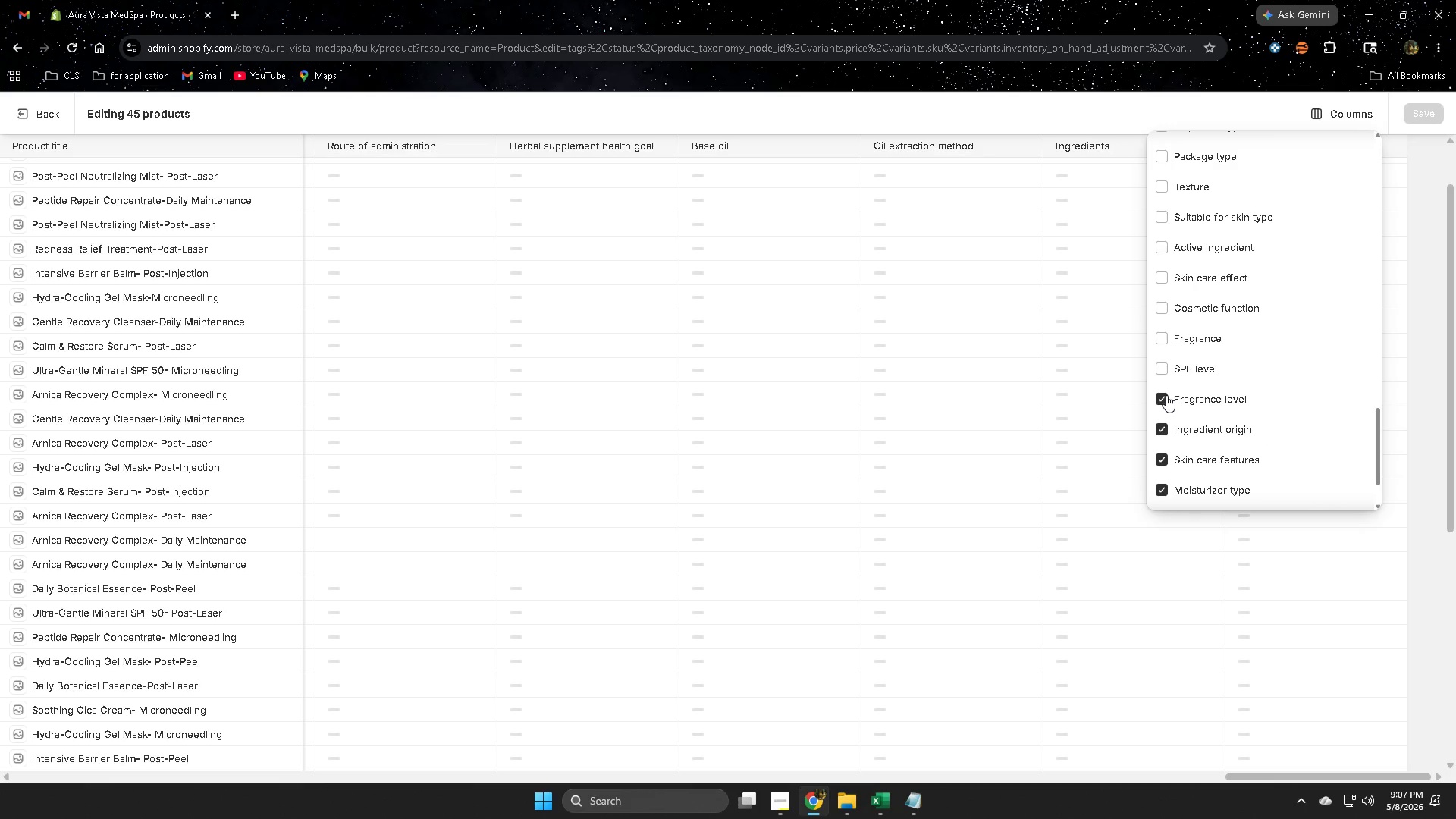 
left_click([1169, 426])
 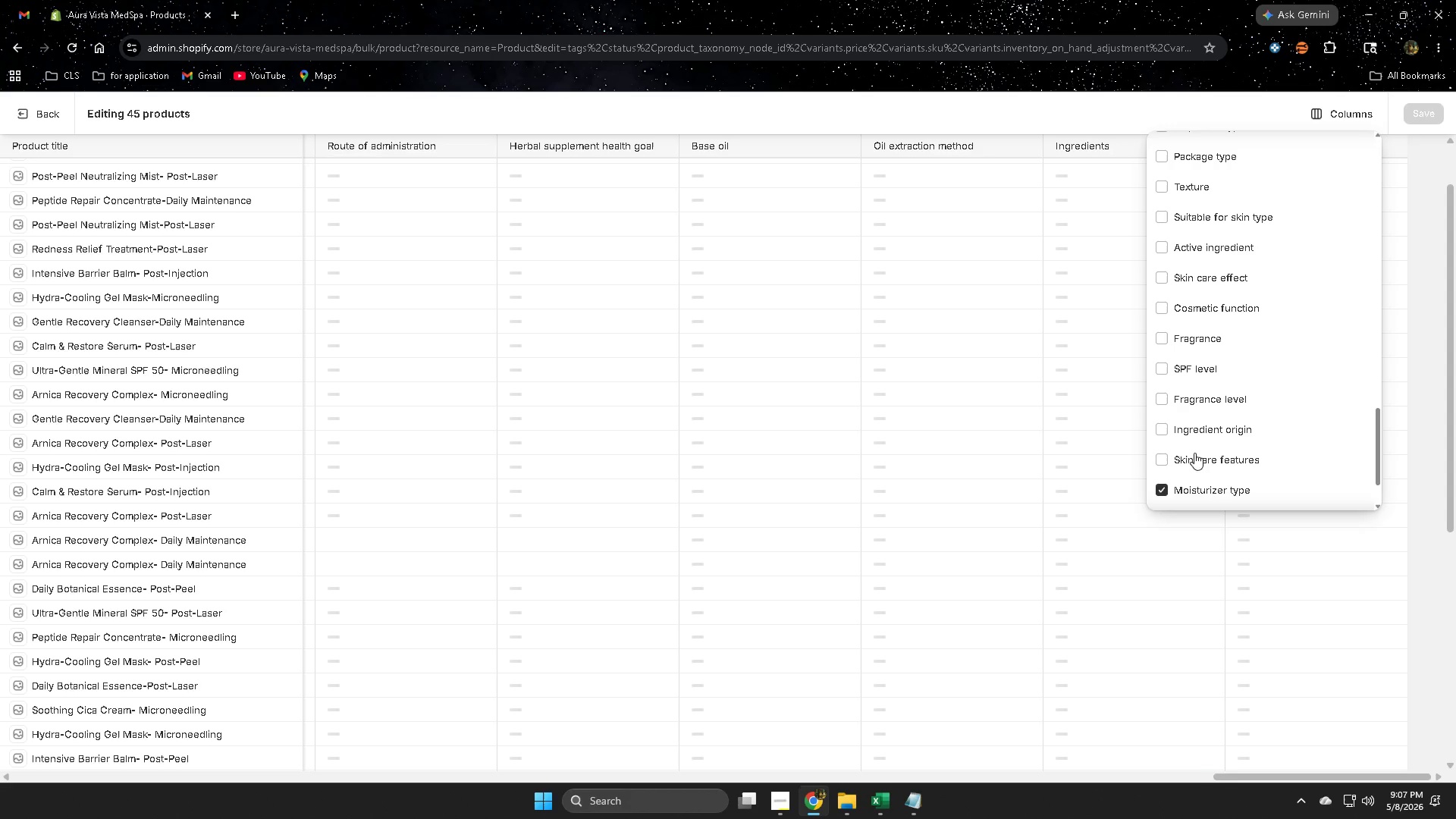 
scroll: coordinate [1294, 392], scroll_direction: up, amount: 7.0
 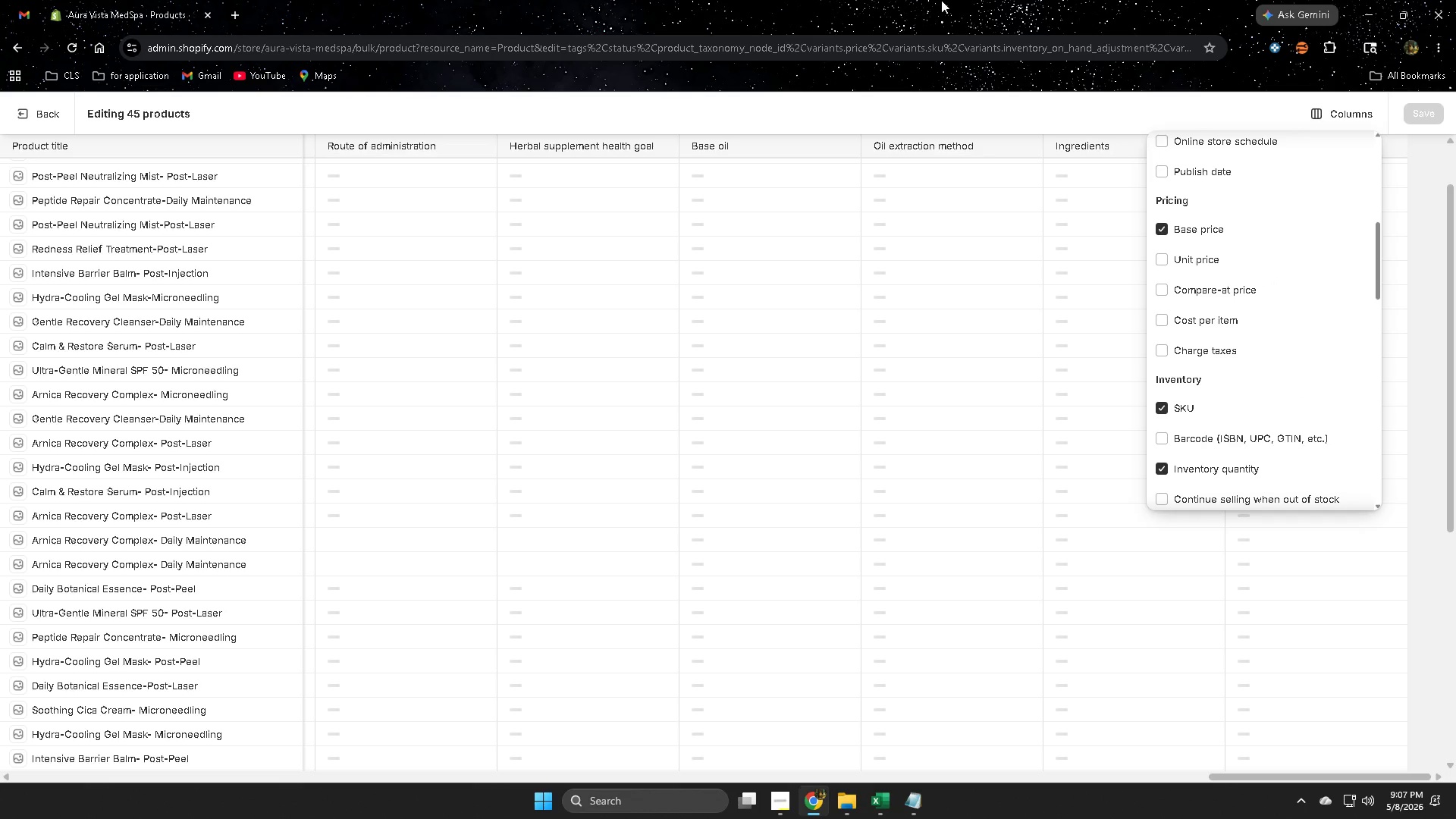 
left_click([946, 0])
 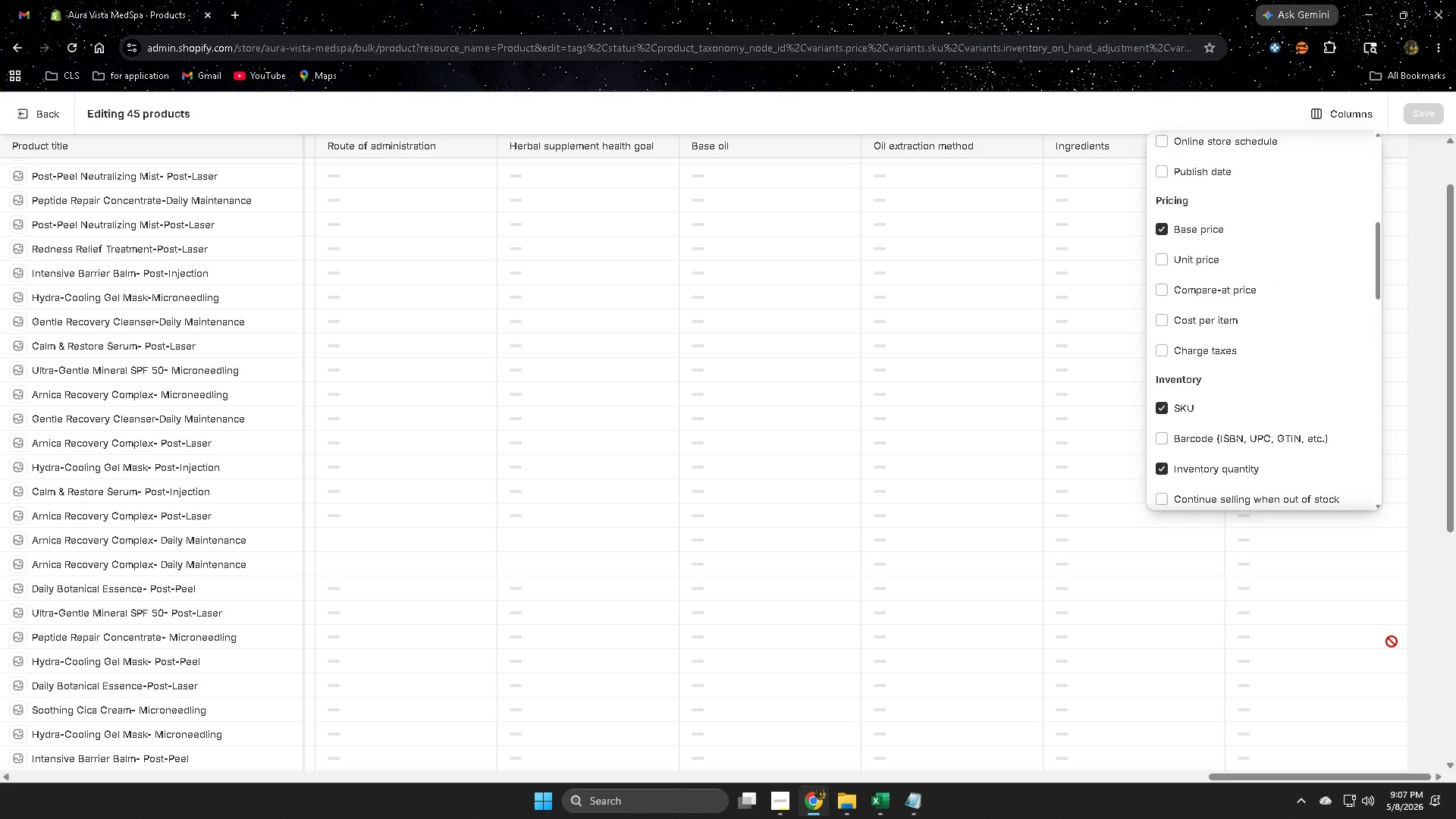 
double_click([1439, 629])
 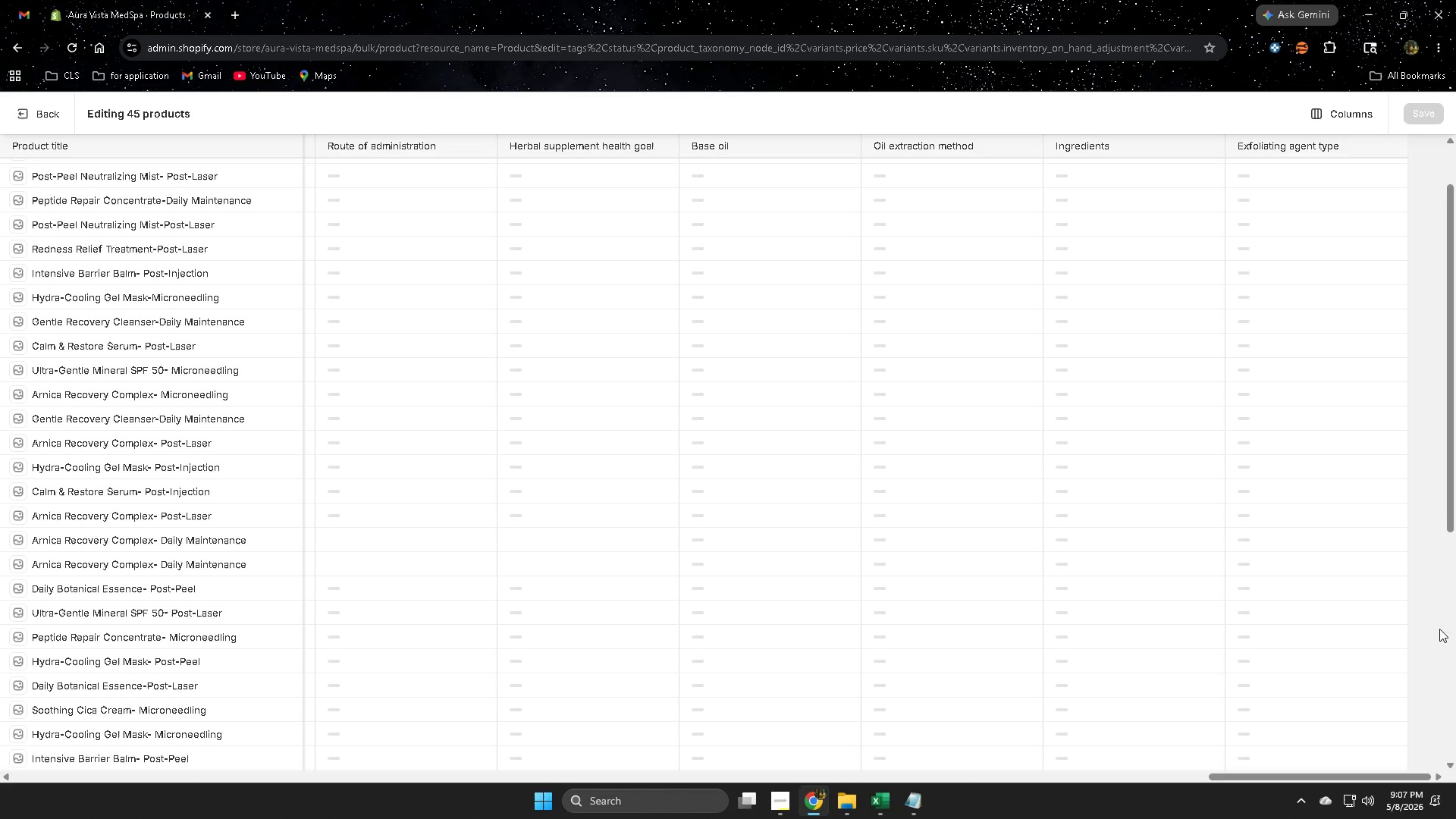 
triple_click([1439, 629])
 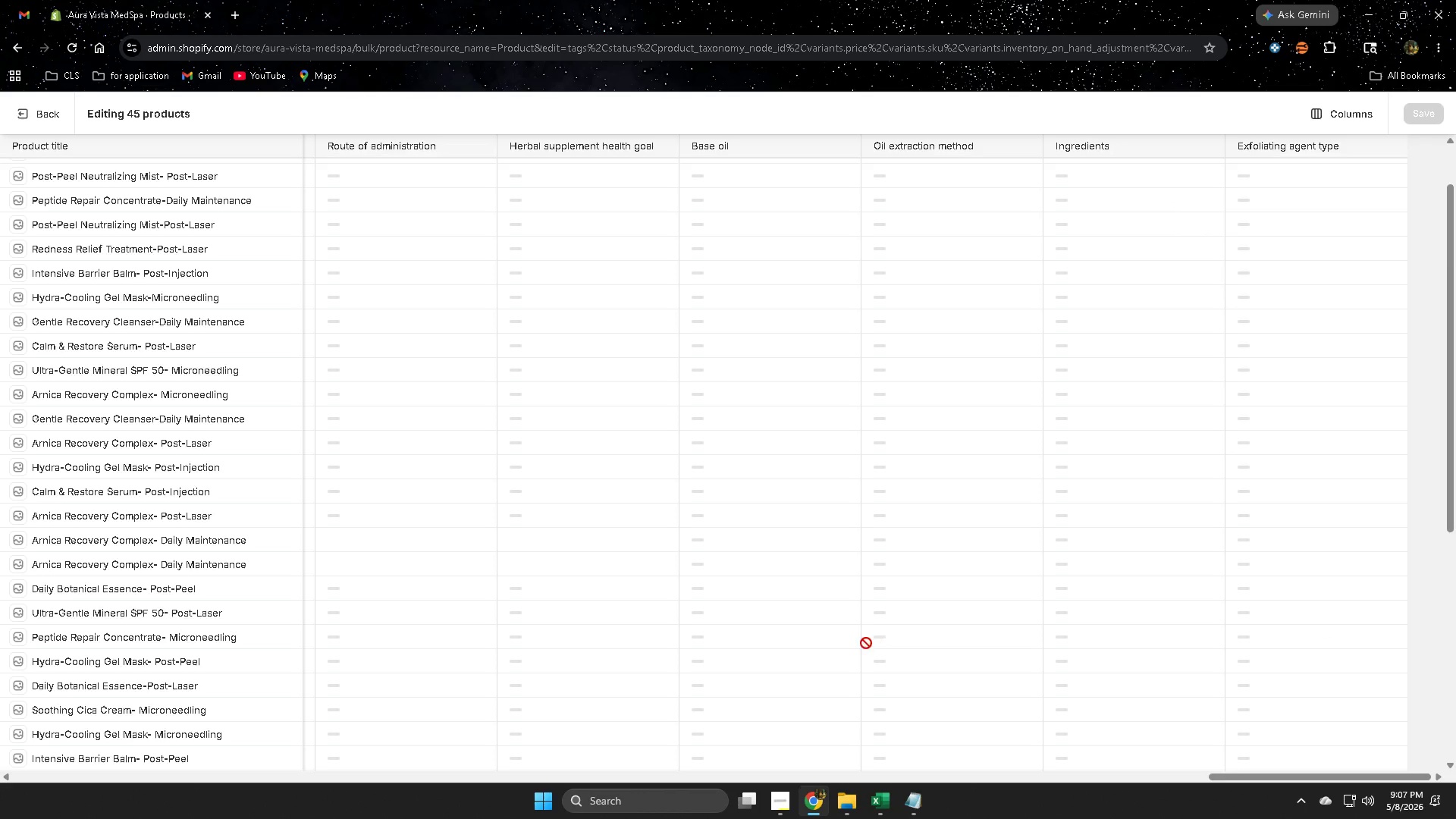 
scroll: coordinate [864, 642], scroll_direction: down, amount: 3.0
 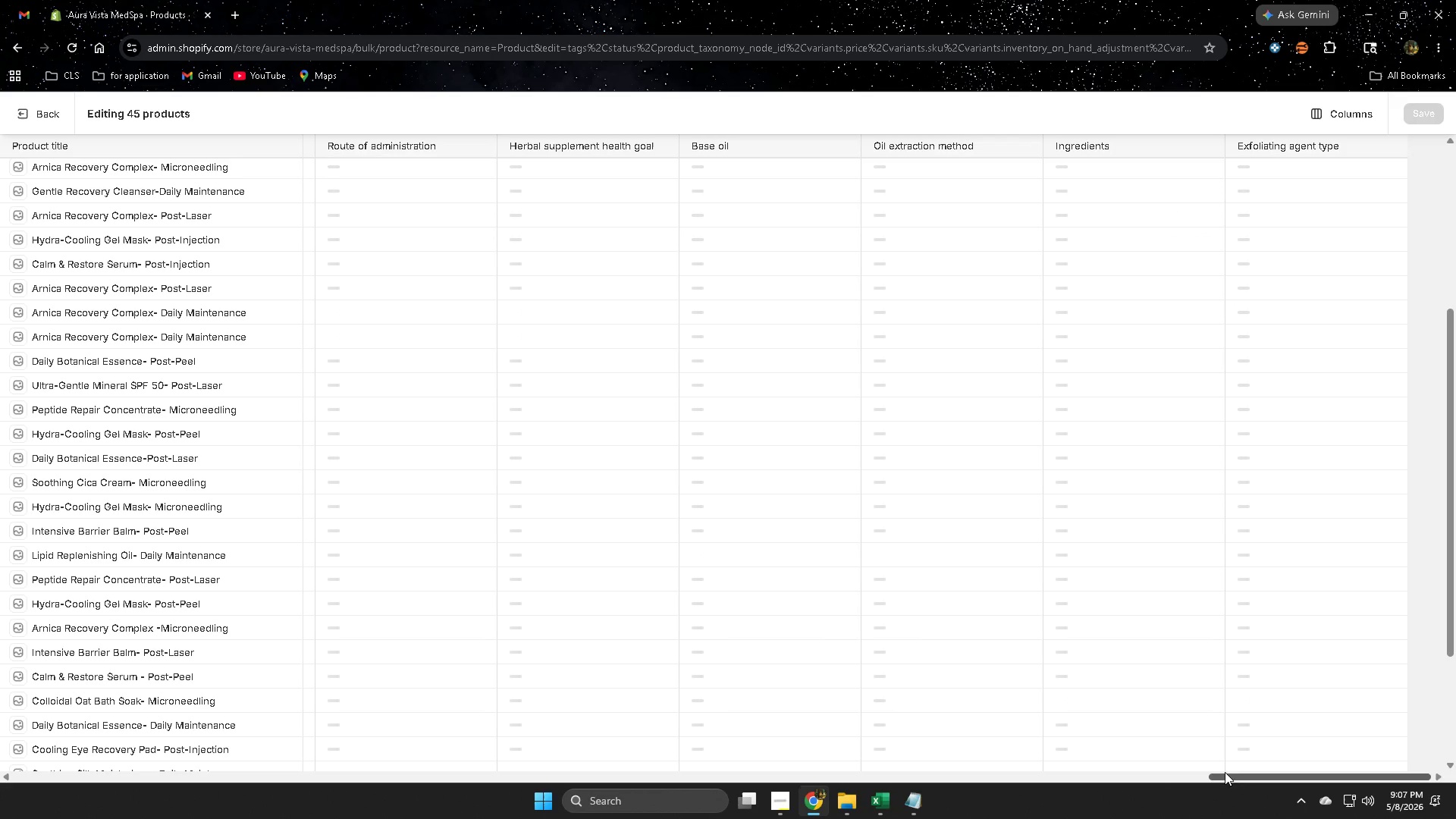 
left_click_drag(start_coordinate=[1225, 779], to_coordinate=[0, 626])
 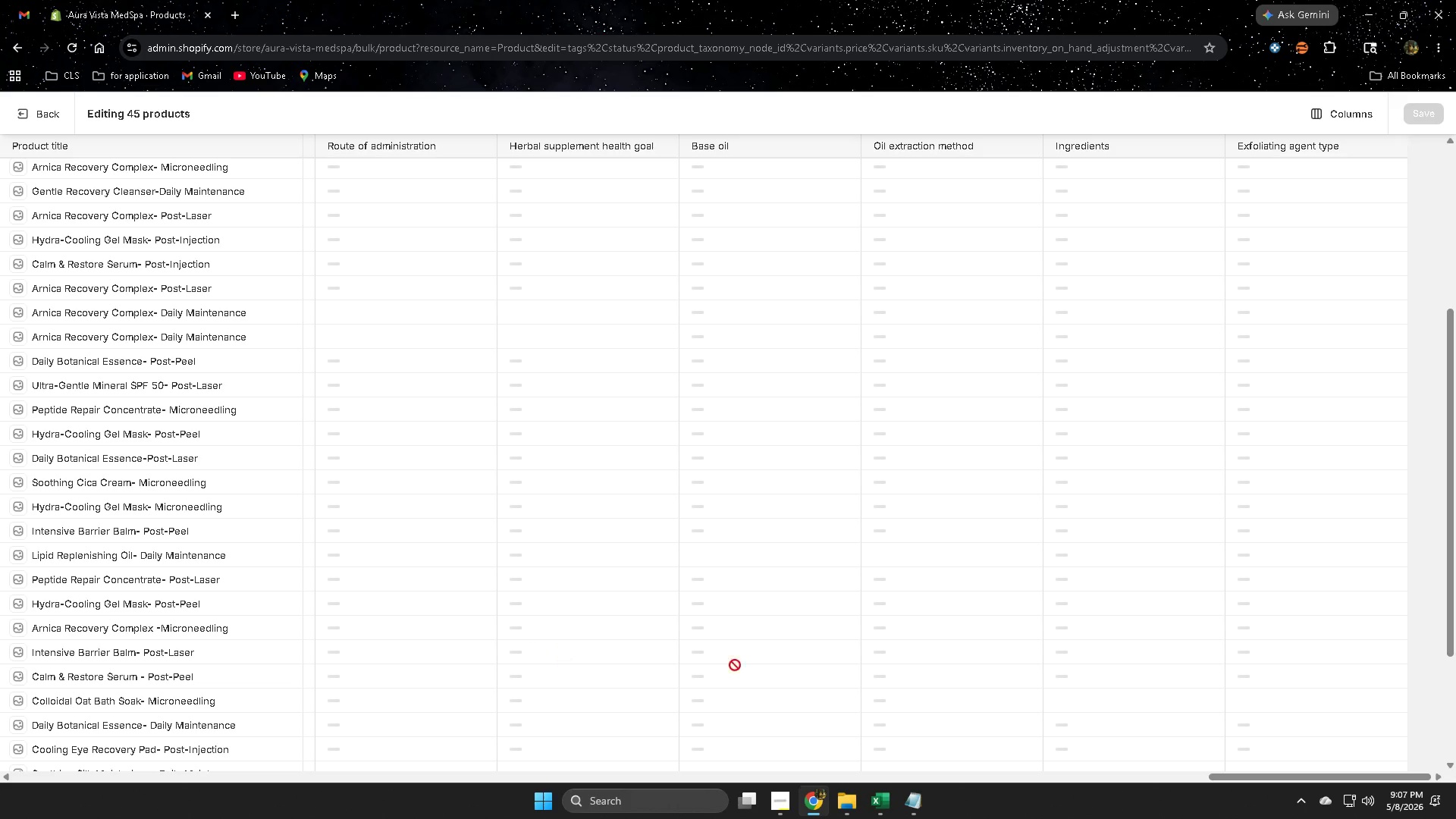 
scroll: coordinate [918, 698], scroll_direction: down, amount: 2.0
 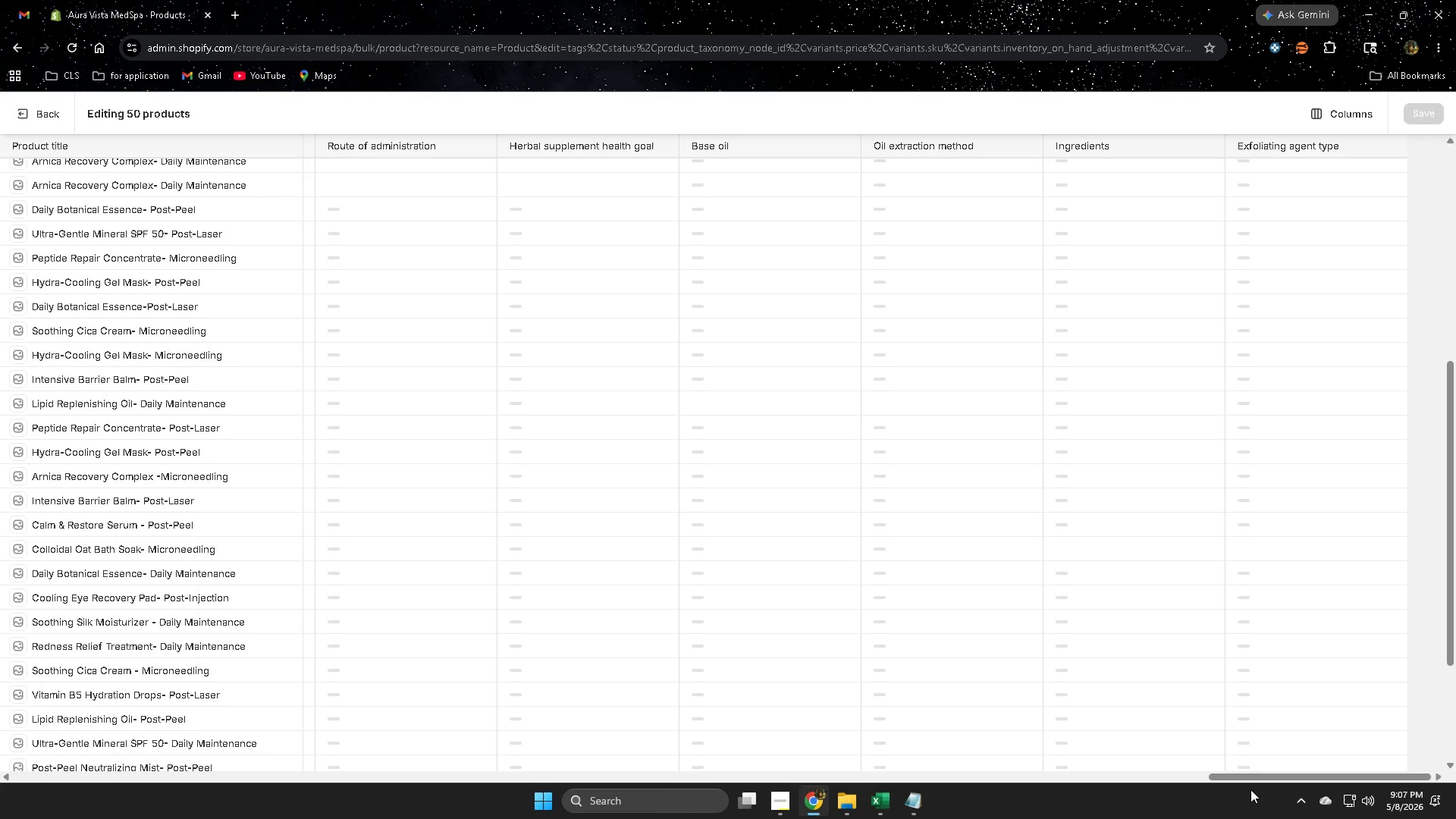 
left_click_drag(start_coordinate=[1248, 777], to_coordinate=[0, 705])
 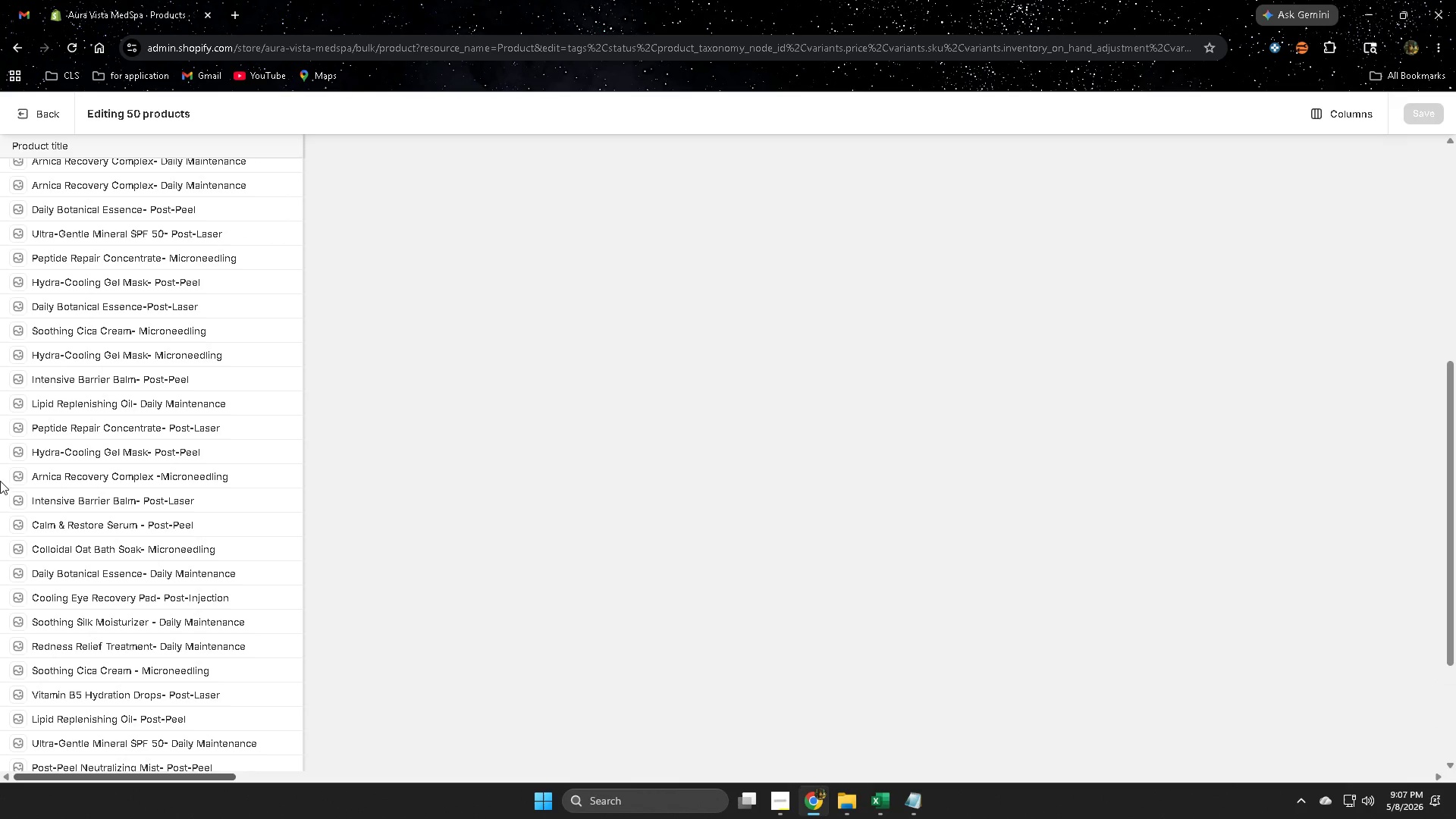 
scroll: coordinate [193, 485], scroll_direction: down, amount: 4.0
 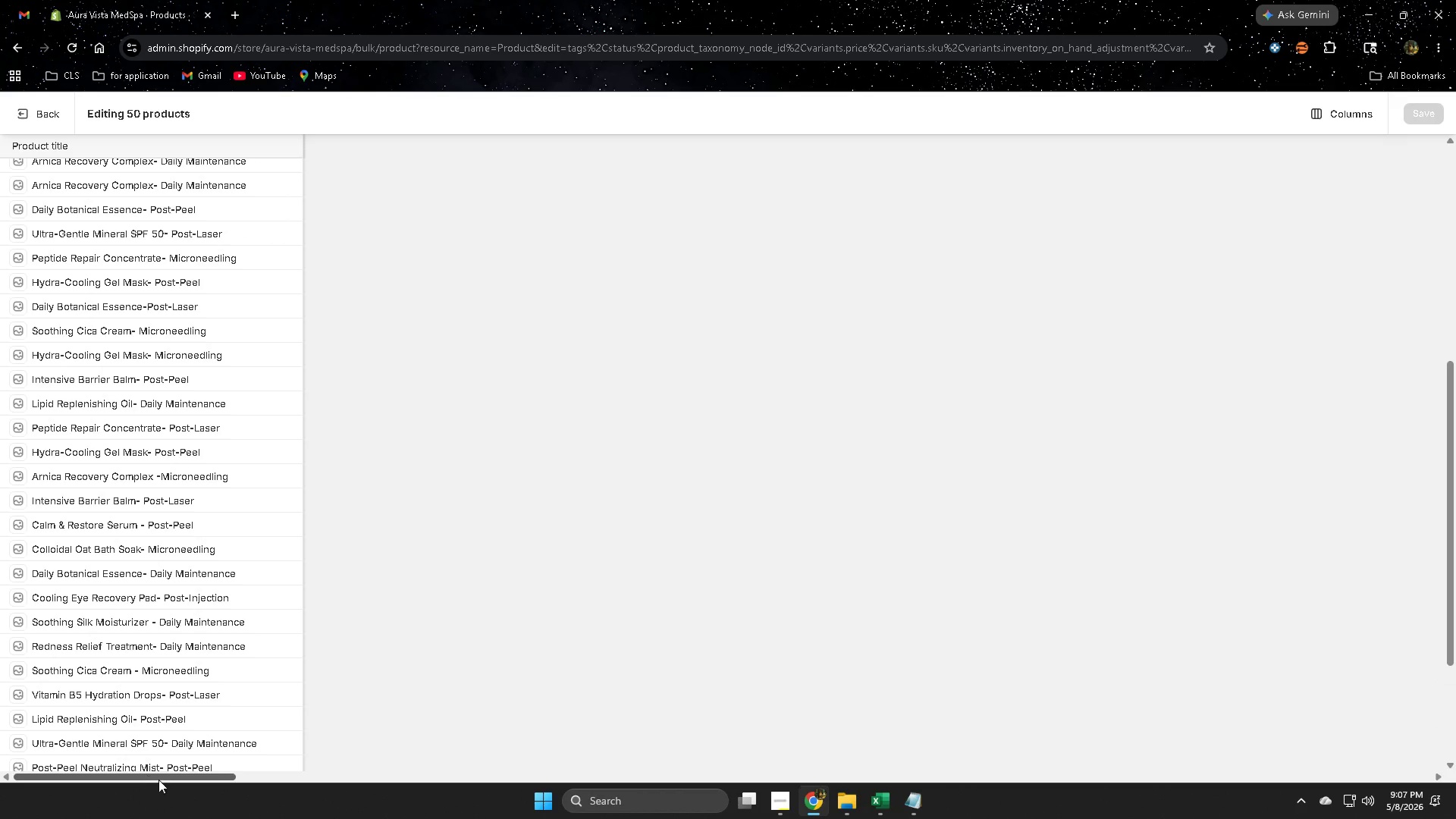 
left_click_drag(start_coordinate=[168, 774], to_coordinate=[1097, 748])
 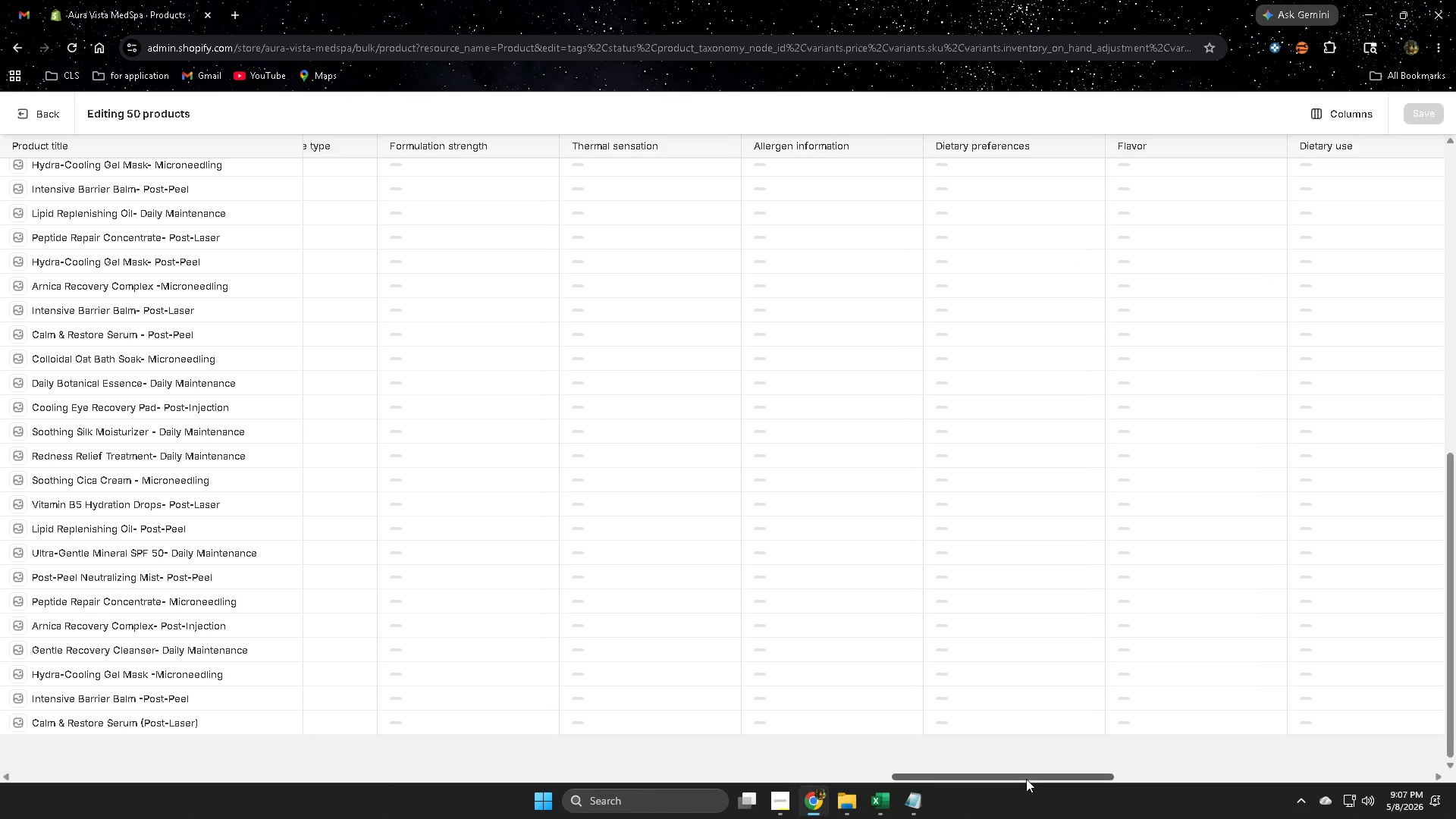 
left_click_drag(start_coordinate=[1026, 779], to_coordinate=[0, 695])
 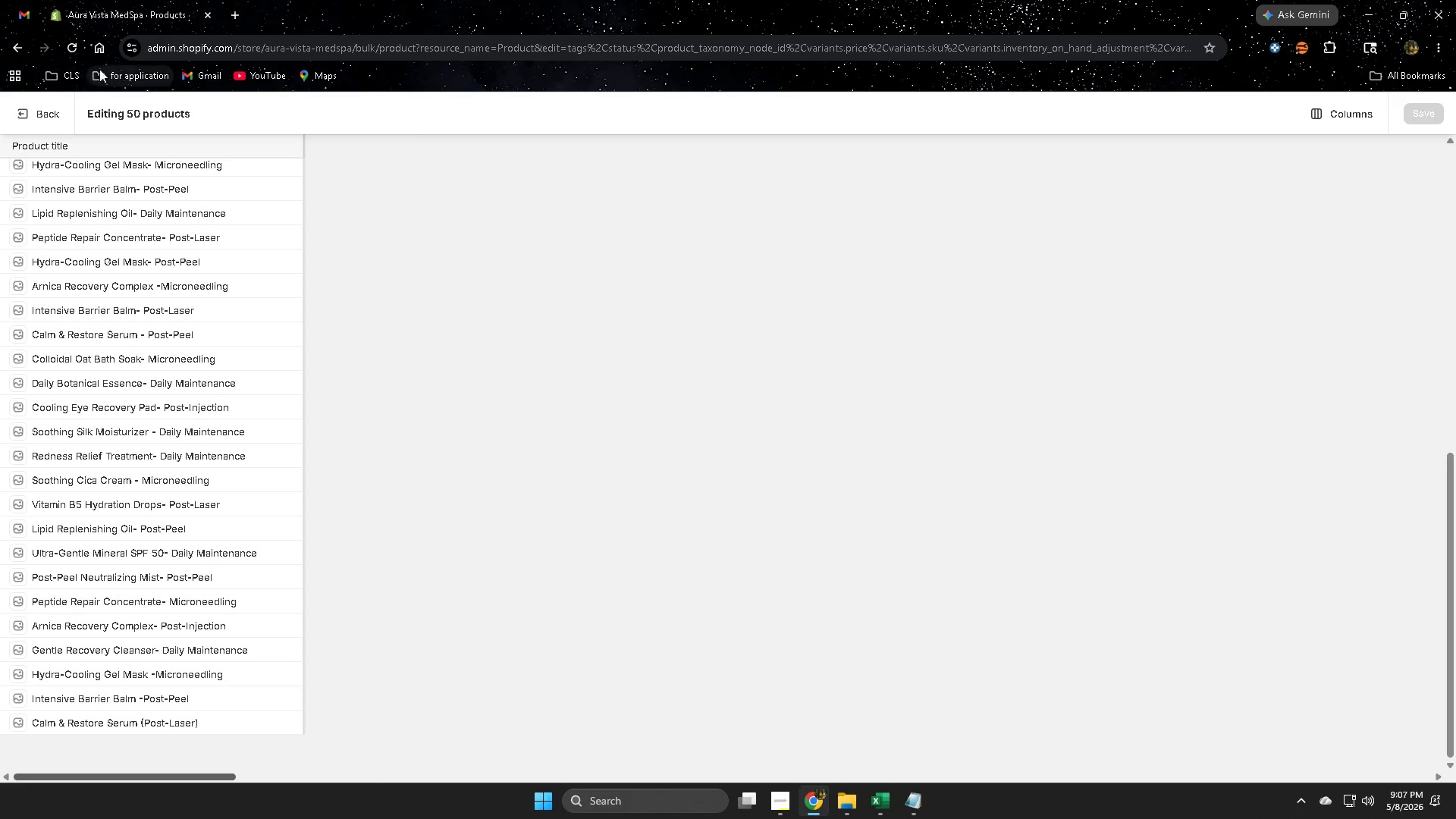 
left_click([73, 46])
 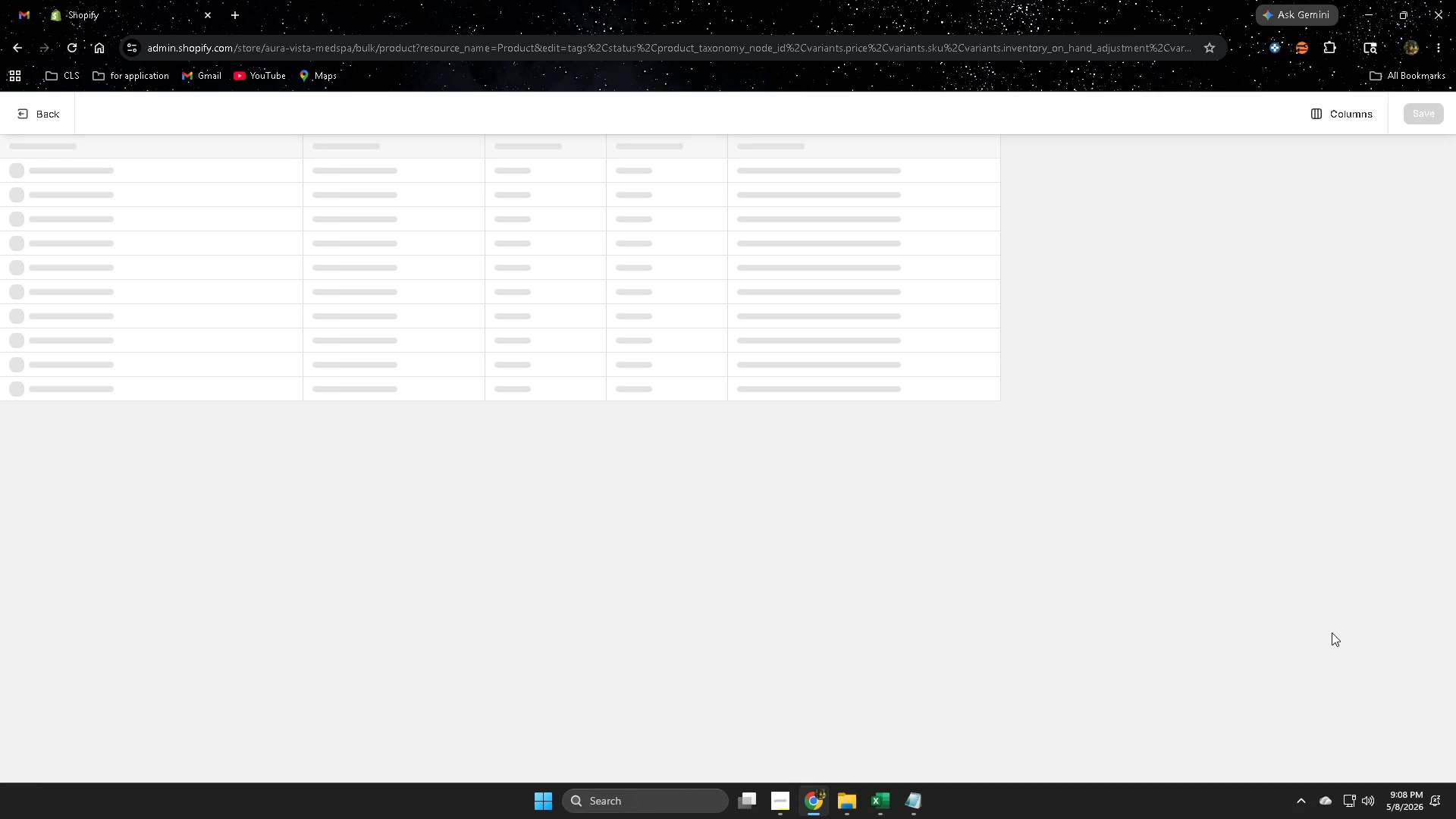 
wait(8.73)
 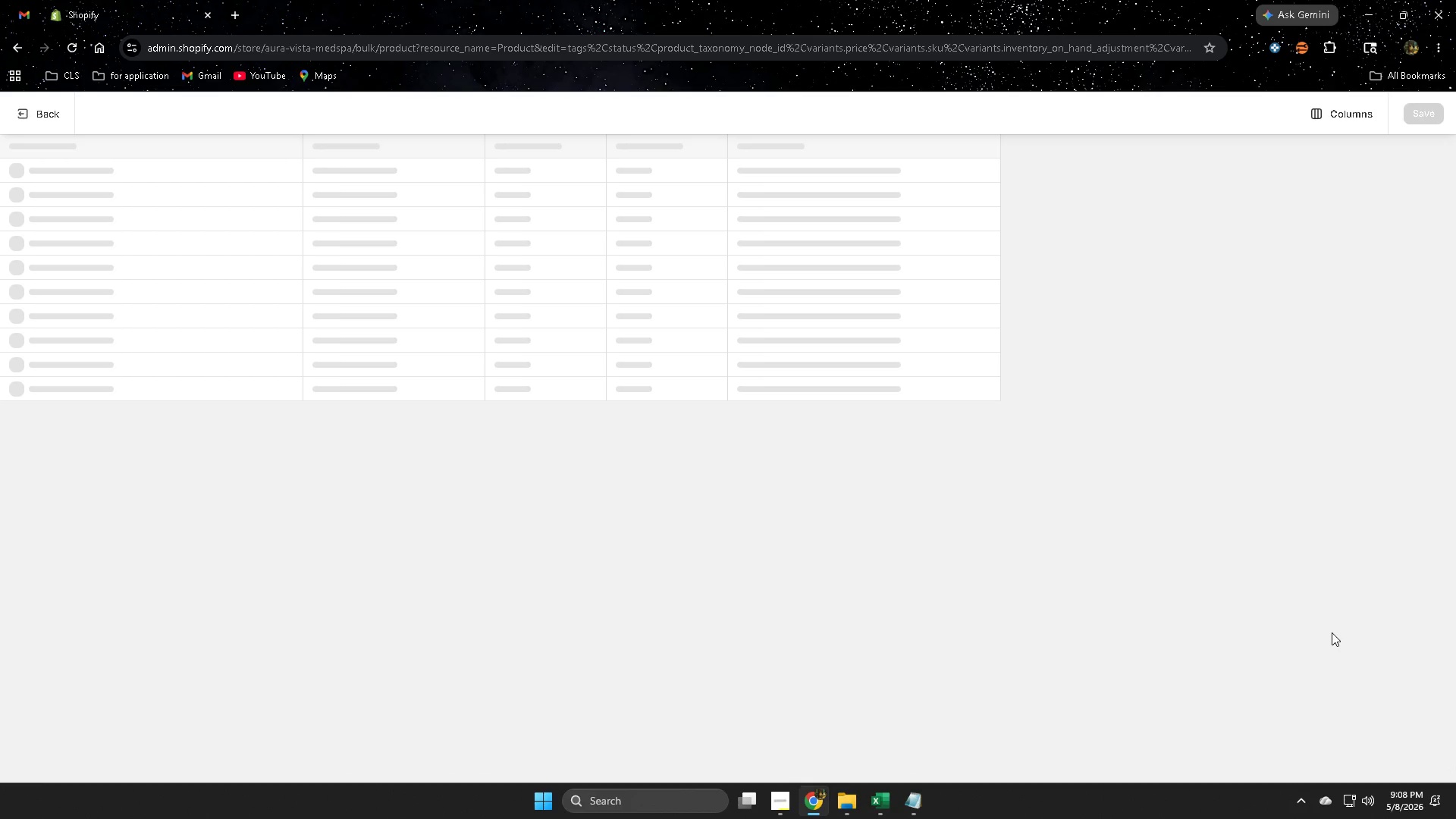 
scroll: coordinate [1208, 442], scroll_direction: down, amount: 16.0
 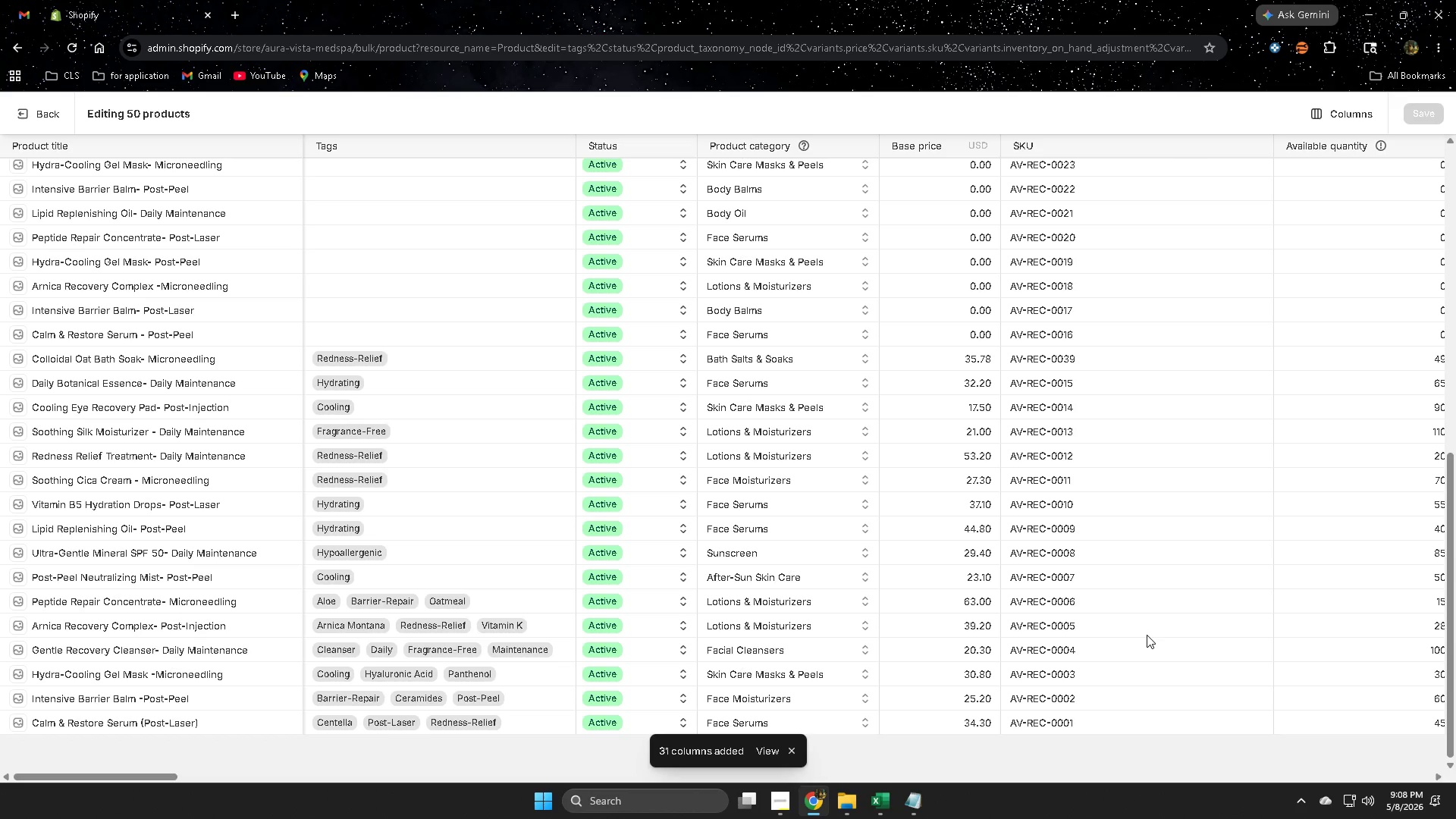 
scroll: coordinate [1147, 640], scroll_direction: up, amount: 8.0
 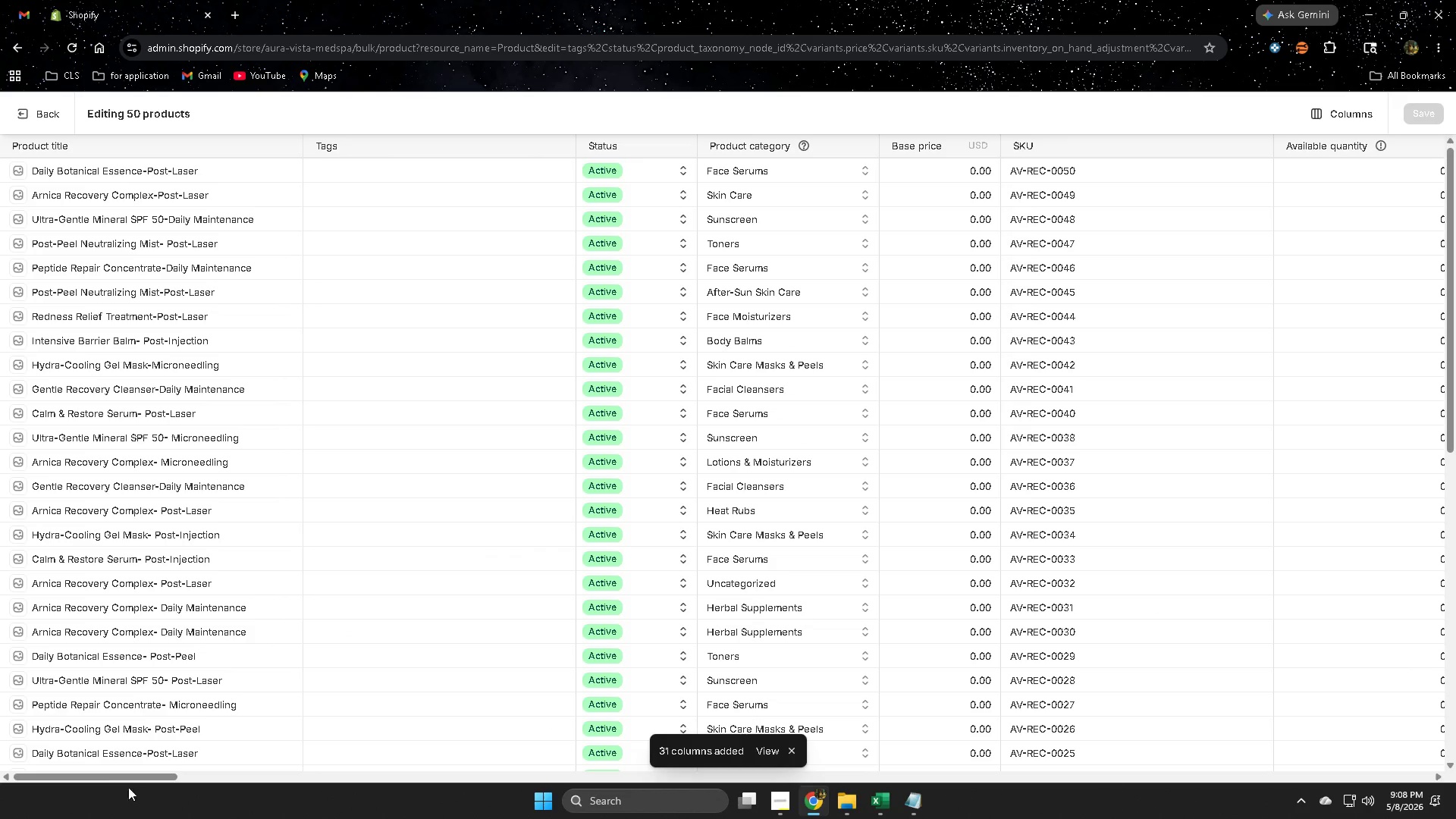 
left_click_drag(start_coordinate=[132, 776], to_coordinate=[1199, 783])
 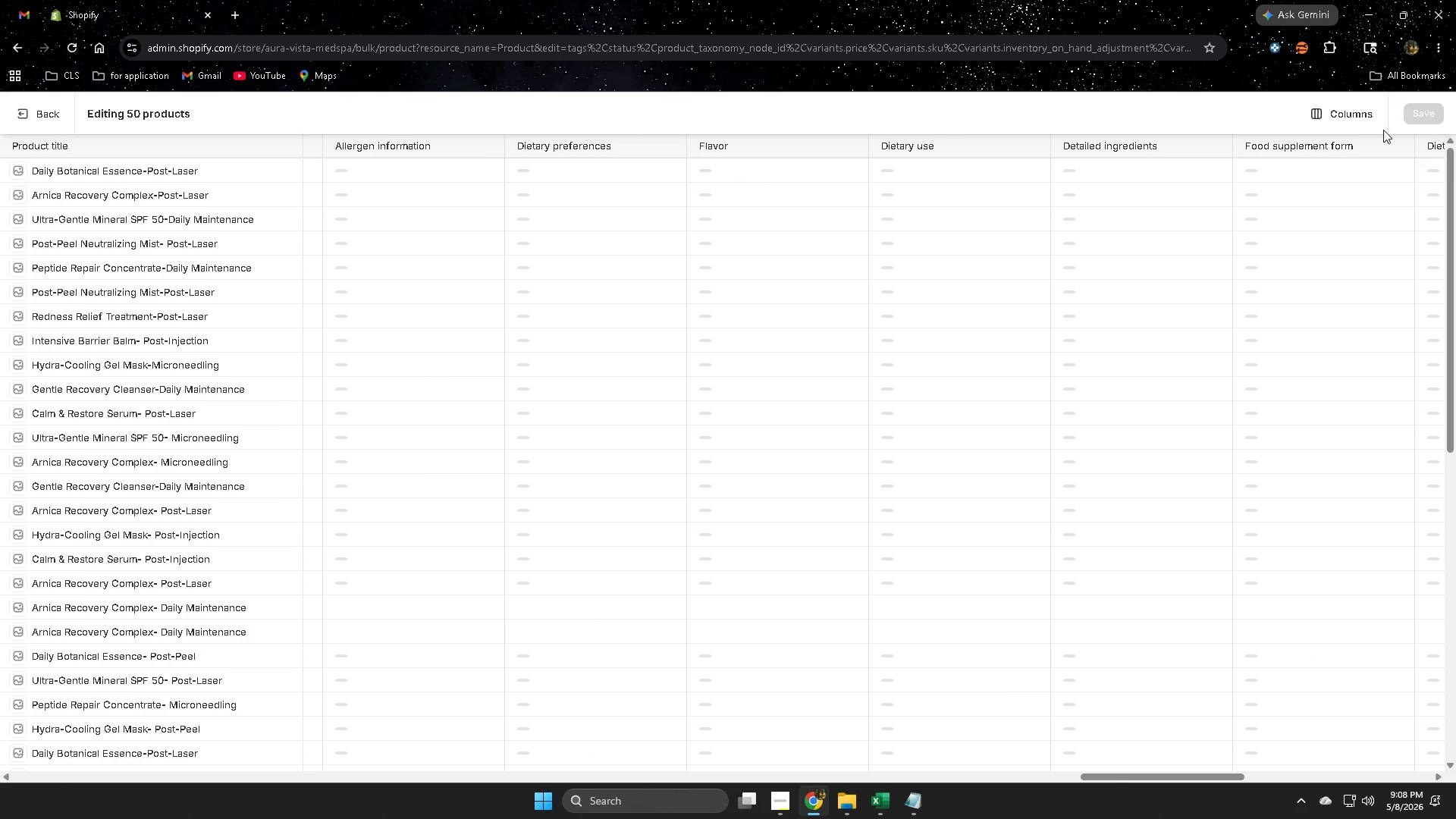 
left_click([1338, 112])
 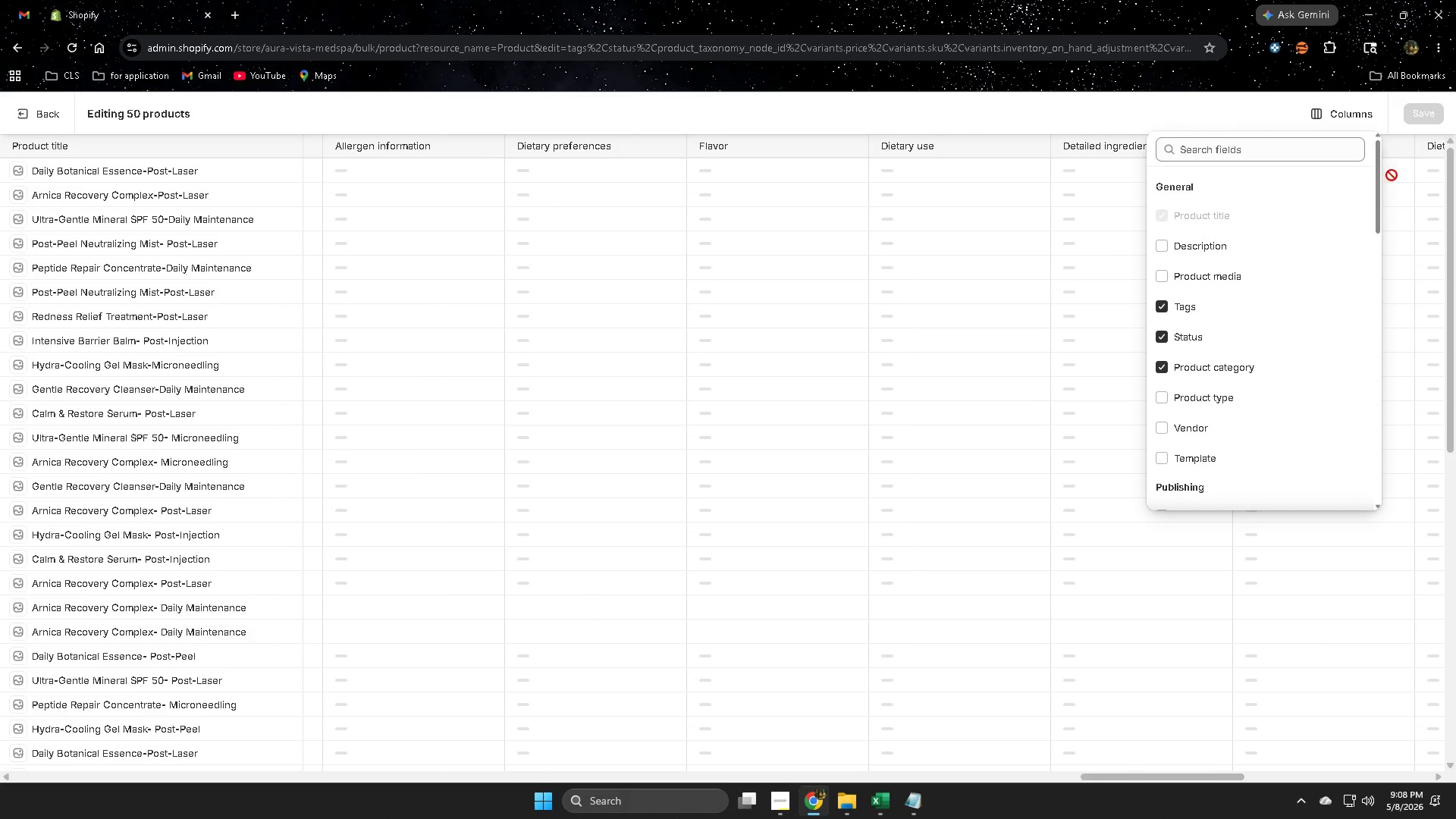 
scroll: coordinate [1297, 386], scroll_direction: down, amount: 14.0
 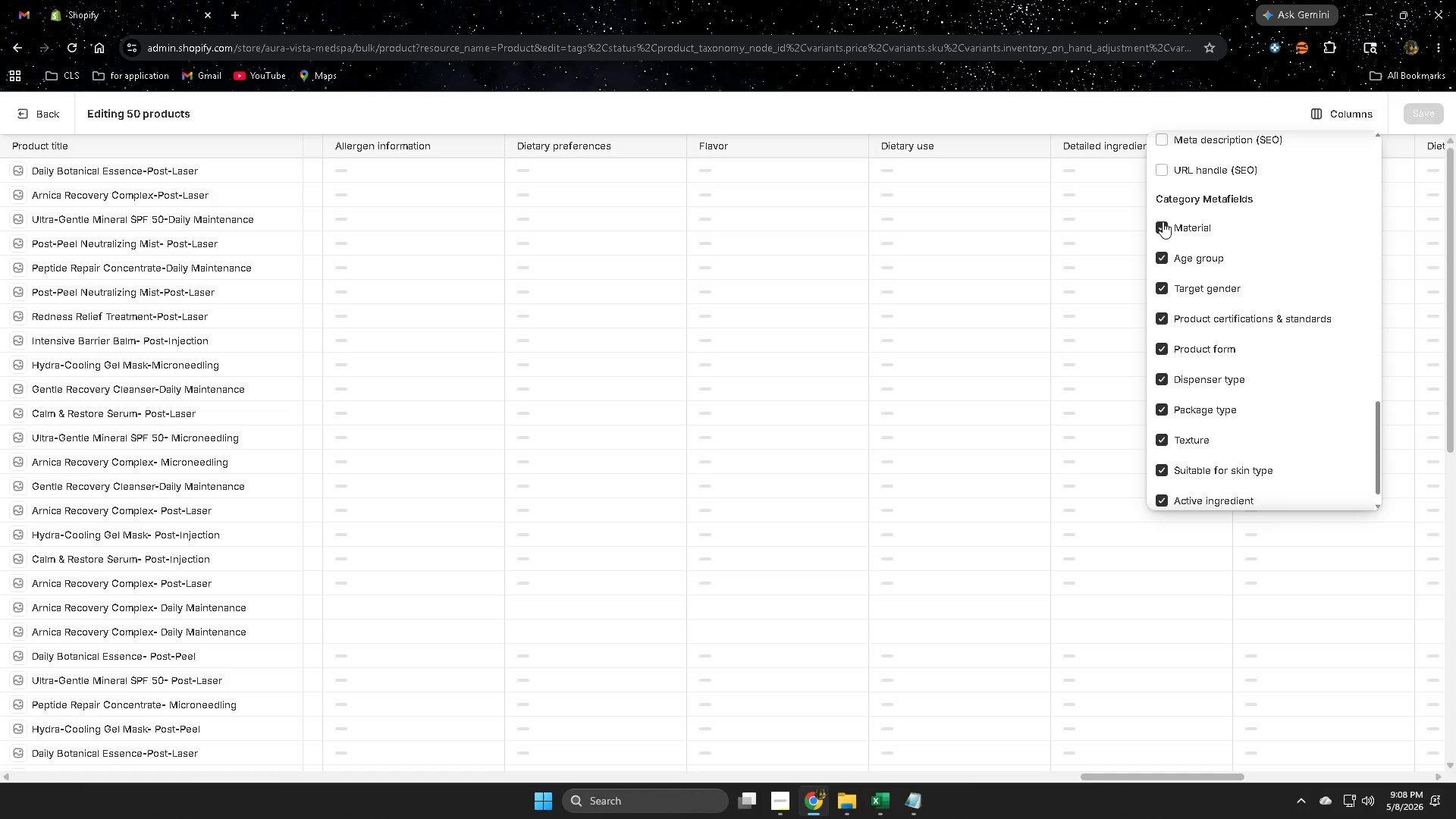 
left_click([1161, 230])
 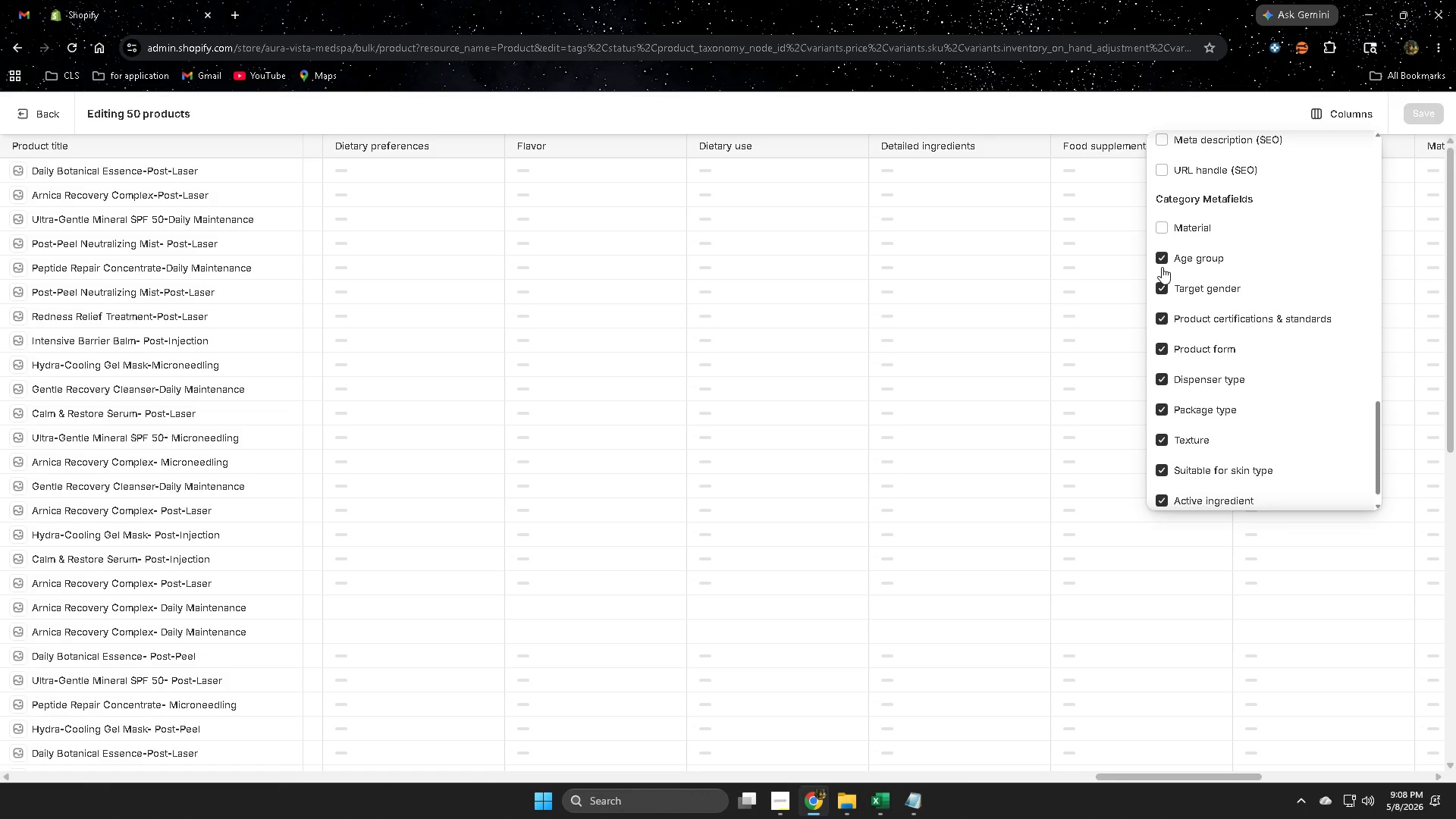 
left_click([1162, 267])
 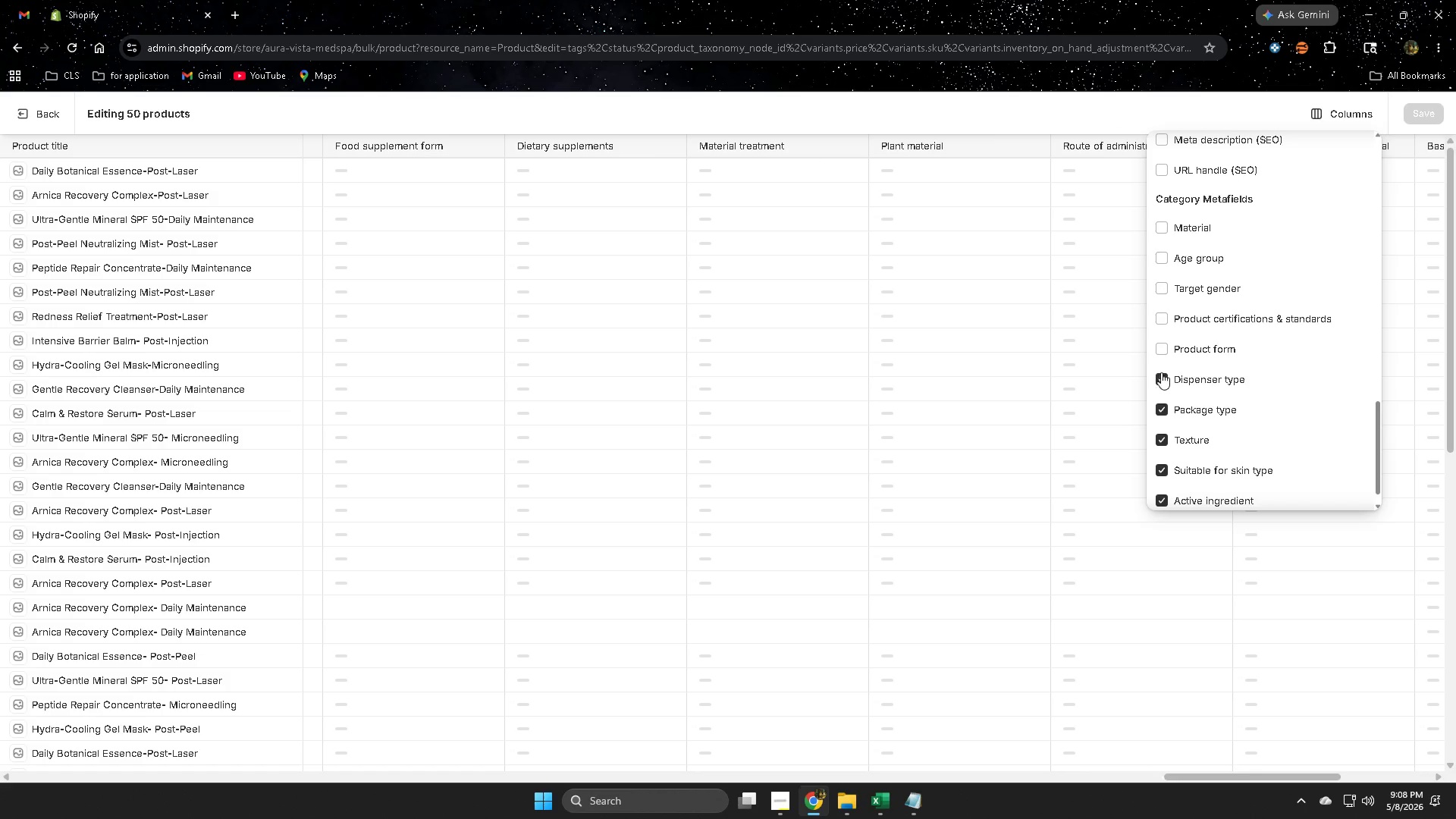 
left_click([1164, 410])
 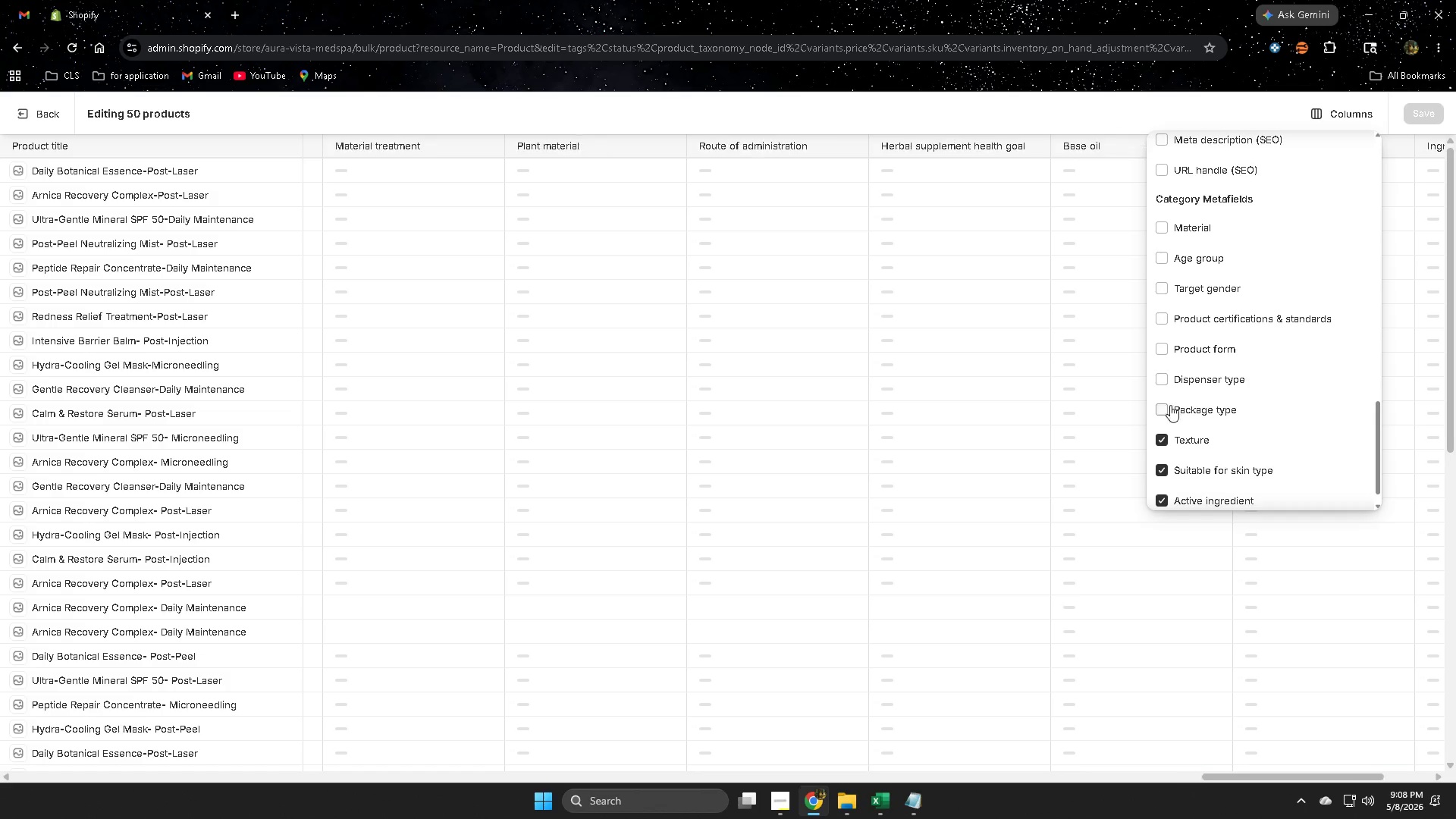 
scroll: coordinate [1170, 403], scroll_direction: down, amount: 1.0
 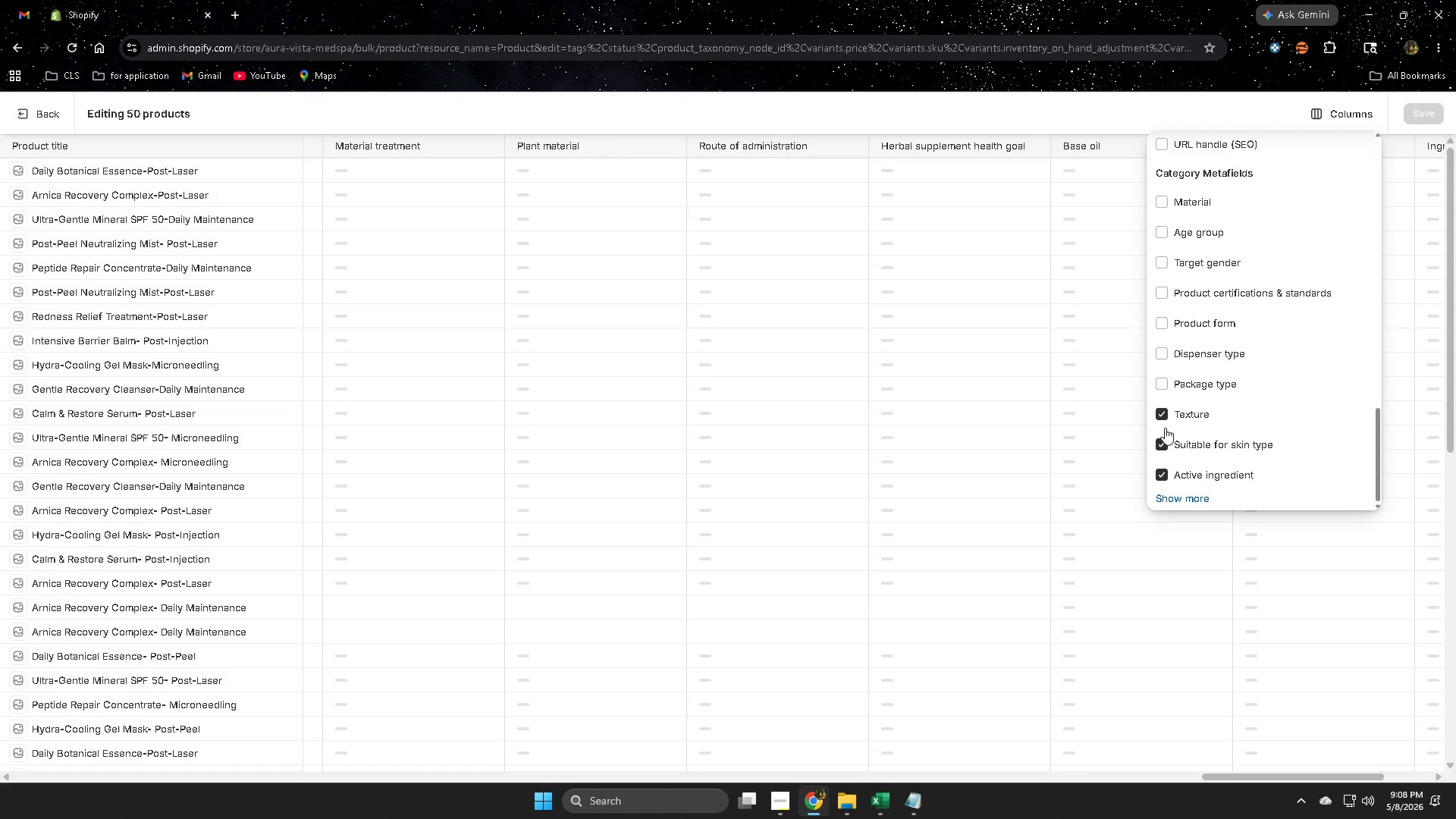 
double_click([1162, 449])
 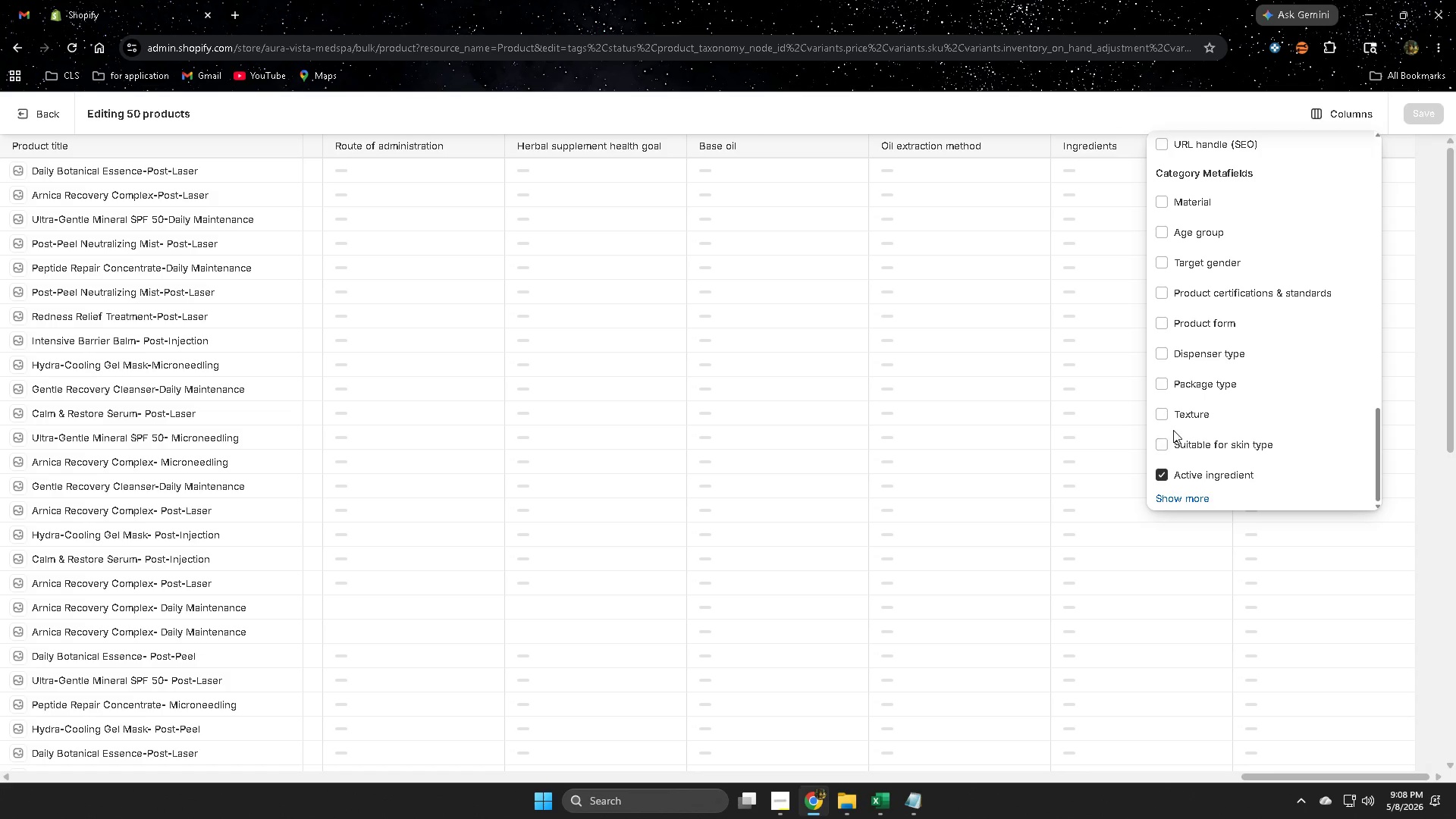 
scroll: coordinate [1173, 430], scroll_direction: down, amount: 1.0
 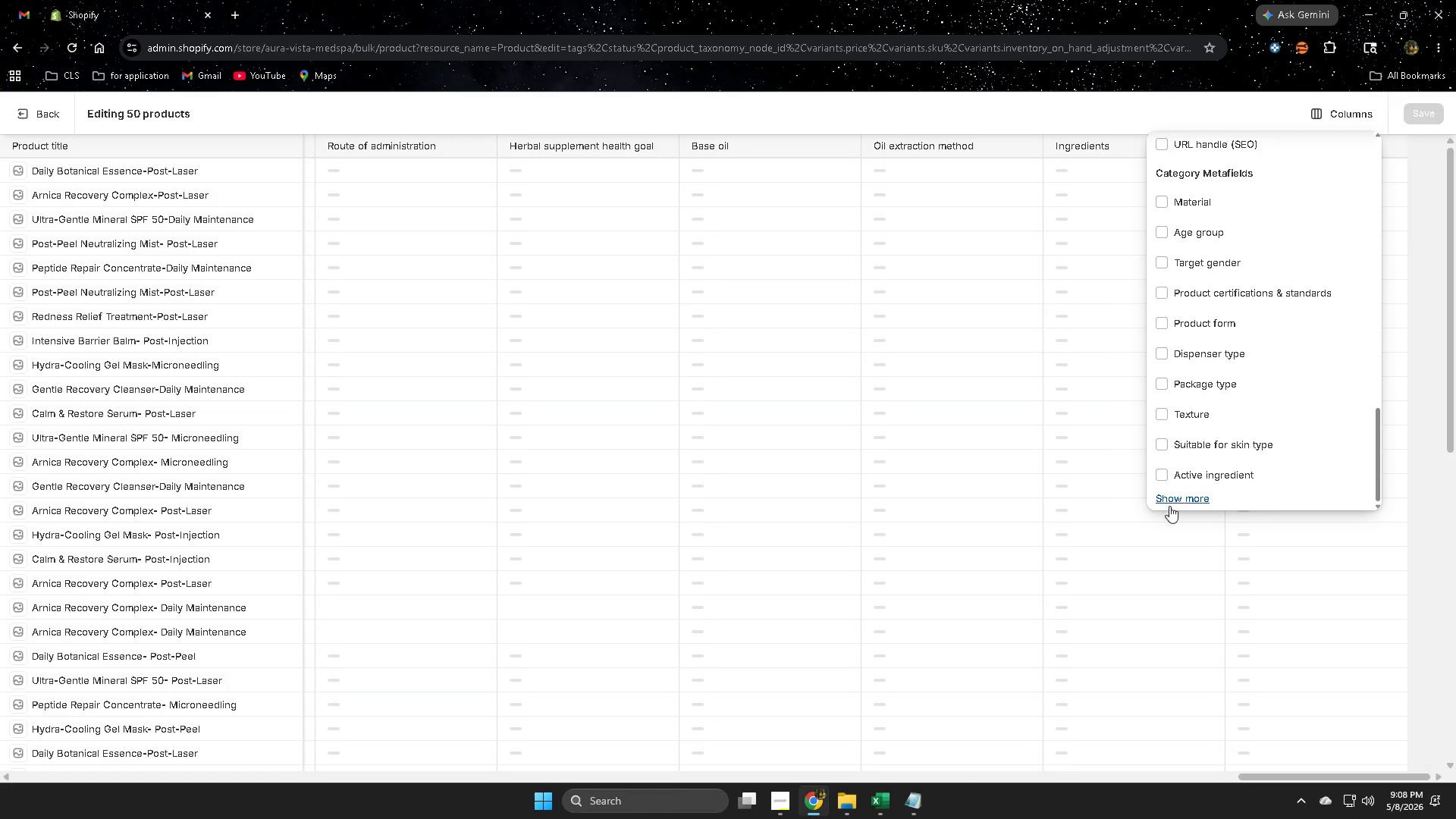 
left_click([1175, 502])
 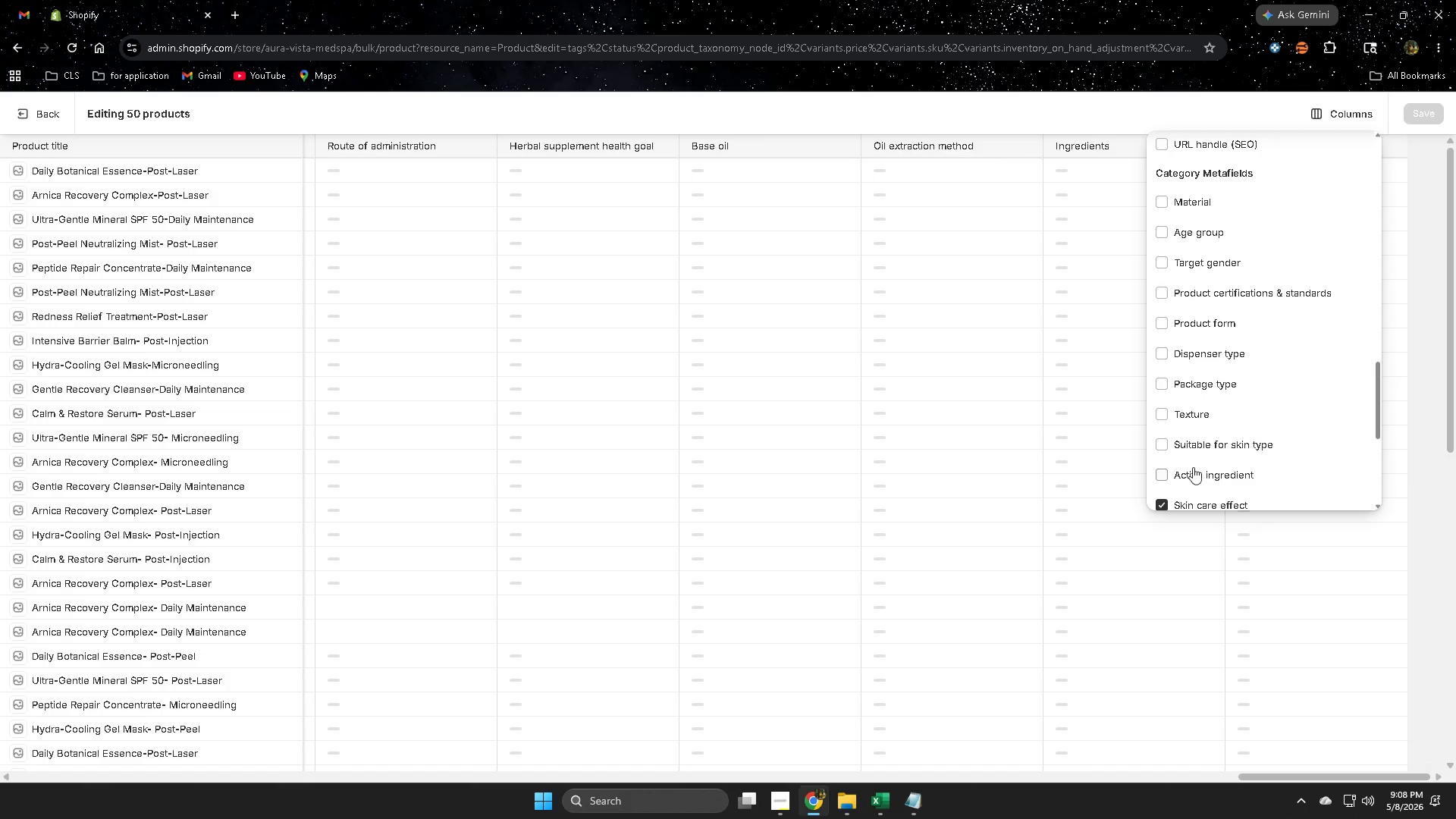 
scroll: coordinate [1198, 453], scroll_direction: down, amount: 2.0
 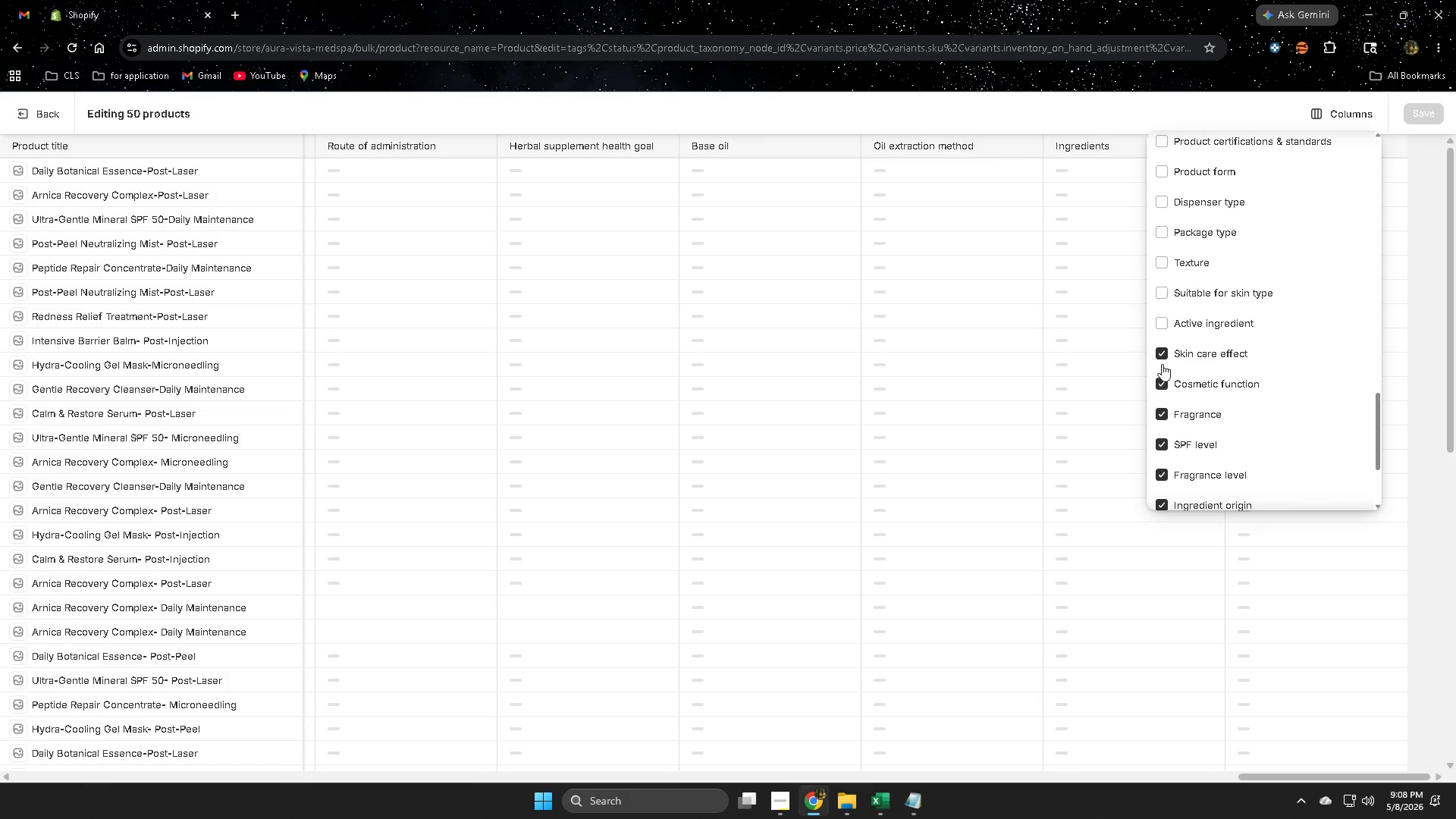 
left_click_drag(start_coordinate=[1163, 358], to_coordinate=[1163, 364])
 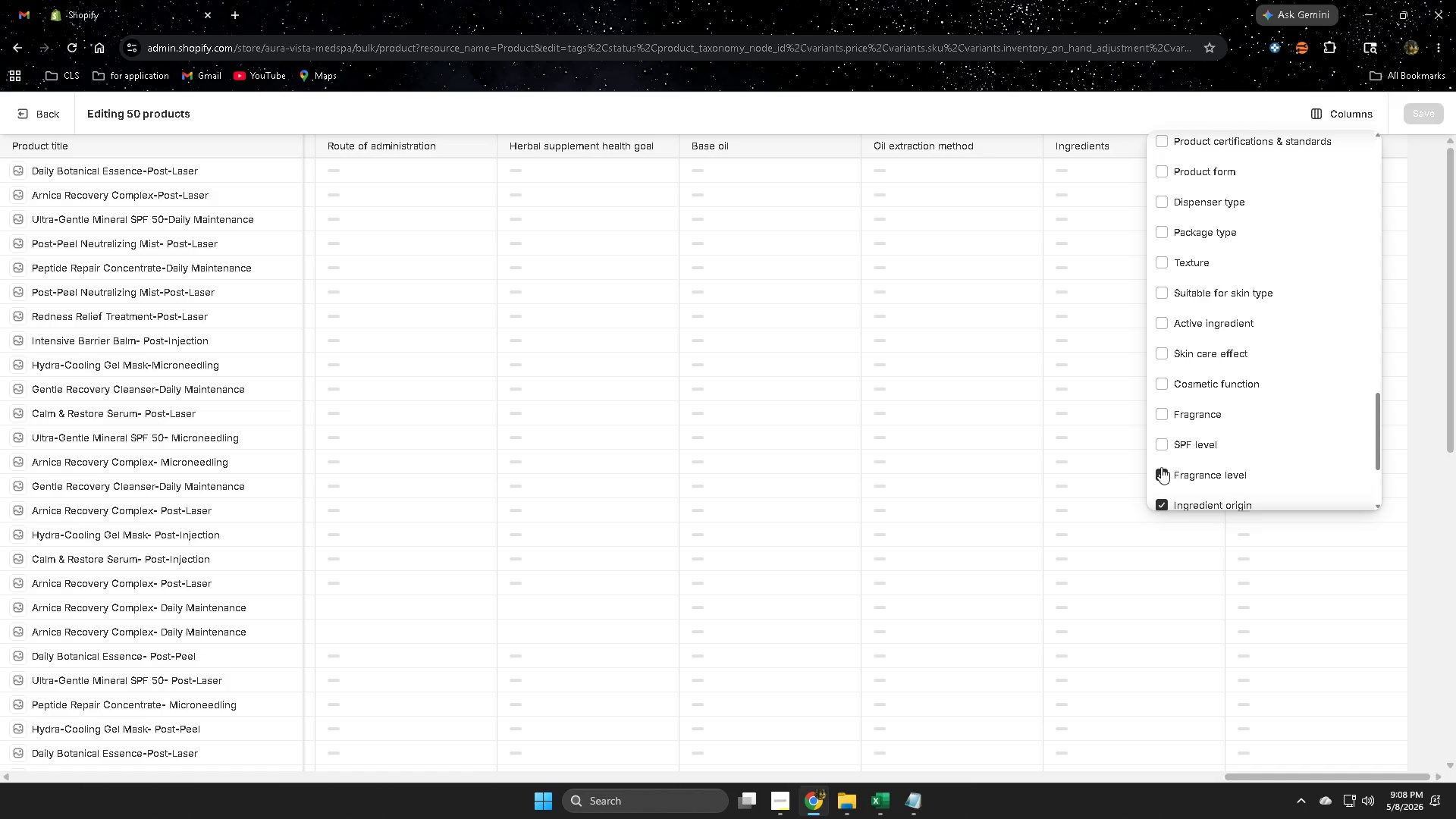 
double_click([1161, 500])
 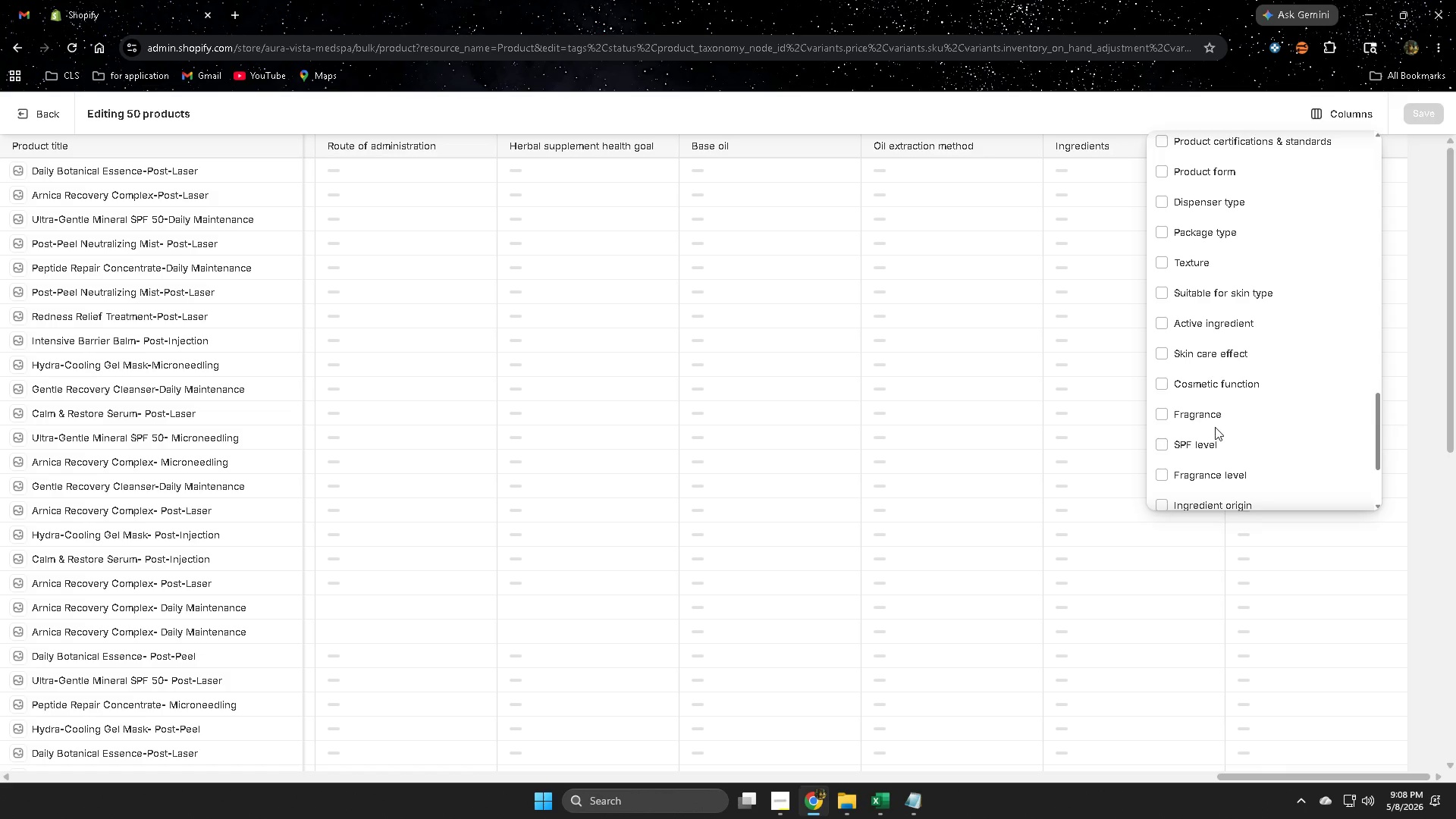 
scroll: coordinate [1215, 427], scroll_direction: down, amount: 3.0
 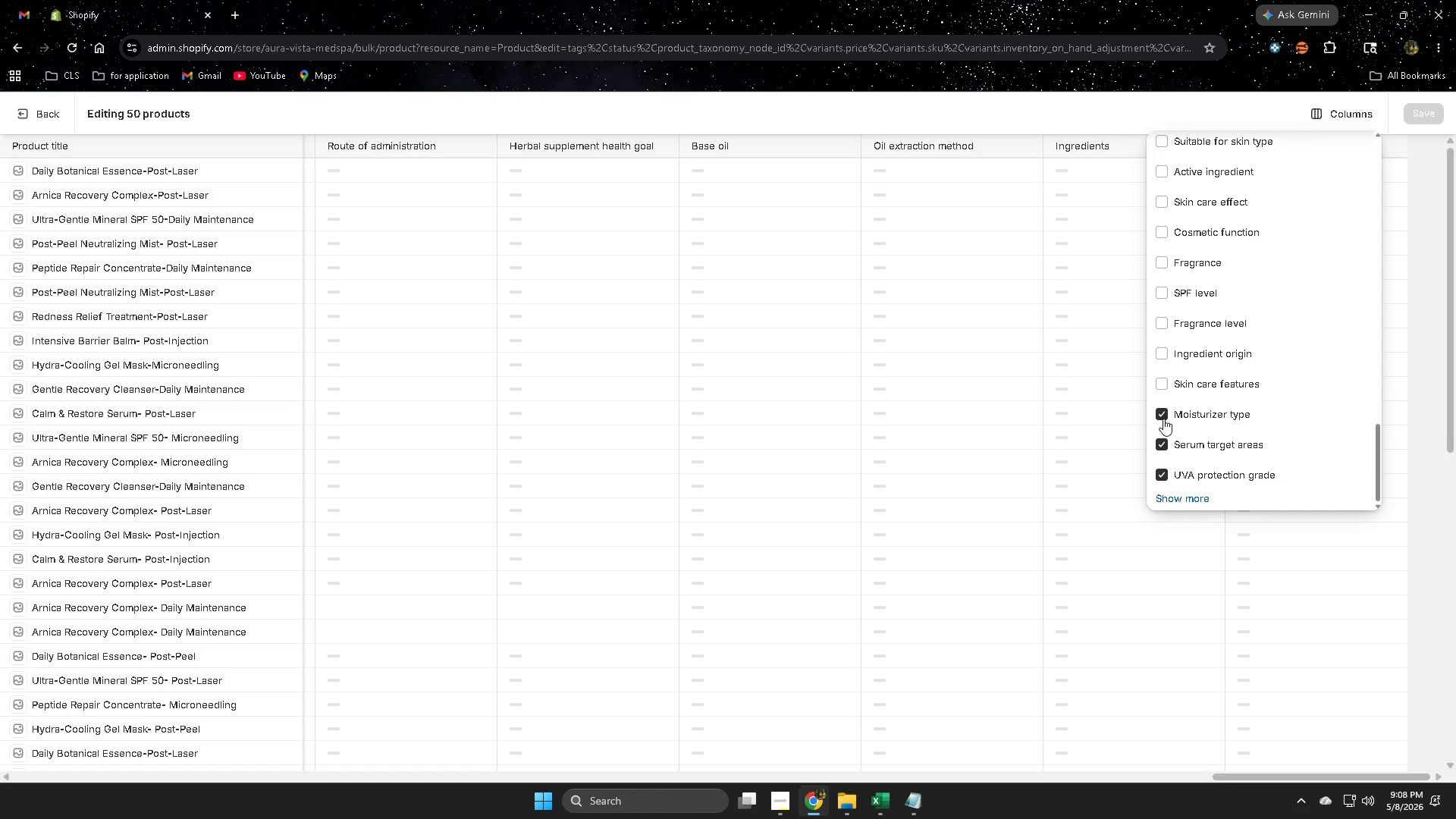 
left_click([1164, 415])
 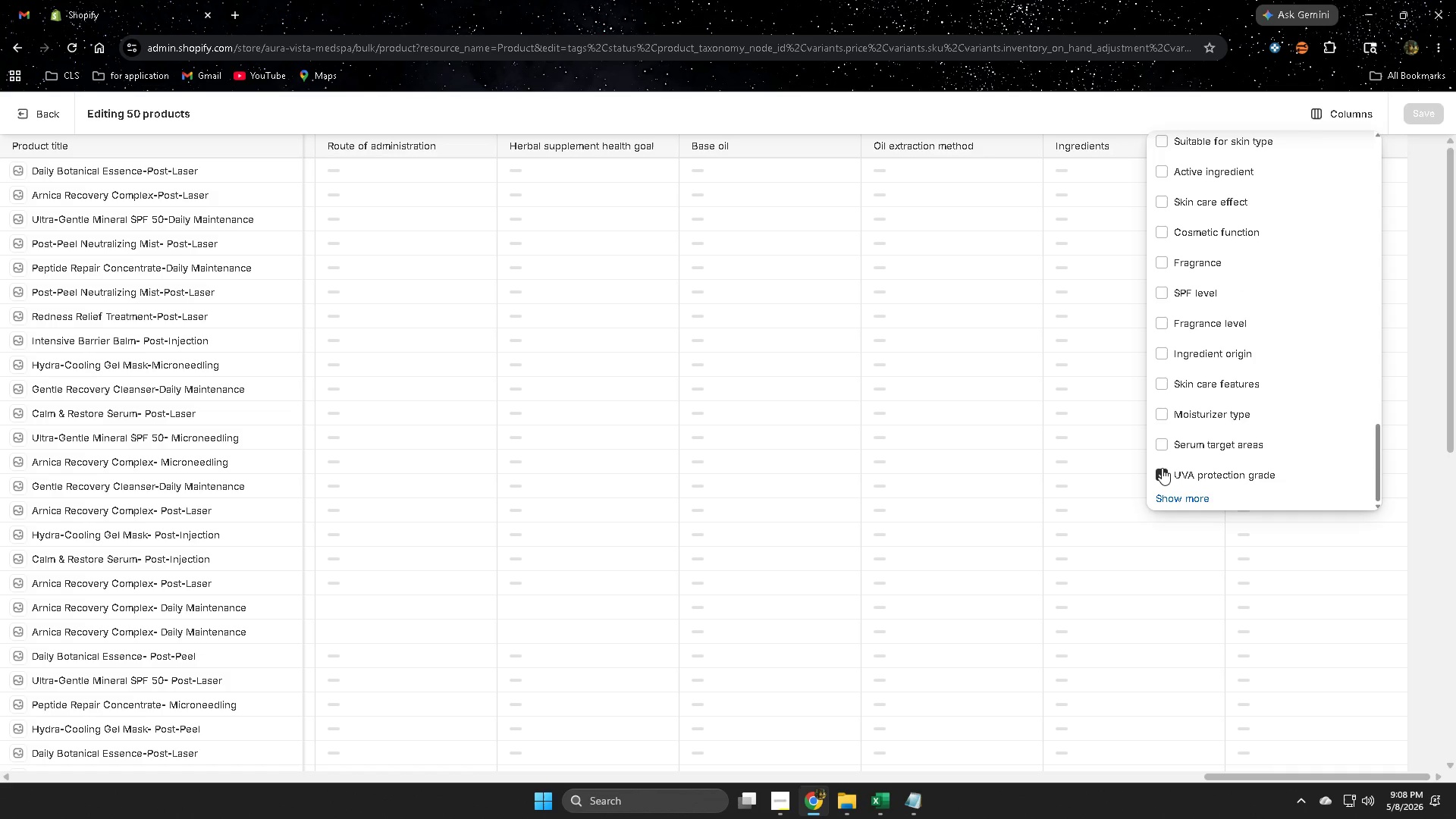 
left_click([1162, 468])
 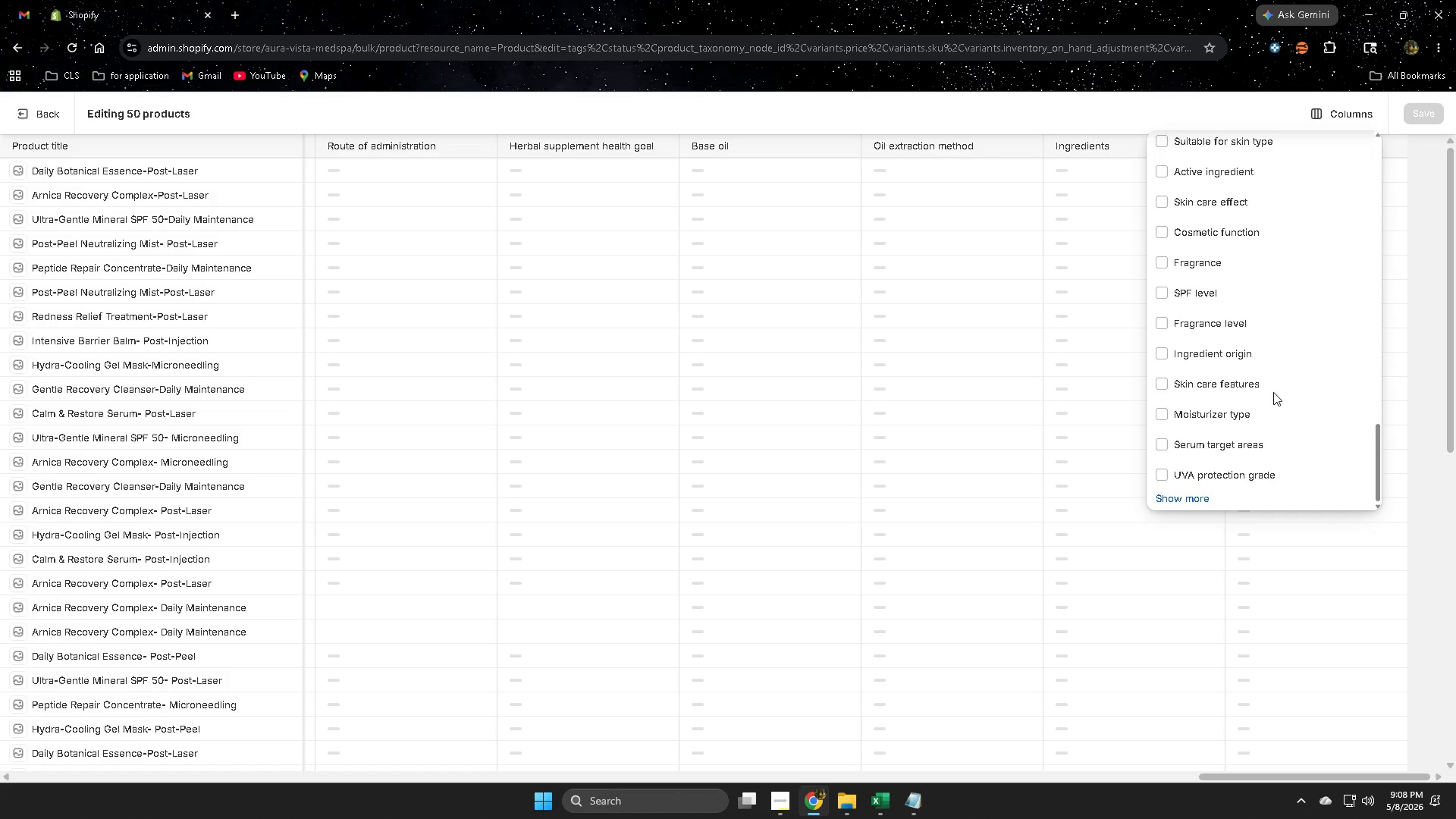 
scroll: coordinate [1273, 391], scroll_direction: up, amount: 11.0
 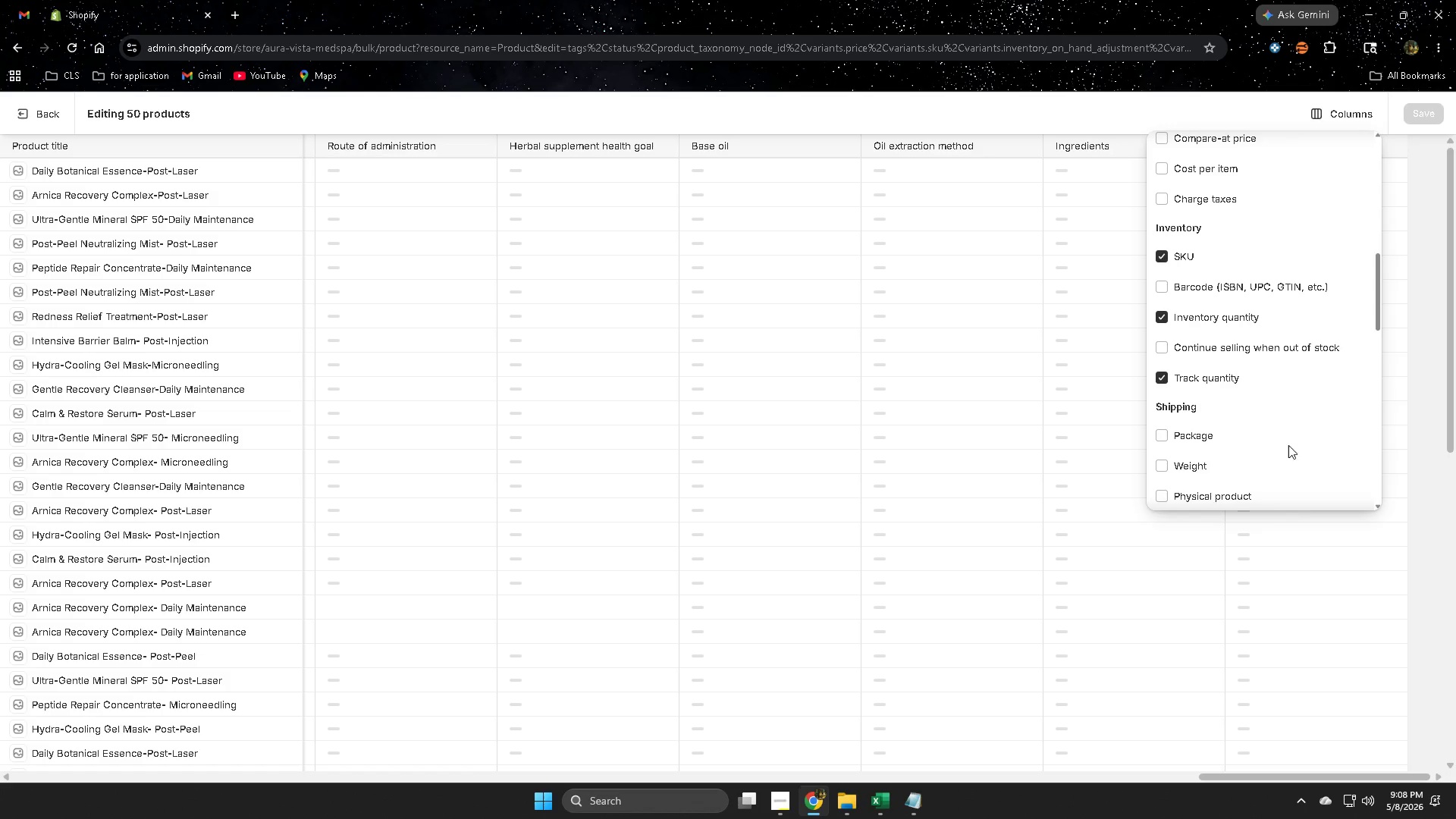 
left_click([1326, 549])
 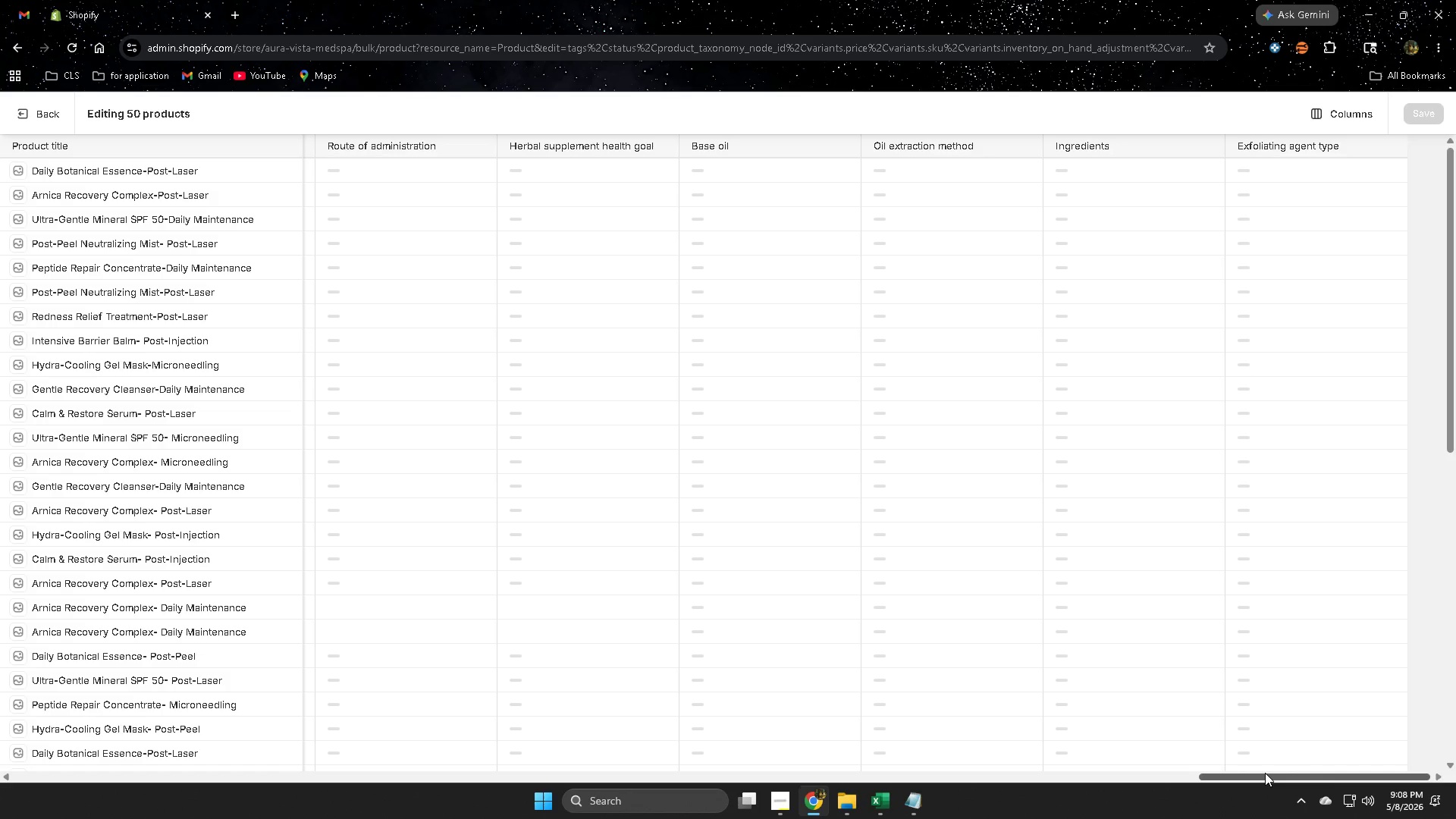 
left_click_drag(start_coordinate=[1263, 775], to_coordinate=[191, 655])
 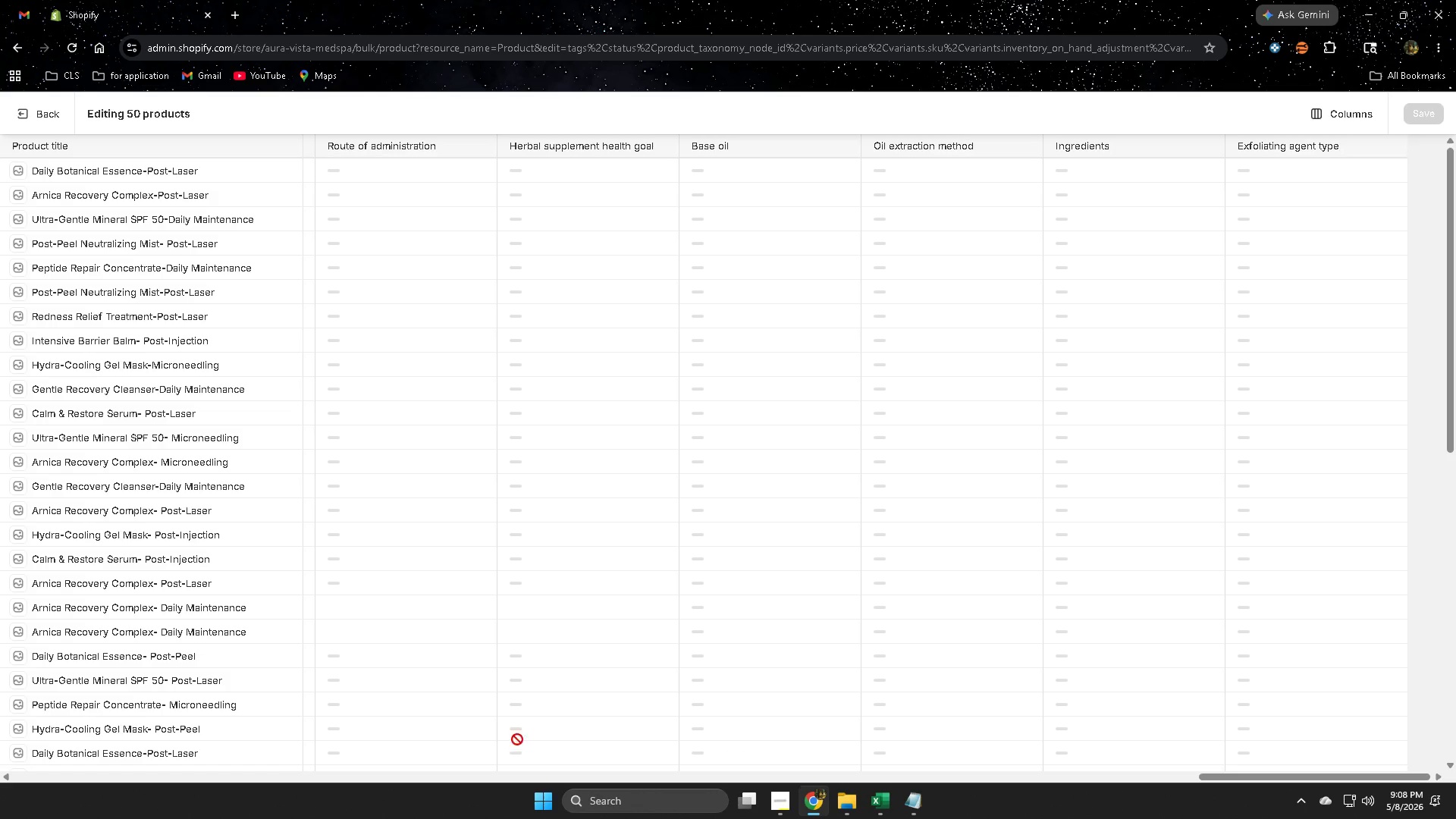 
scroll: coordinate [608, 720], scroll_direction: down, amount: 8.0
 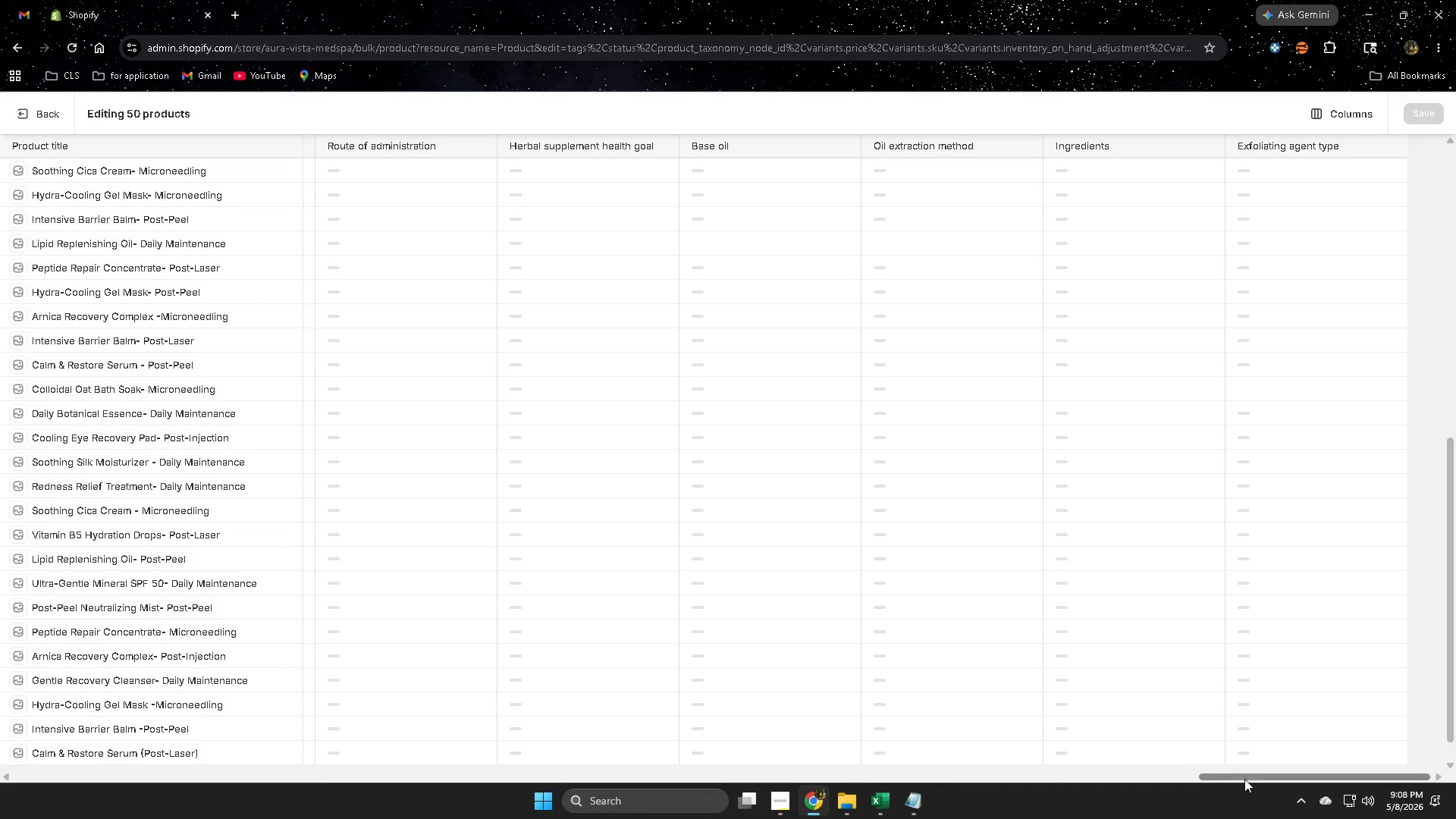 
left_click_drag(start_coordinate=[1236, 773], to_coordinate=[0, 698])
 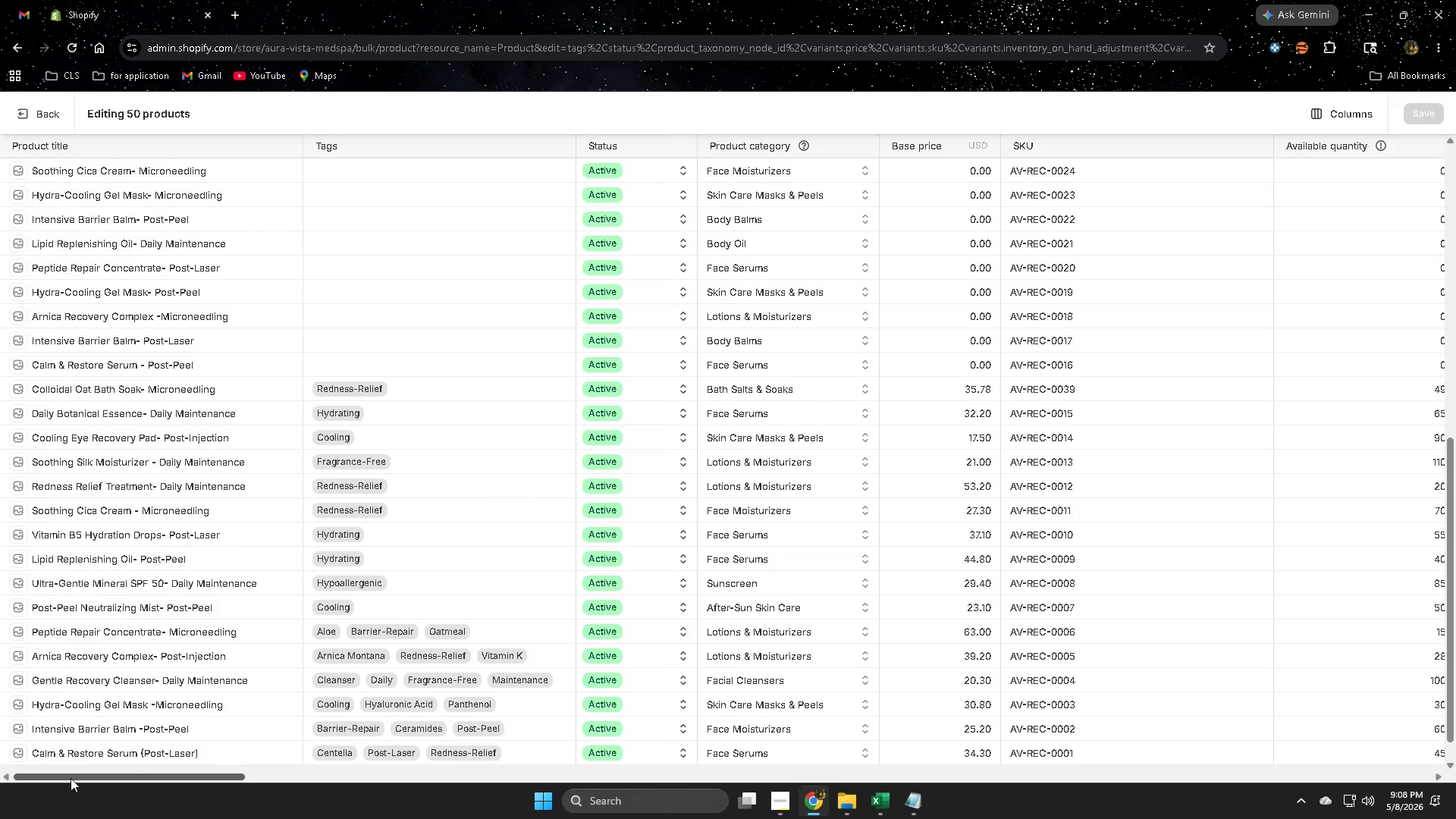 
left_click_drag(start_coordinate=[101, 774], to_coordinate=[146, 717])
 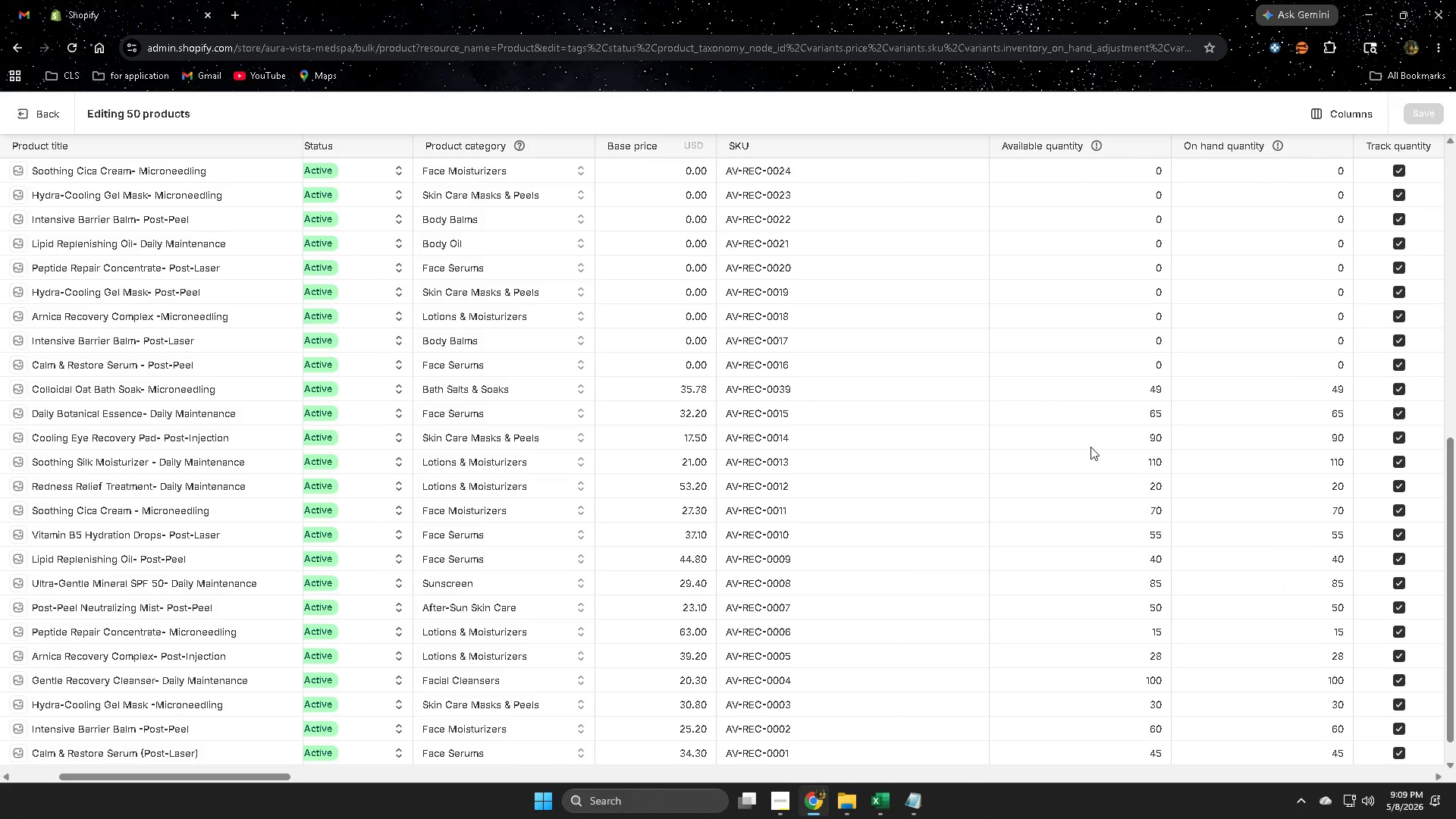 
scroll: coordinate [1190, 671], scroll_direction: up, amount: 21.0
 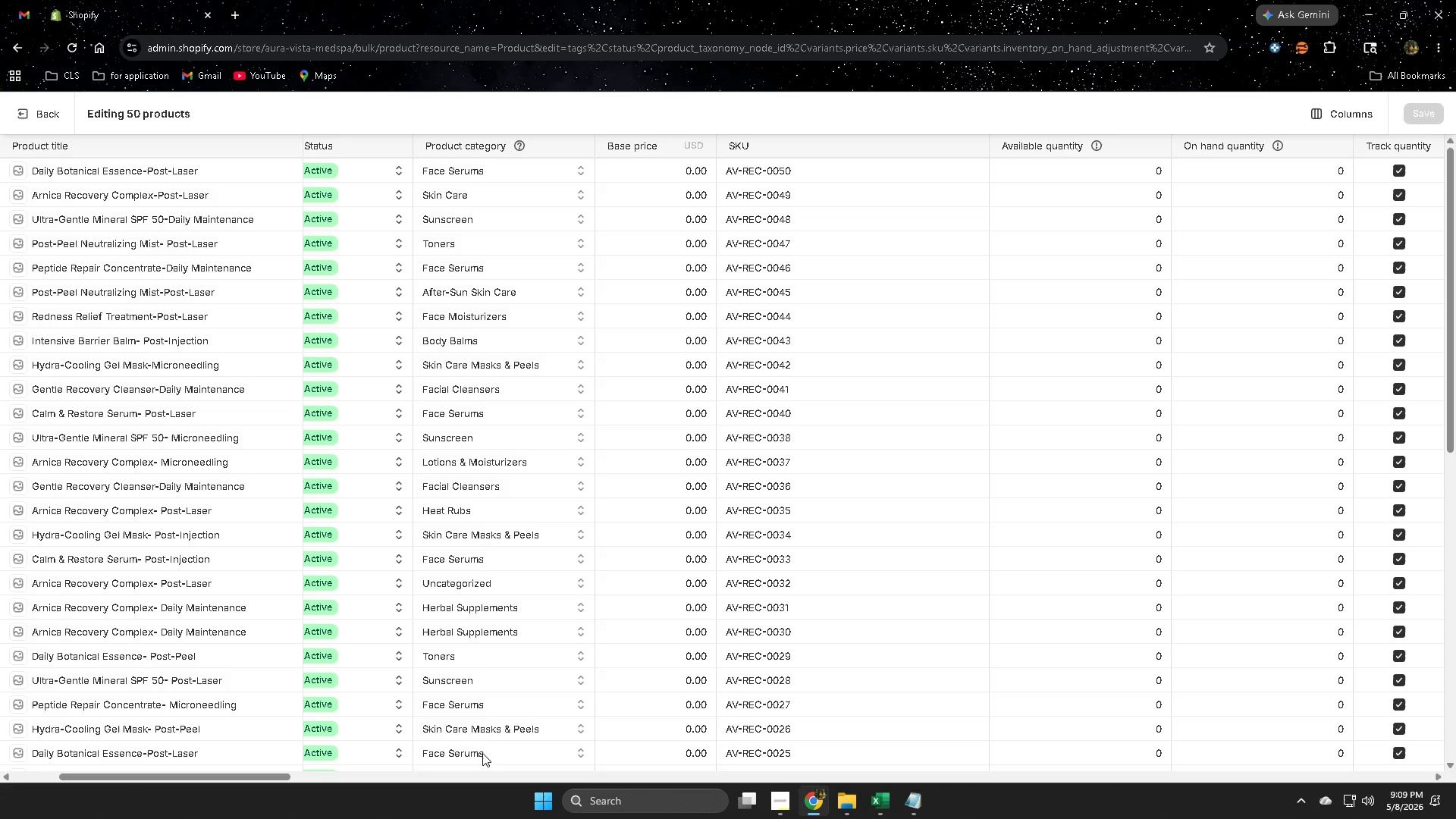 
left_click_drag(start_coordinate=[238, 779], to_coordinate=[52, 775])
 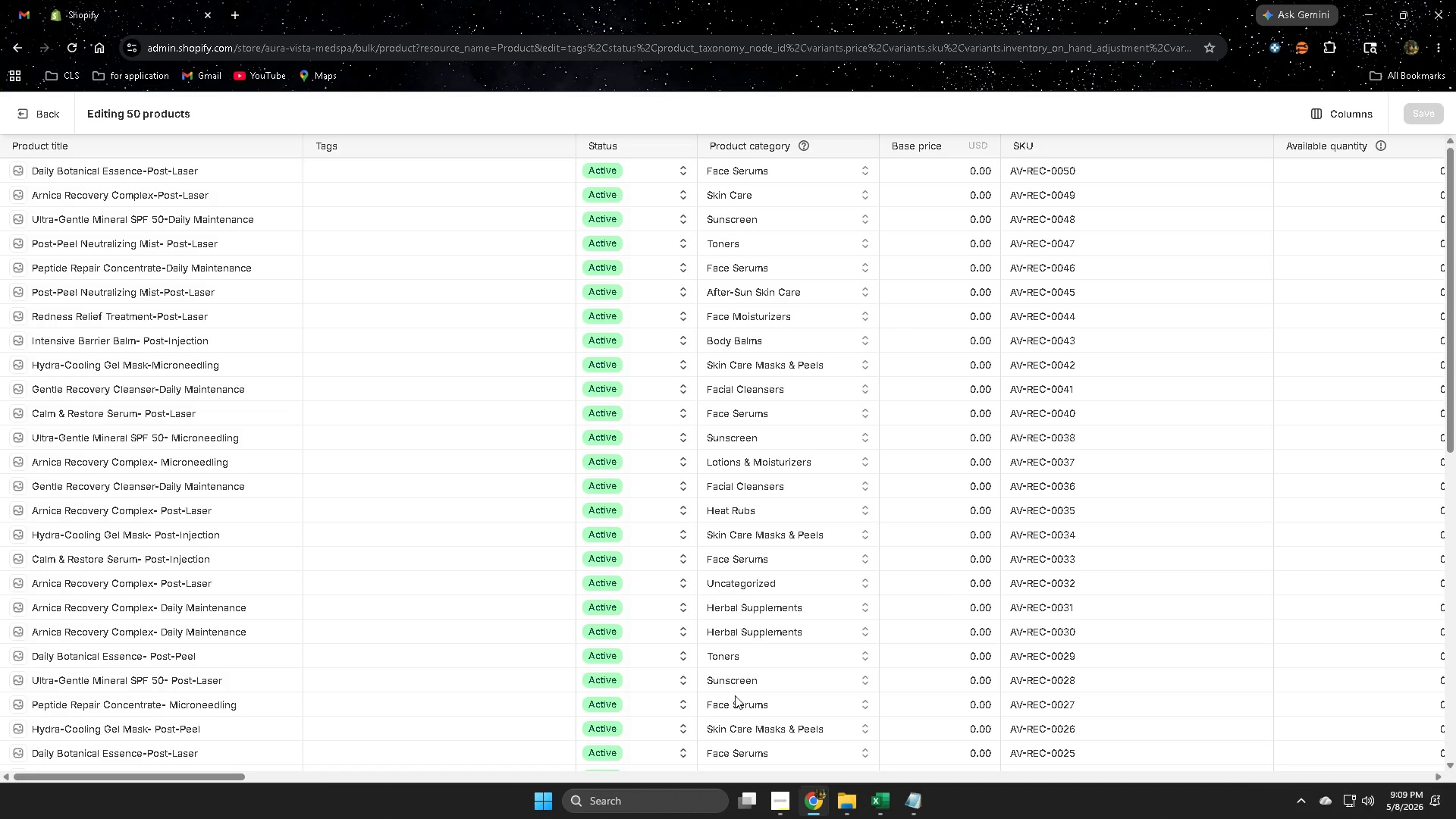 
scroll: coordinate [1409, 503], scroll_direction: down, amount: 12.0
 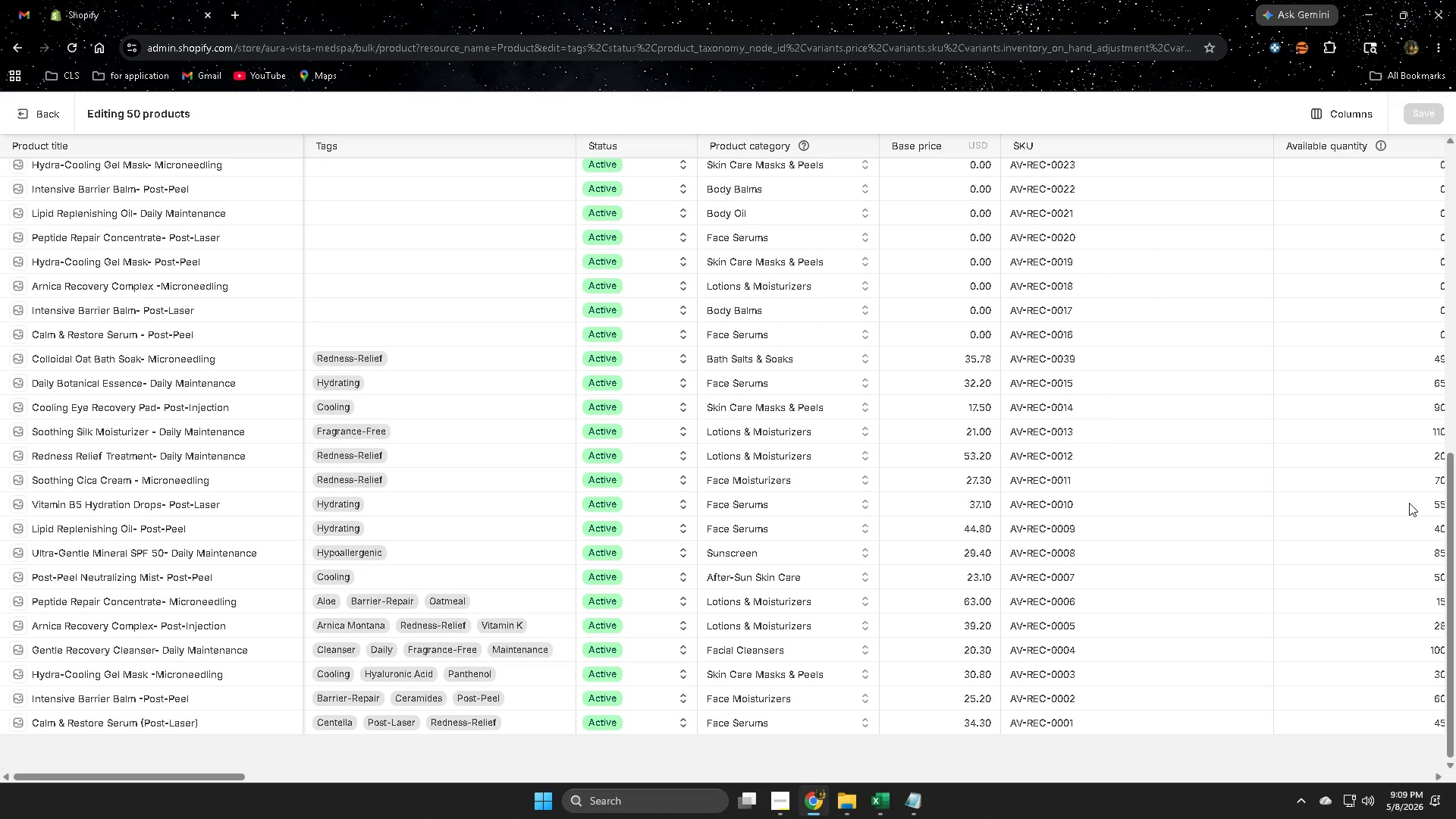 
scroll: coordinate [1409, 503], scroll_direction: up, amount: 11.0
 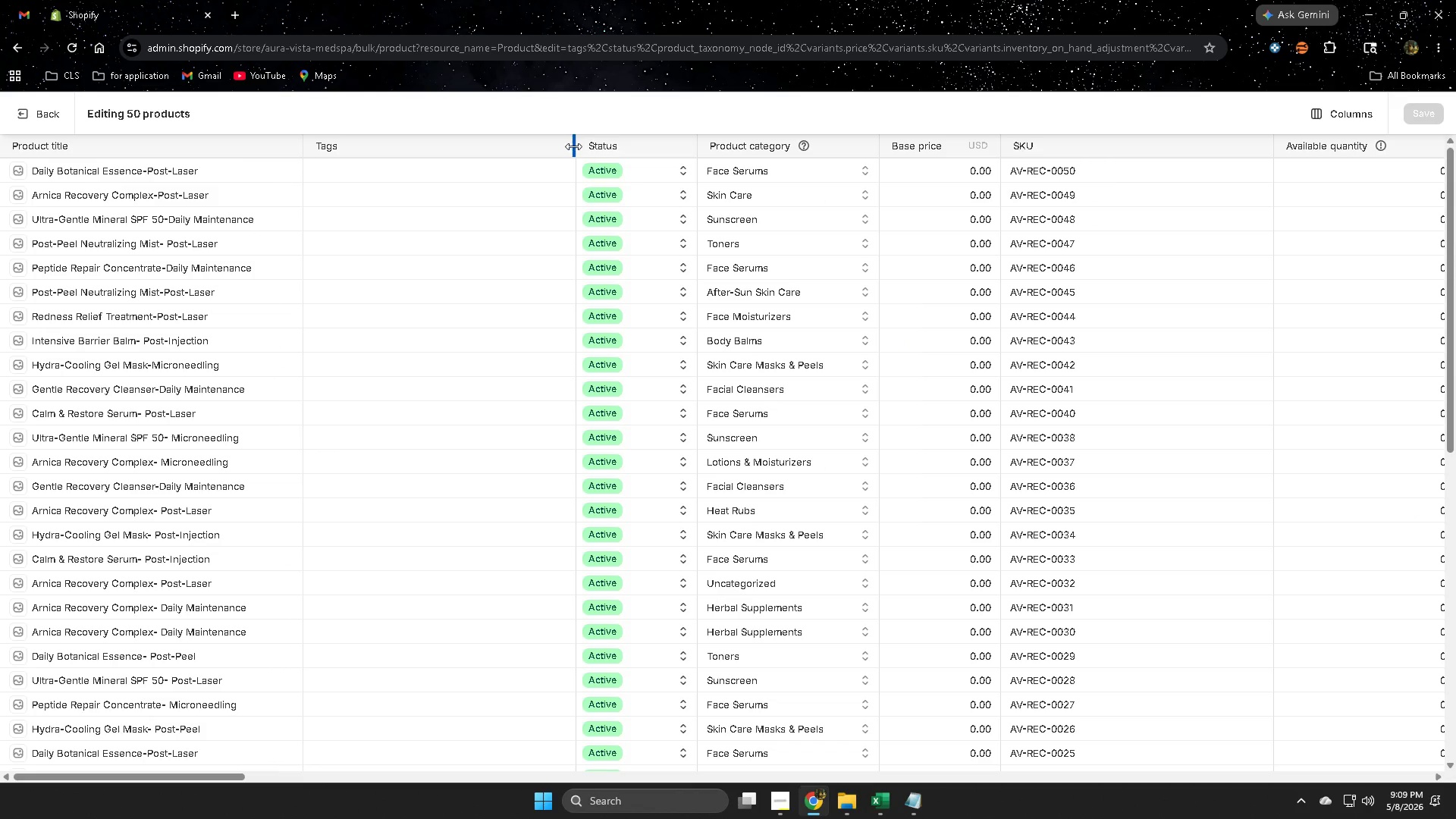 
left_click_drag(start_coordinate=[574, 146], to_coordinate=[435, 152])
 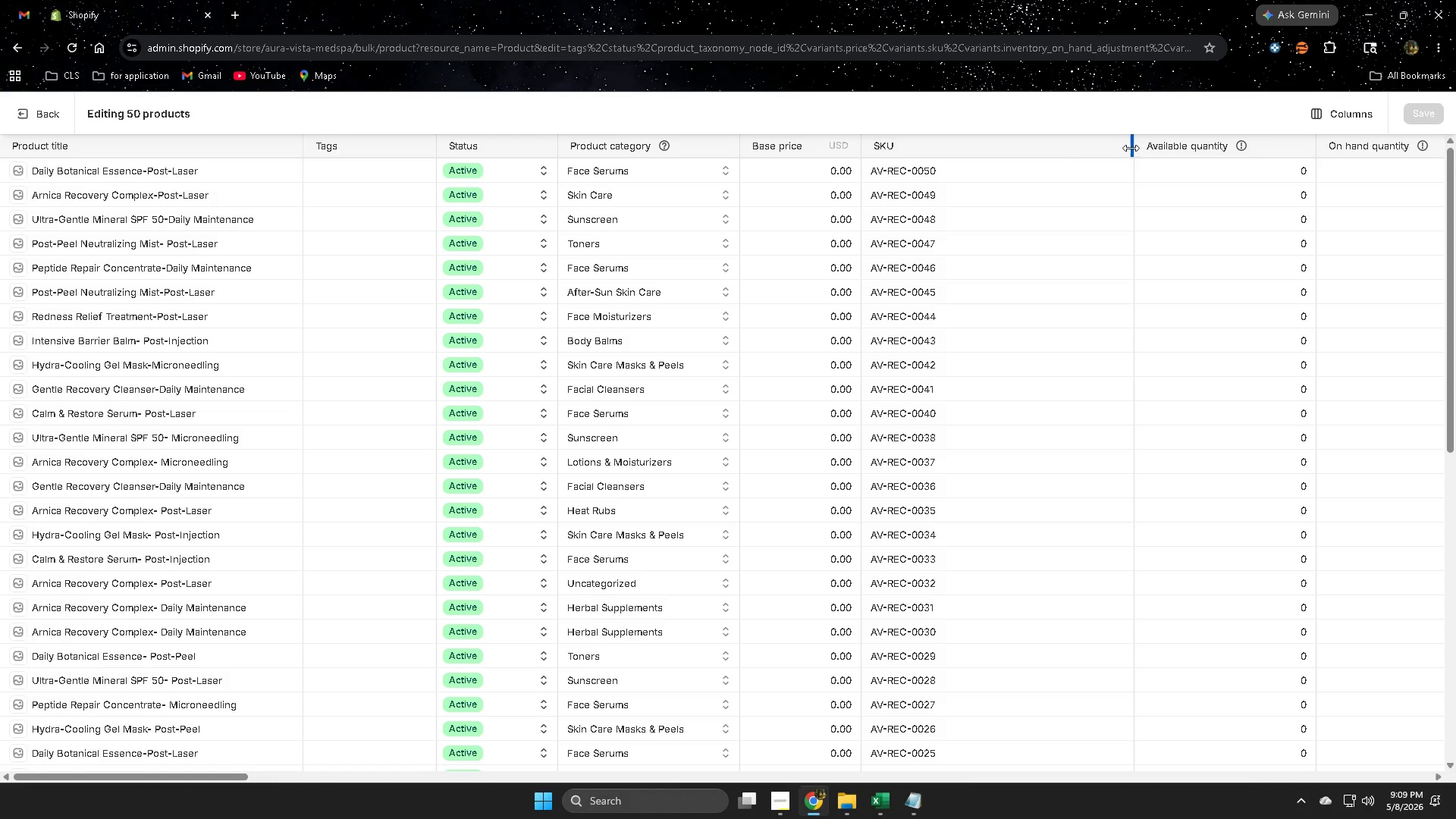 
left_click_drag(start_coordinate=[1130, 148], to_coordinate=[988, 160])
 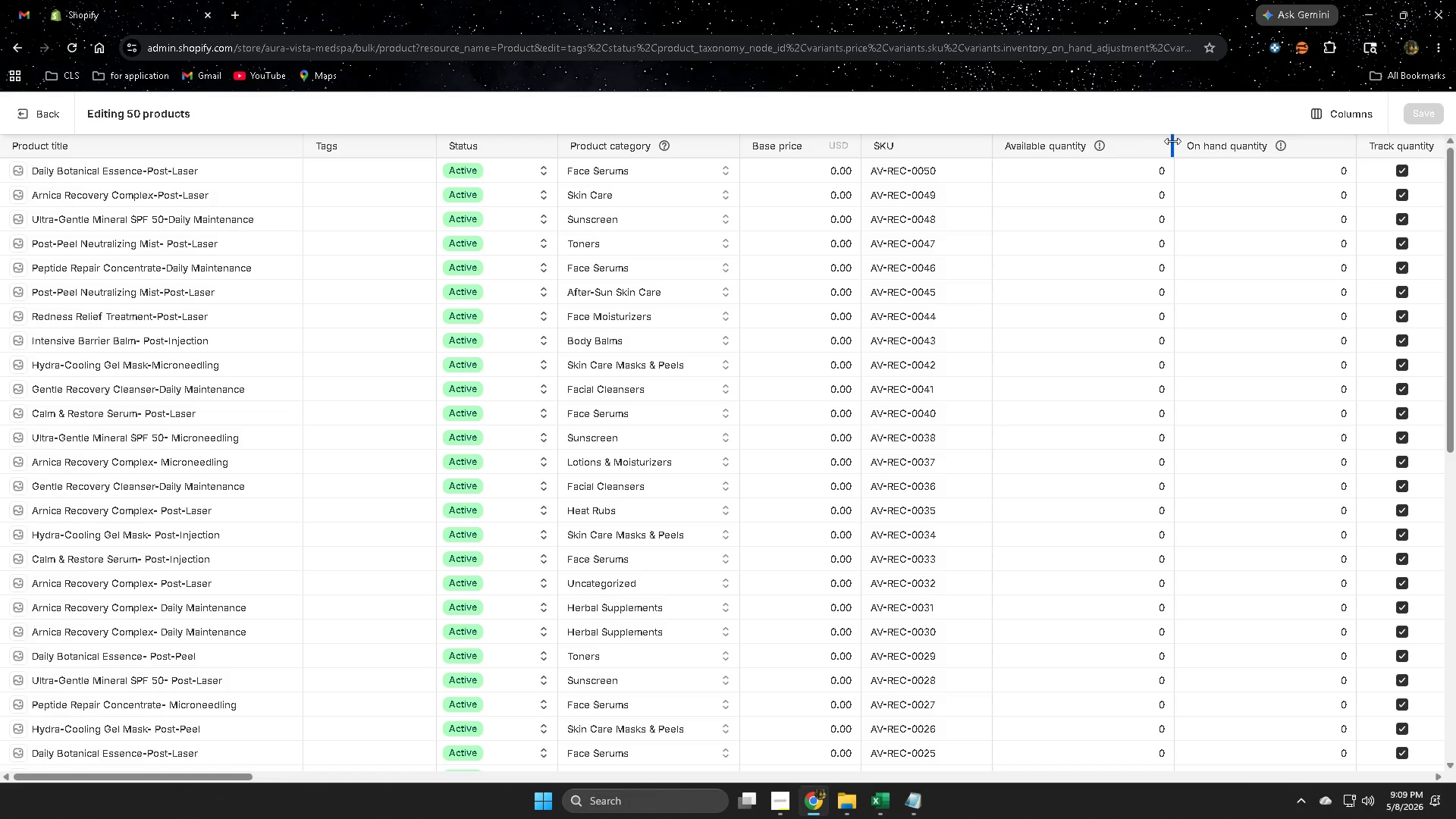 
left_click_drag(start_coordinate=[1171, 141], to_coordinate=[1118, 143])
 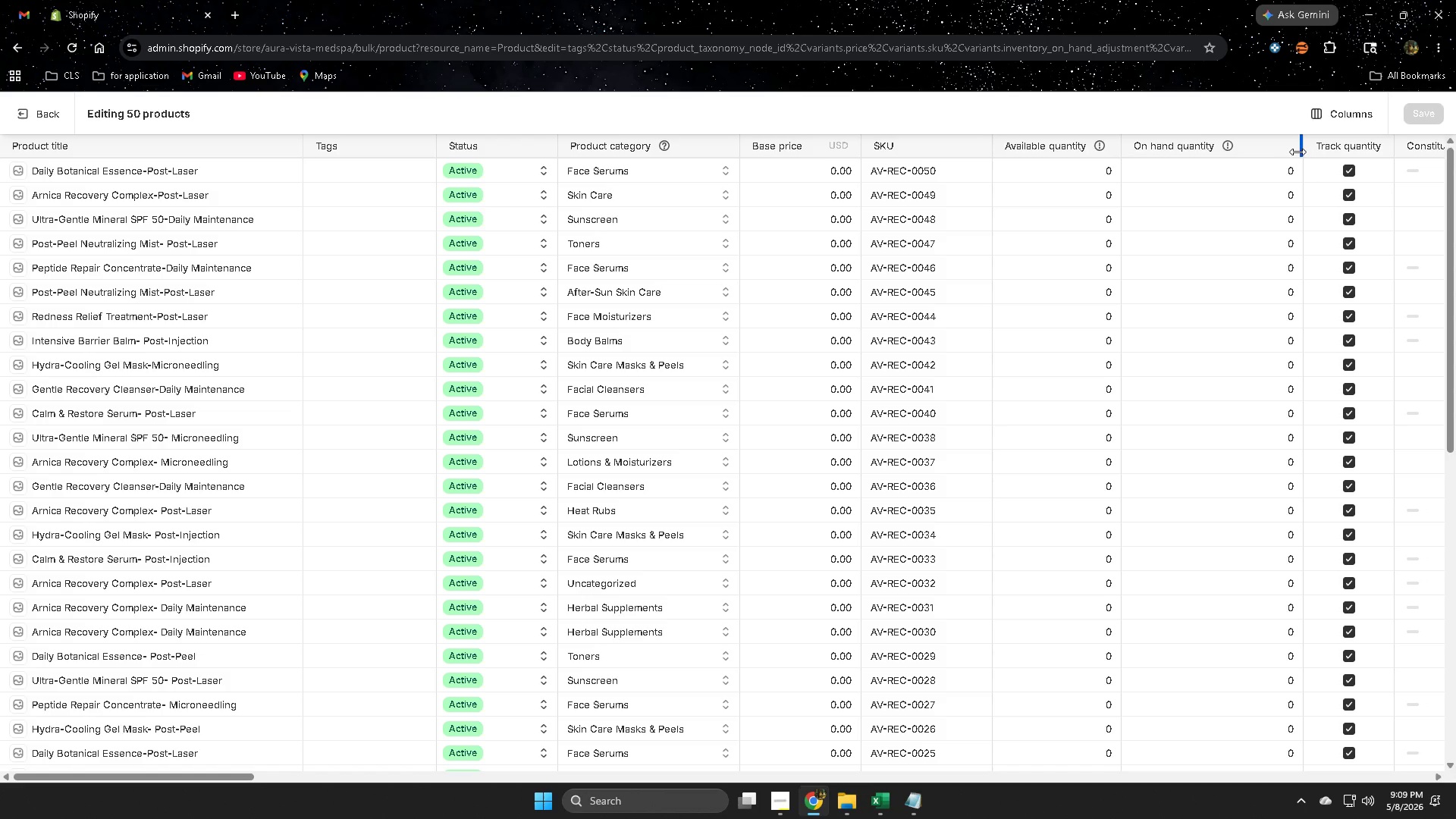 
left_click_drag(start_coordinate=[1298, 152], to_coordinate=[1240, 154])
 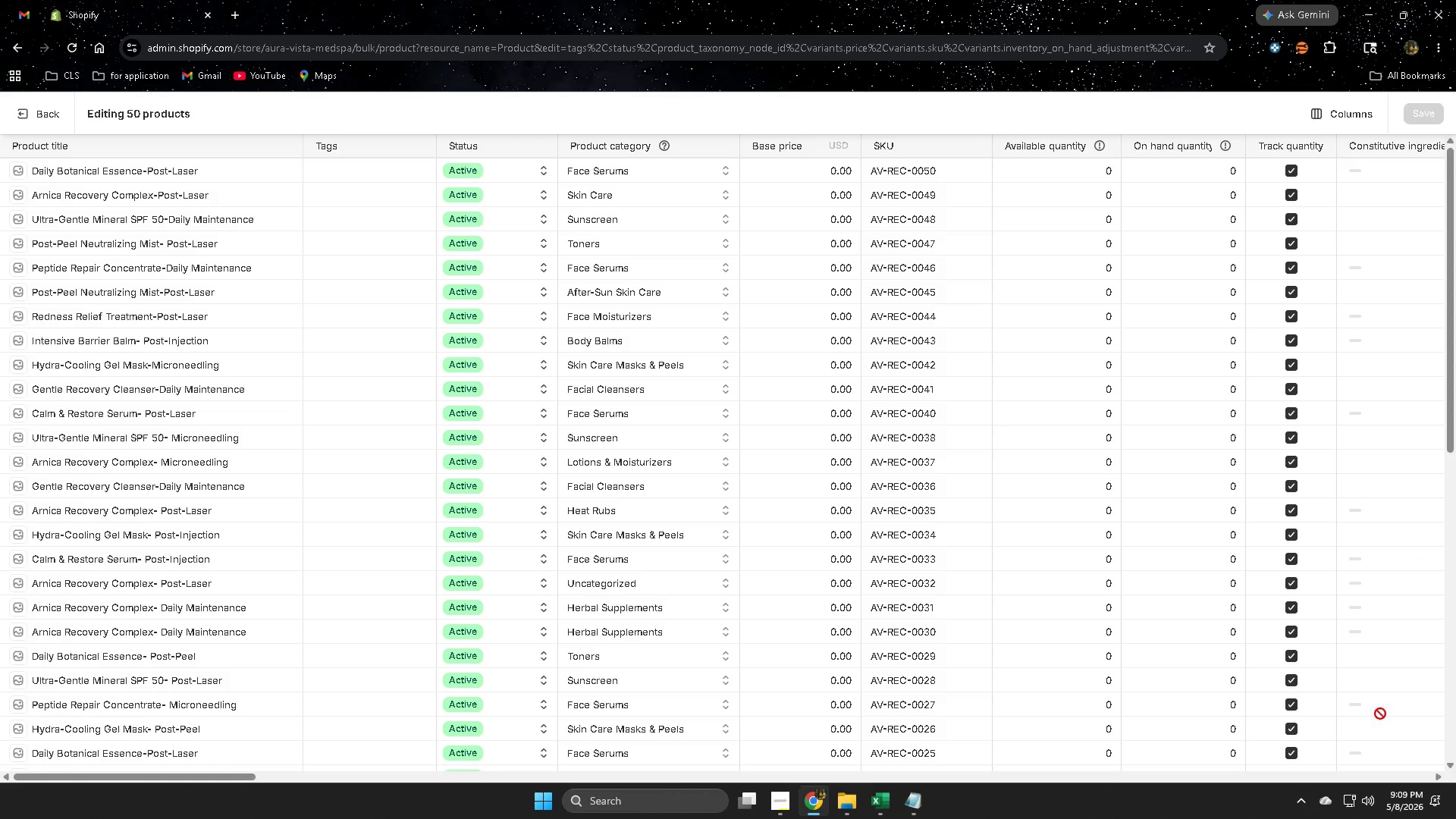 
scroll: coordinate [990, 624], scroll_direction: down, amount: 11.0
 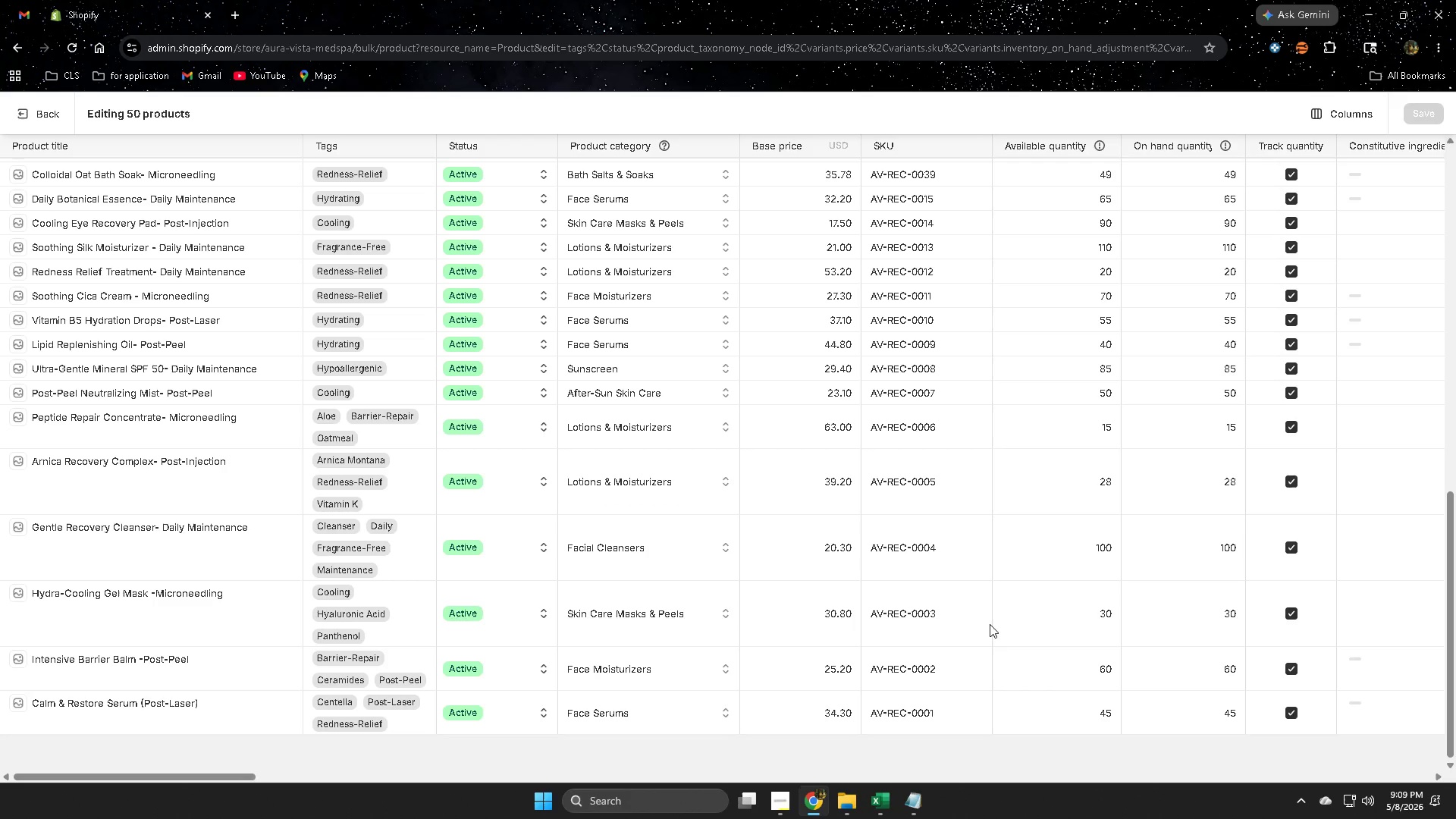 
scroll: coordinate [425, 549], scroll_direction: up, amount: 14.0
 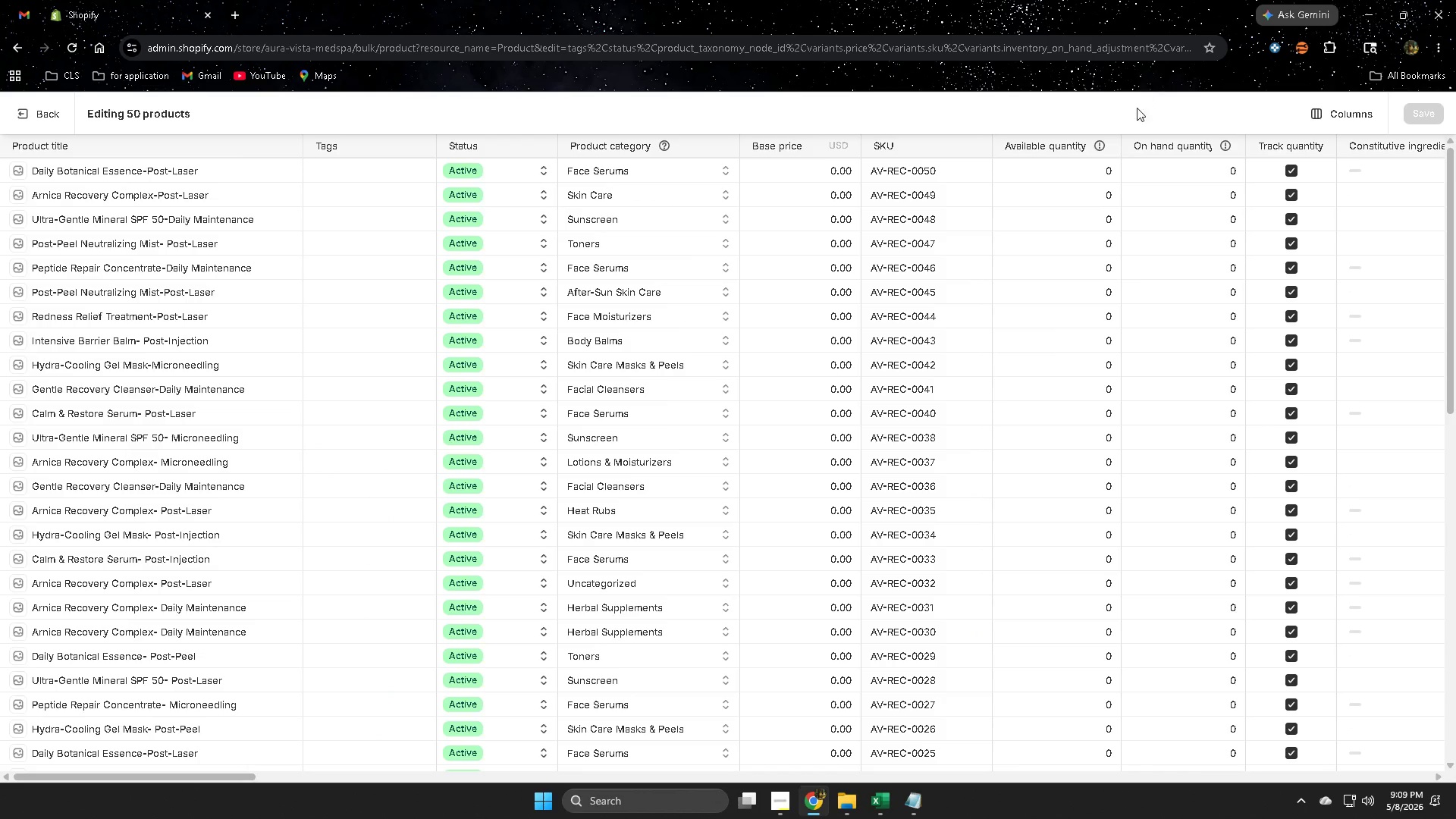 
scroll: coordinate [427, 453], scroll_direction: down, amount: 3.0
 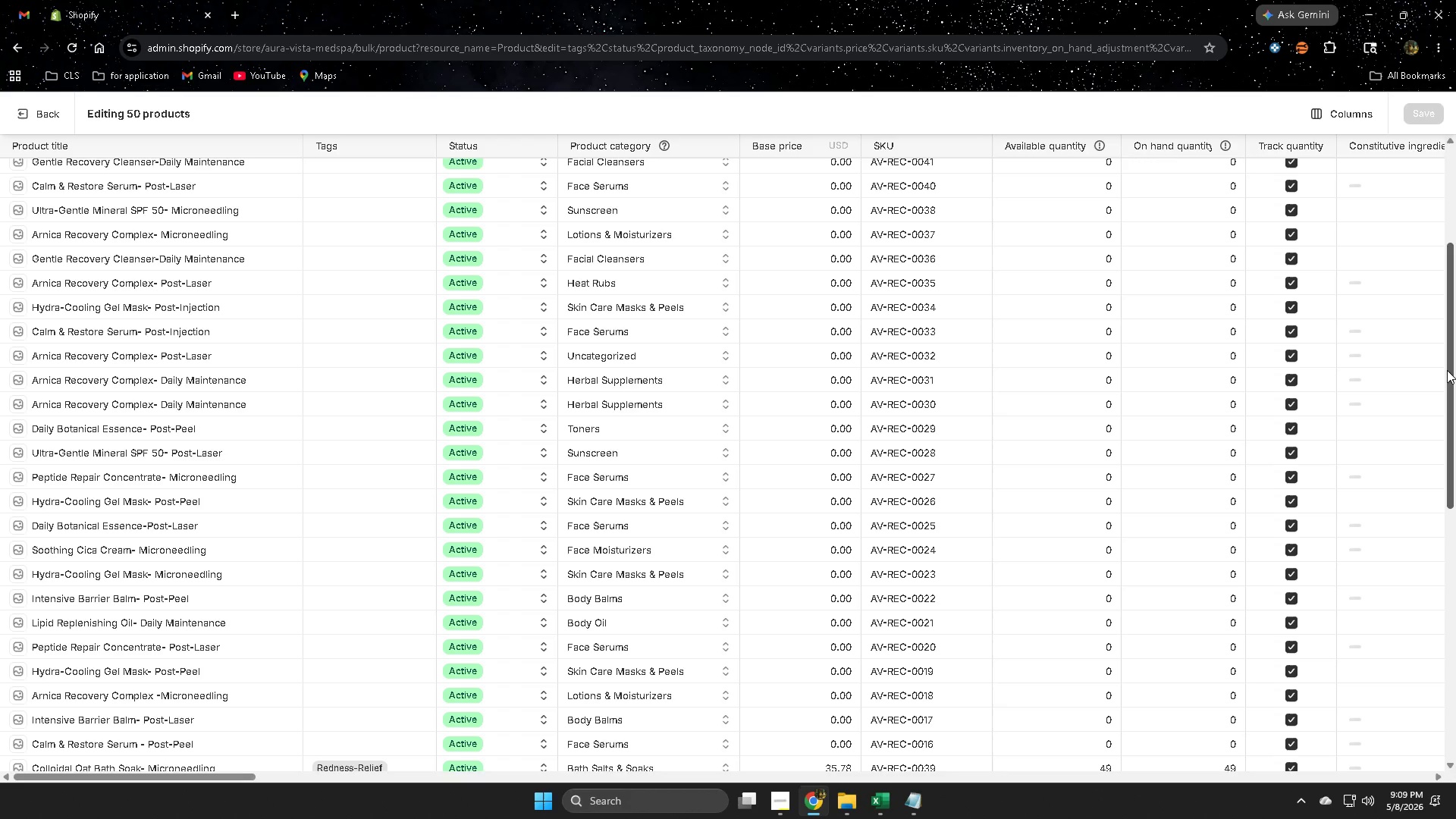 
left_click_drag(start_coordinate=[1454, 375], to_coordinate=[1455, 661])
 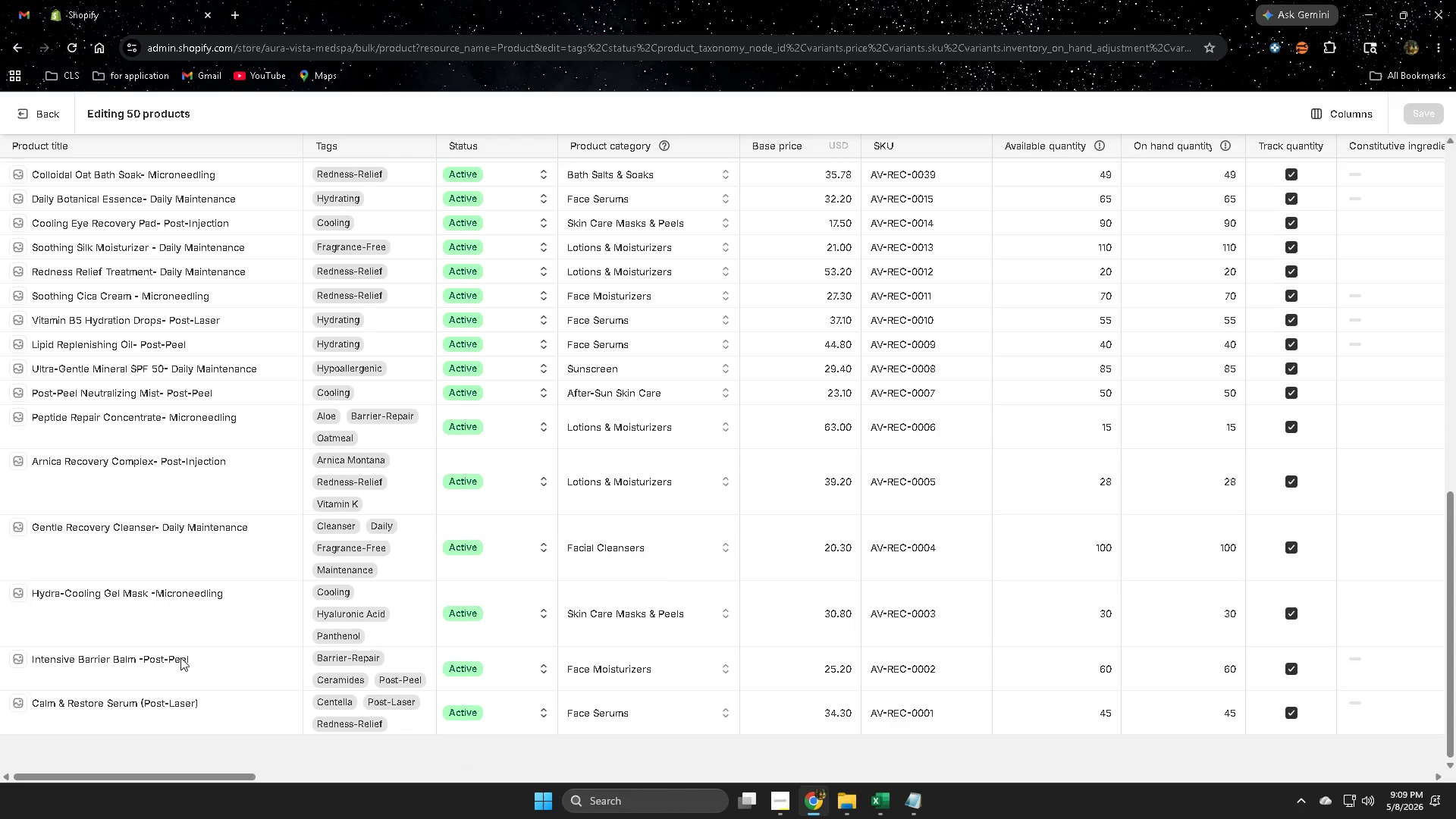 
wait(9.92)
 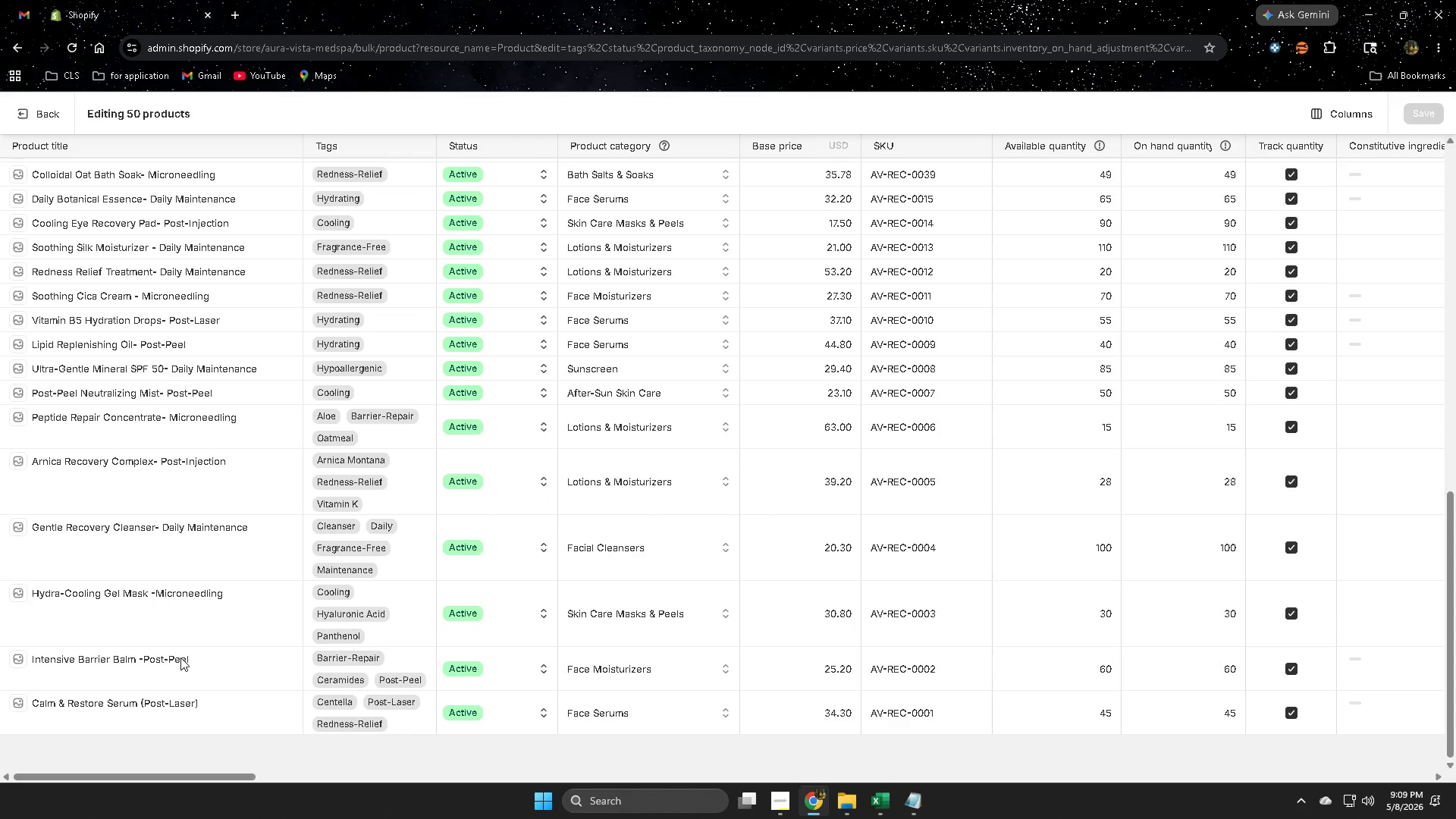 
left_click([388, 592])
 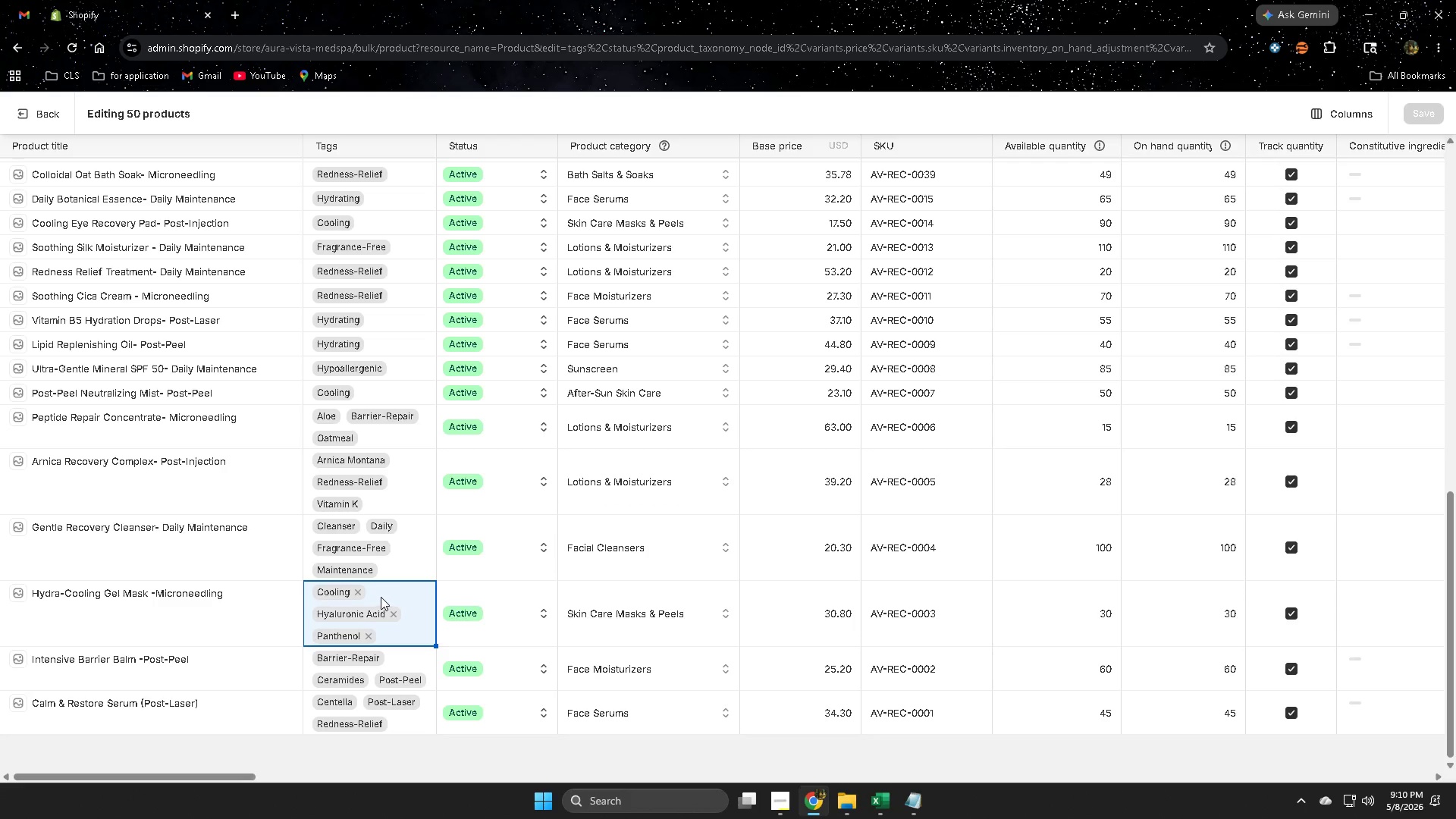 
left_click([381, 597])
 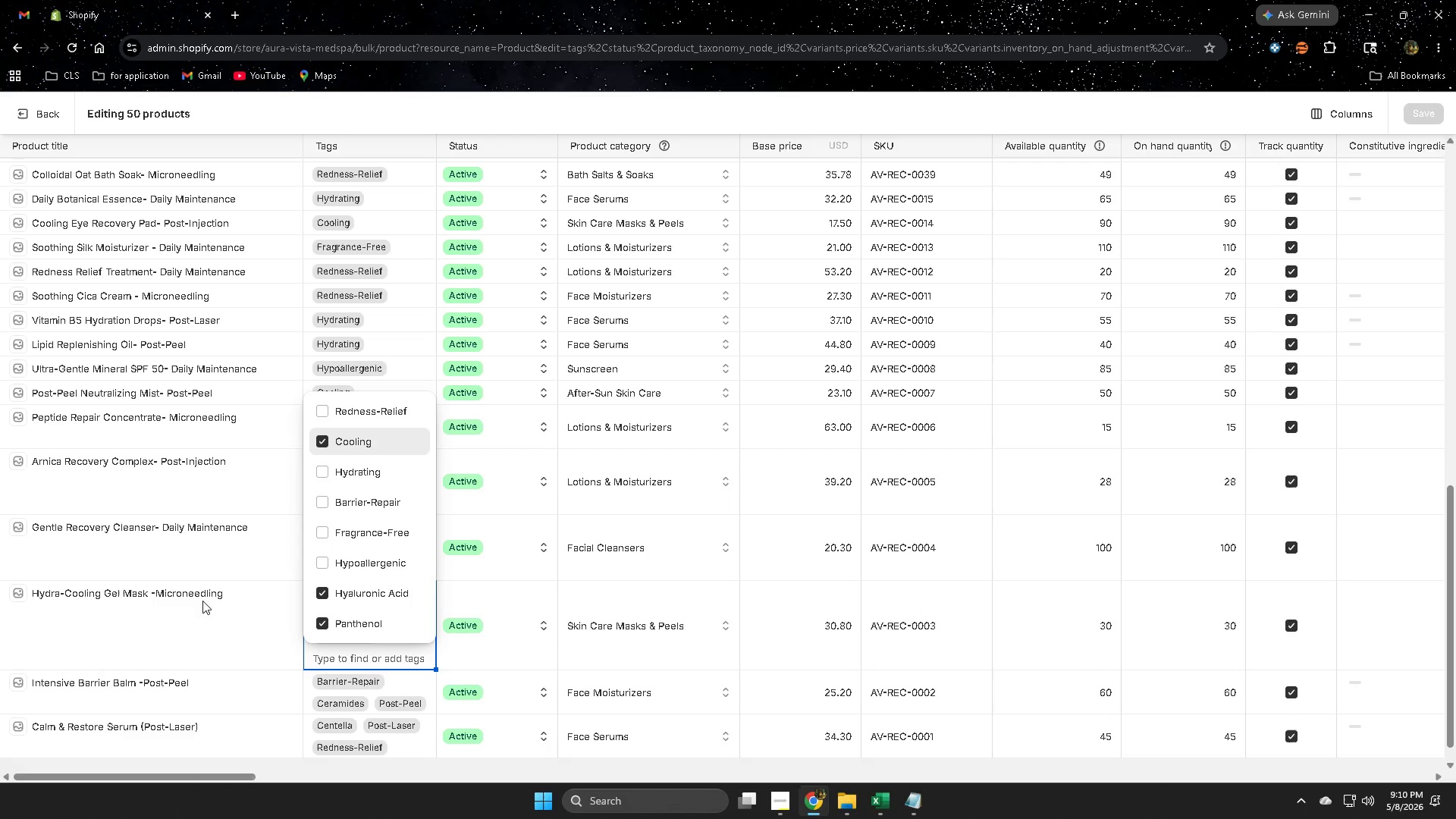 
wait(5.5)
 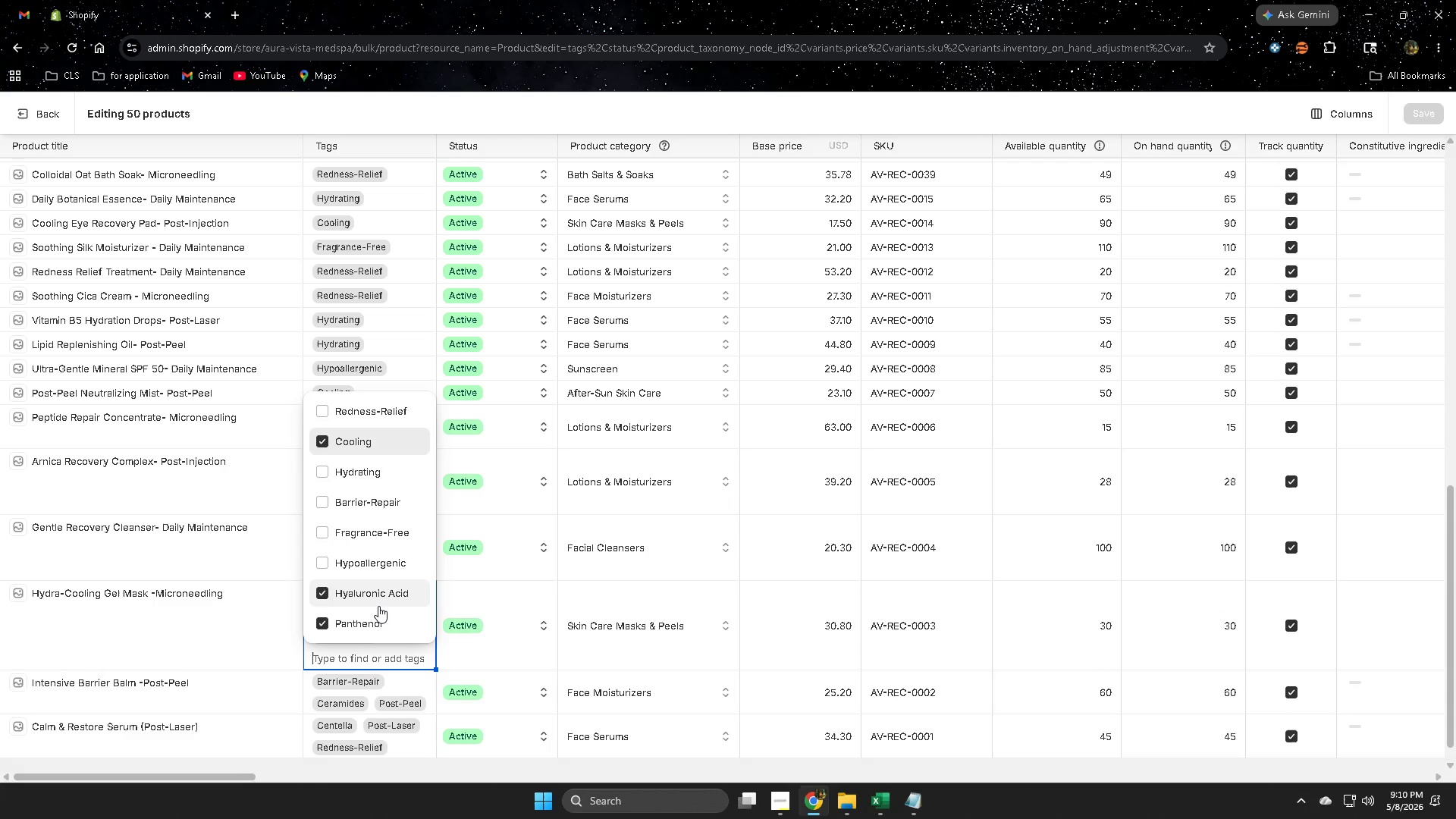 
double_click([168, 592])
 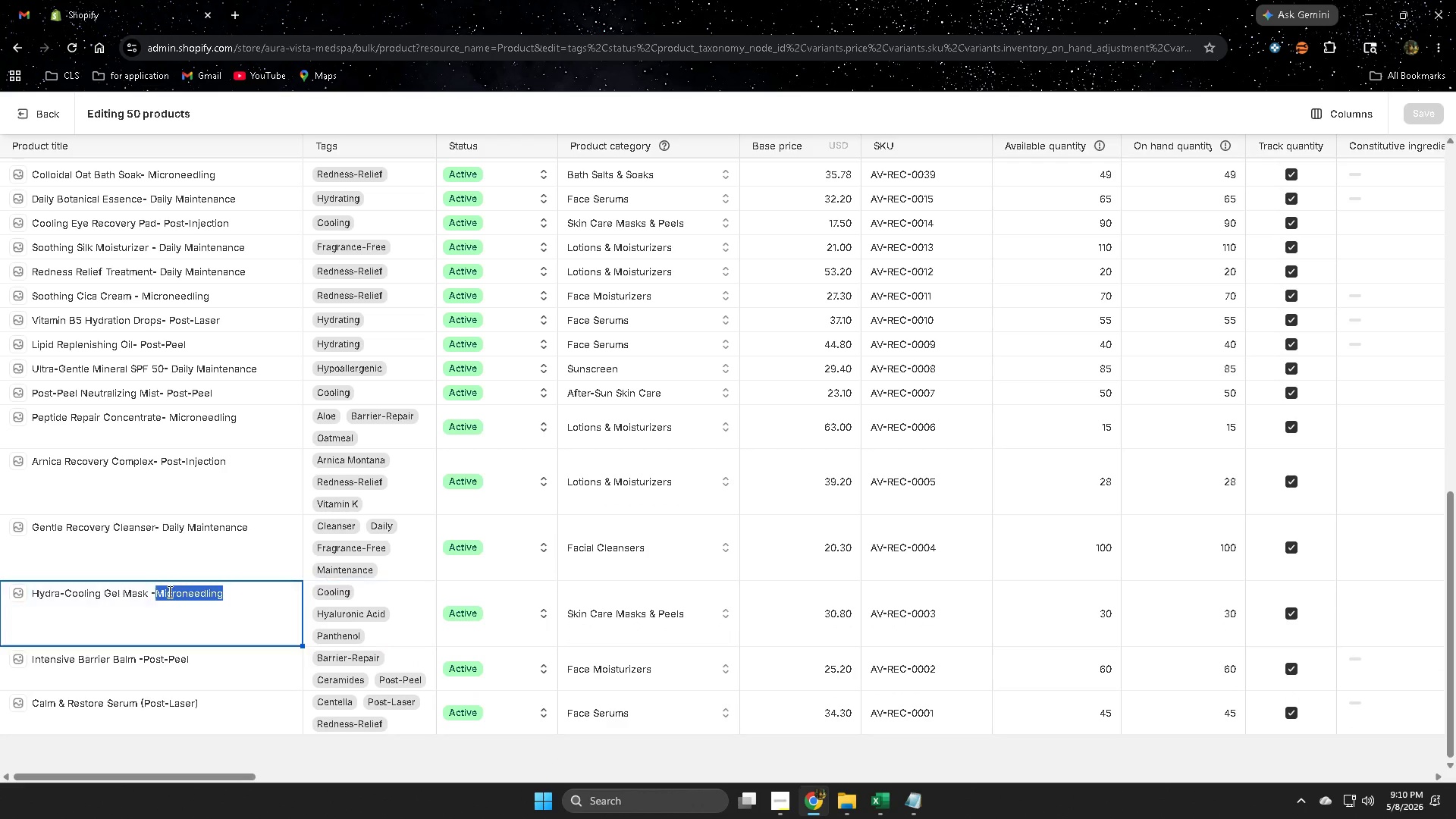 
triple_click([168, 592])
 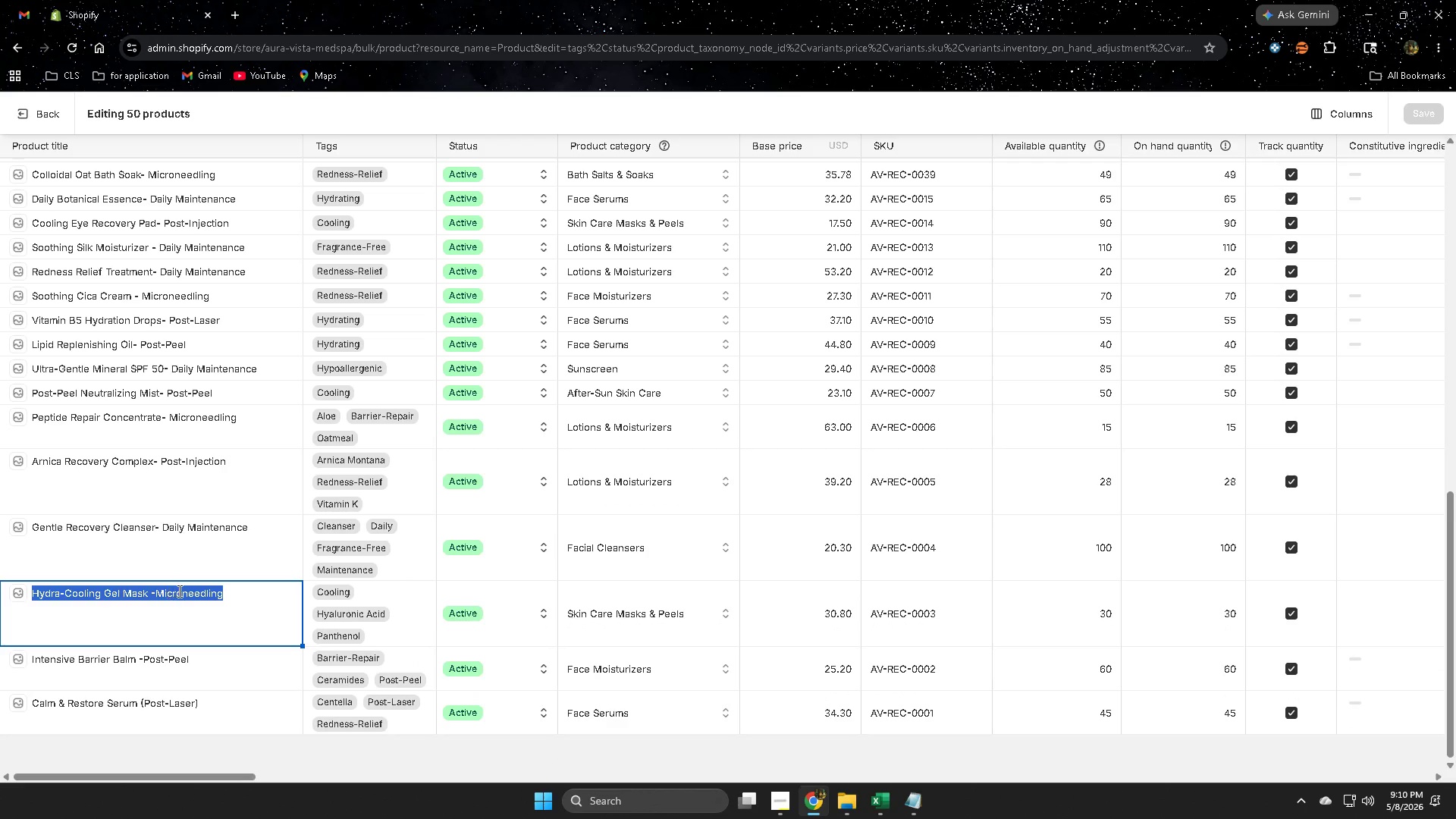 
left_click([178, 591])
 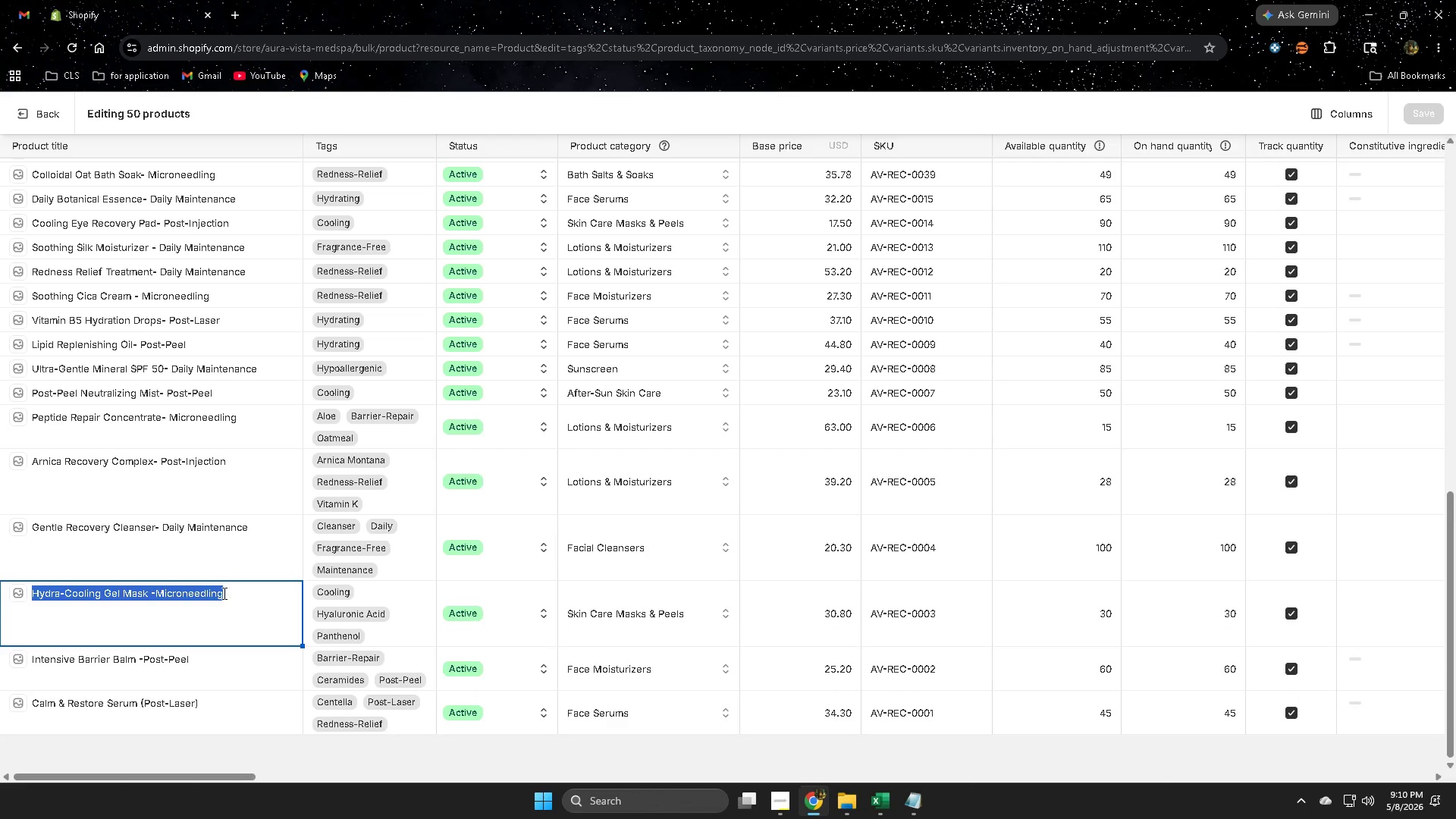 
left_click([162, 595])
 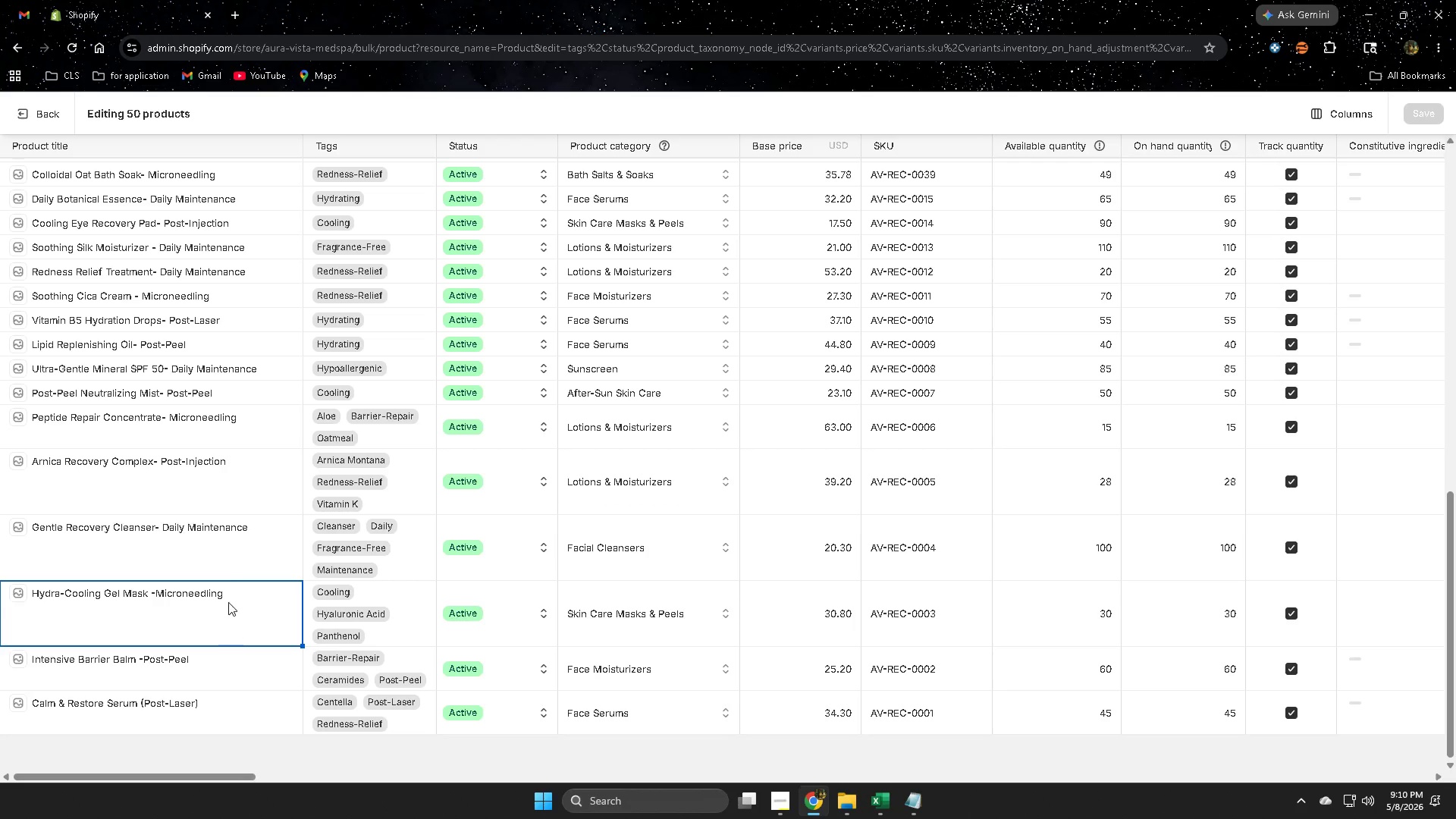 
double_click([228, 569])
 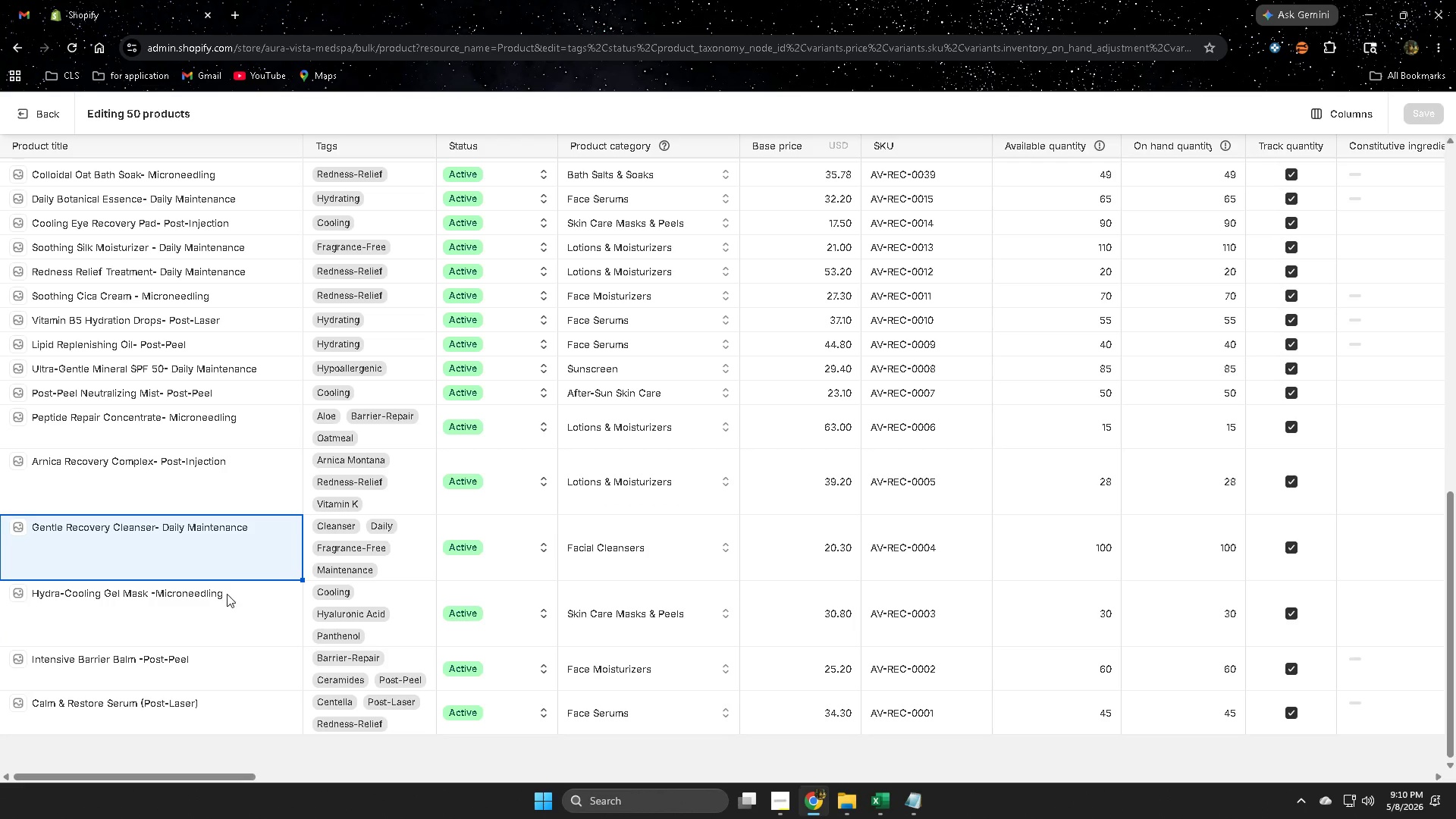 
double_click([227, 594])
 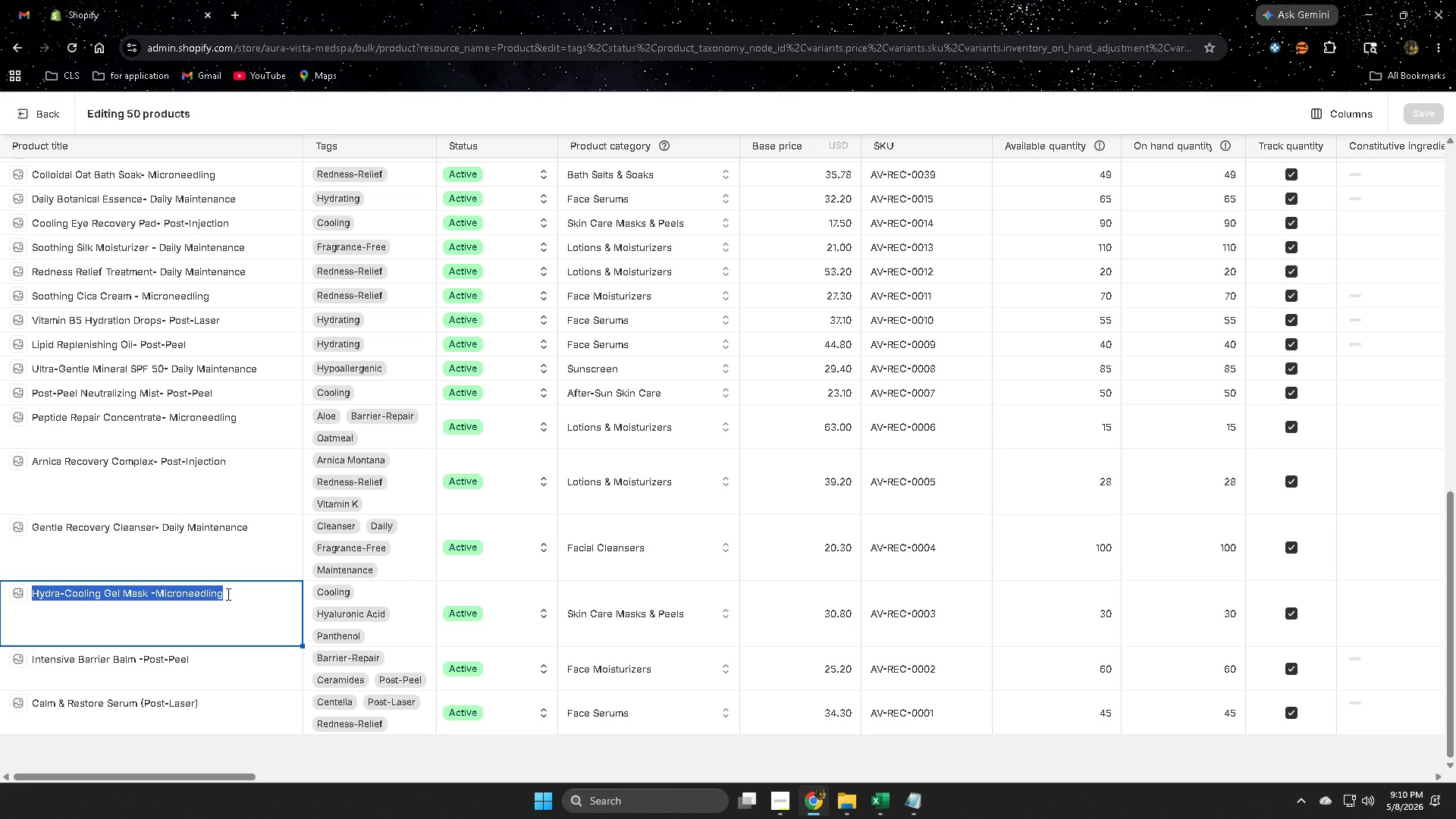 
triple_click([227, 594])
 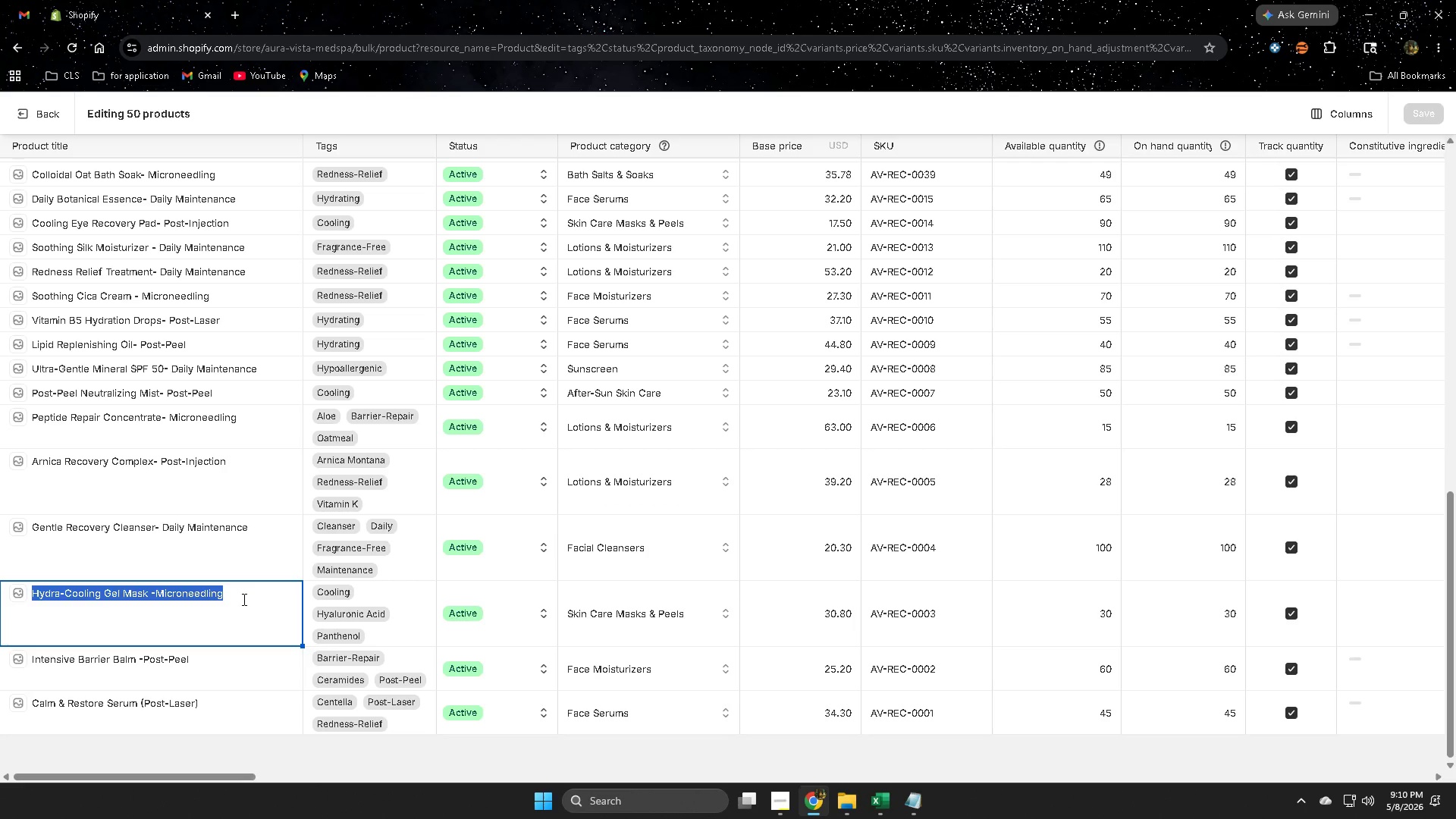 
key(ArrowRight)
 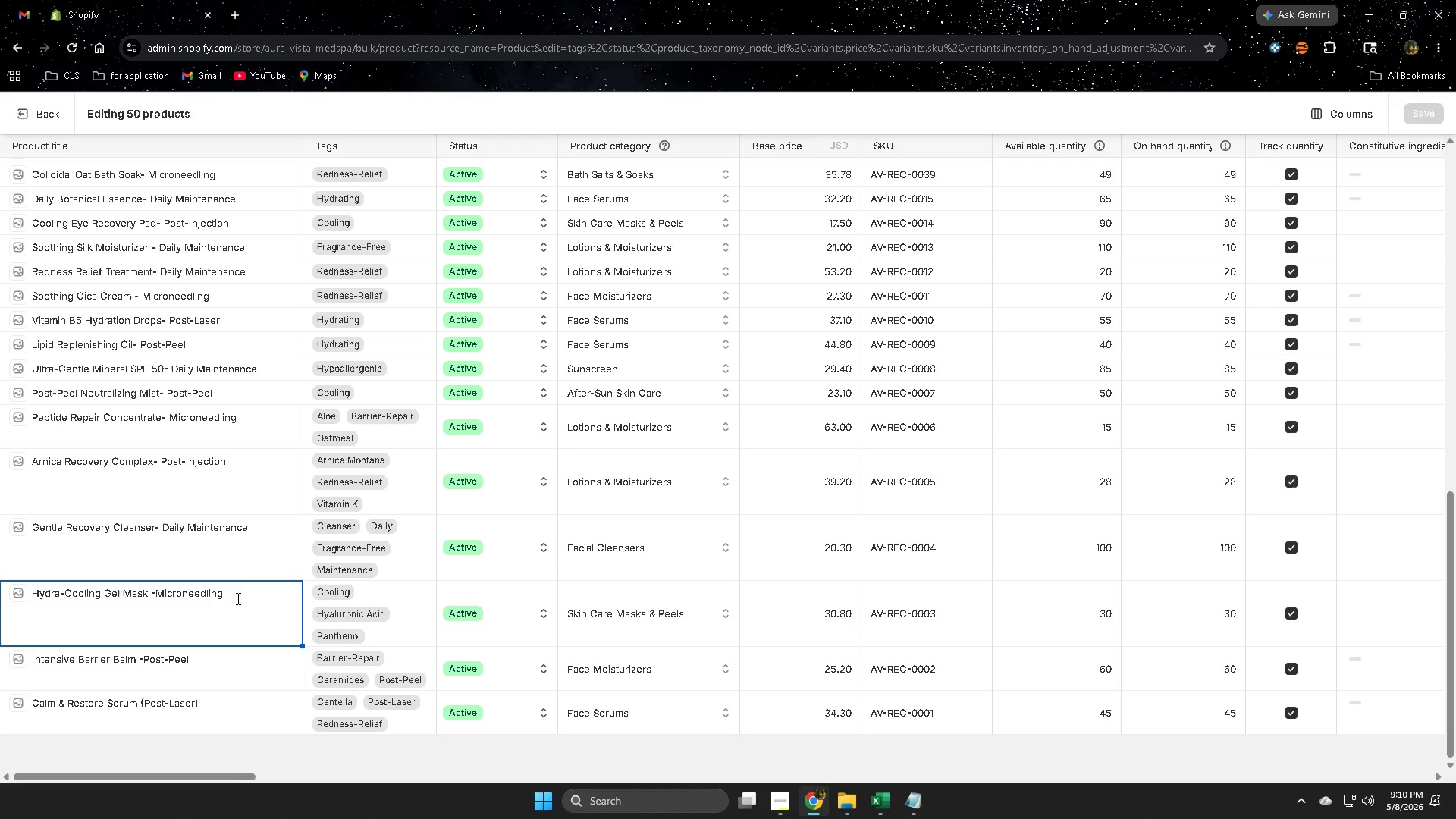 
left_click_drag(start_coordinate=[235, 597], to_coordinate=[159, 595])
 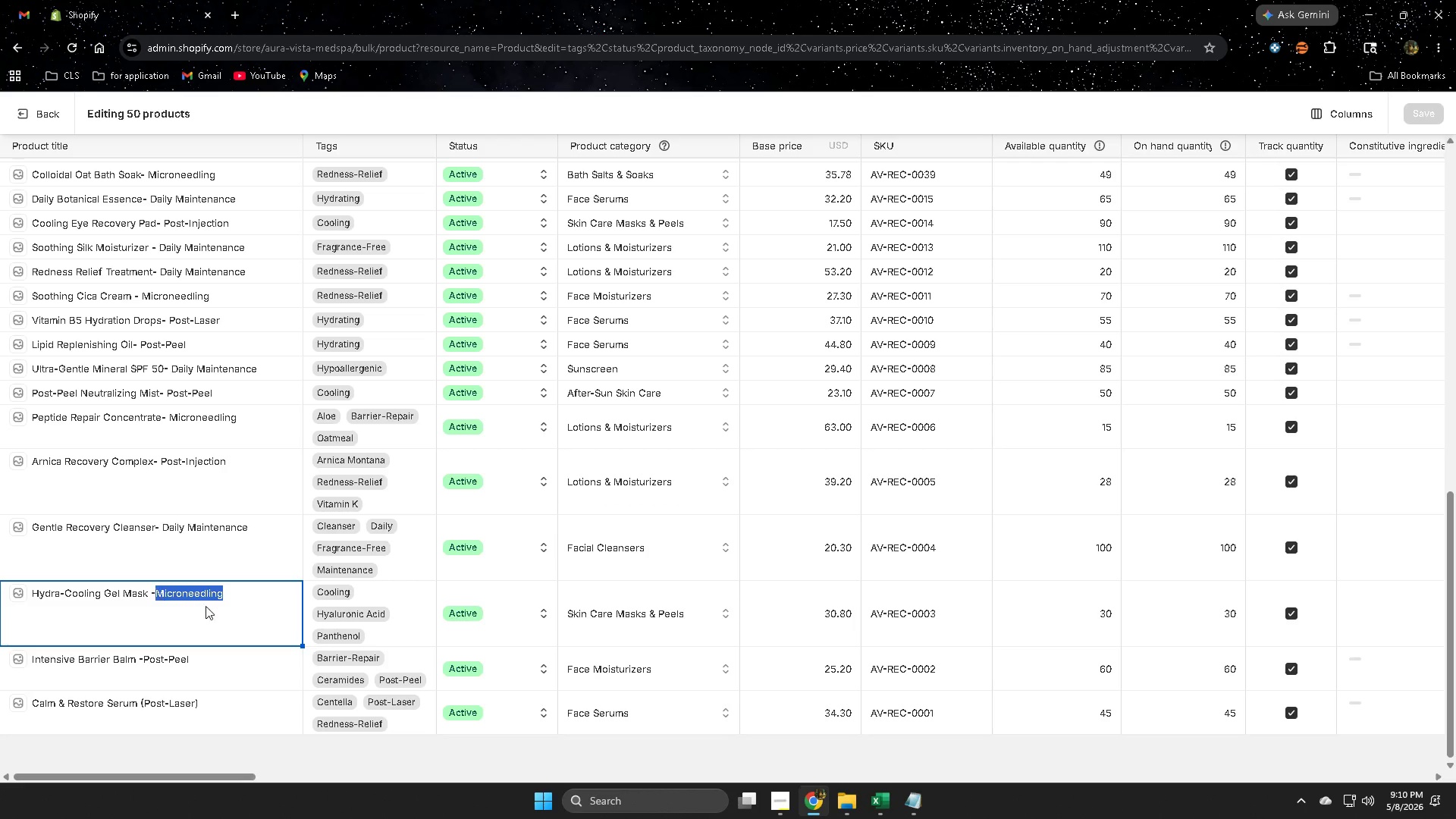 
key(Control+ControlLeft)
 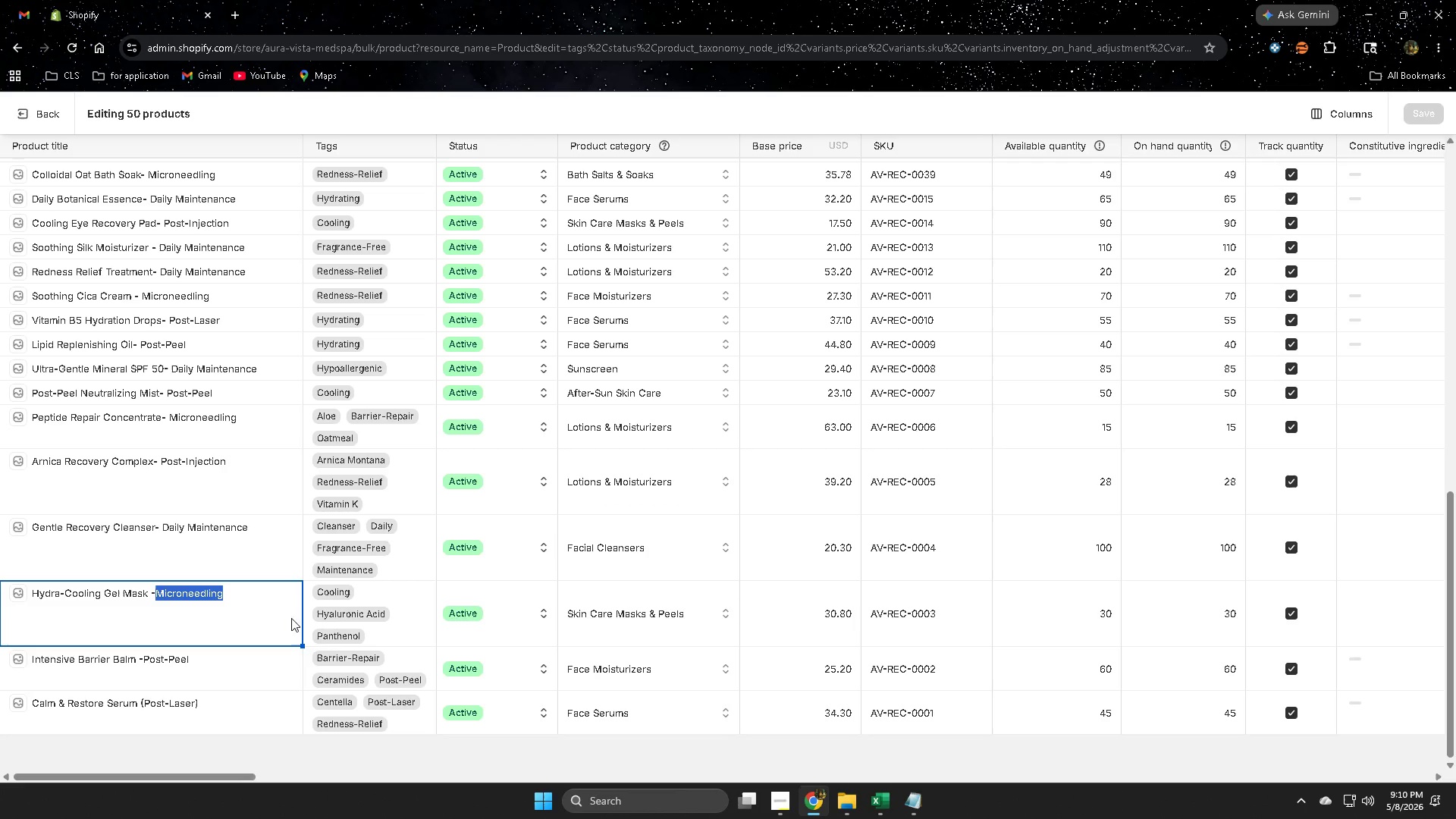 
key(Control+C)
 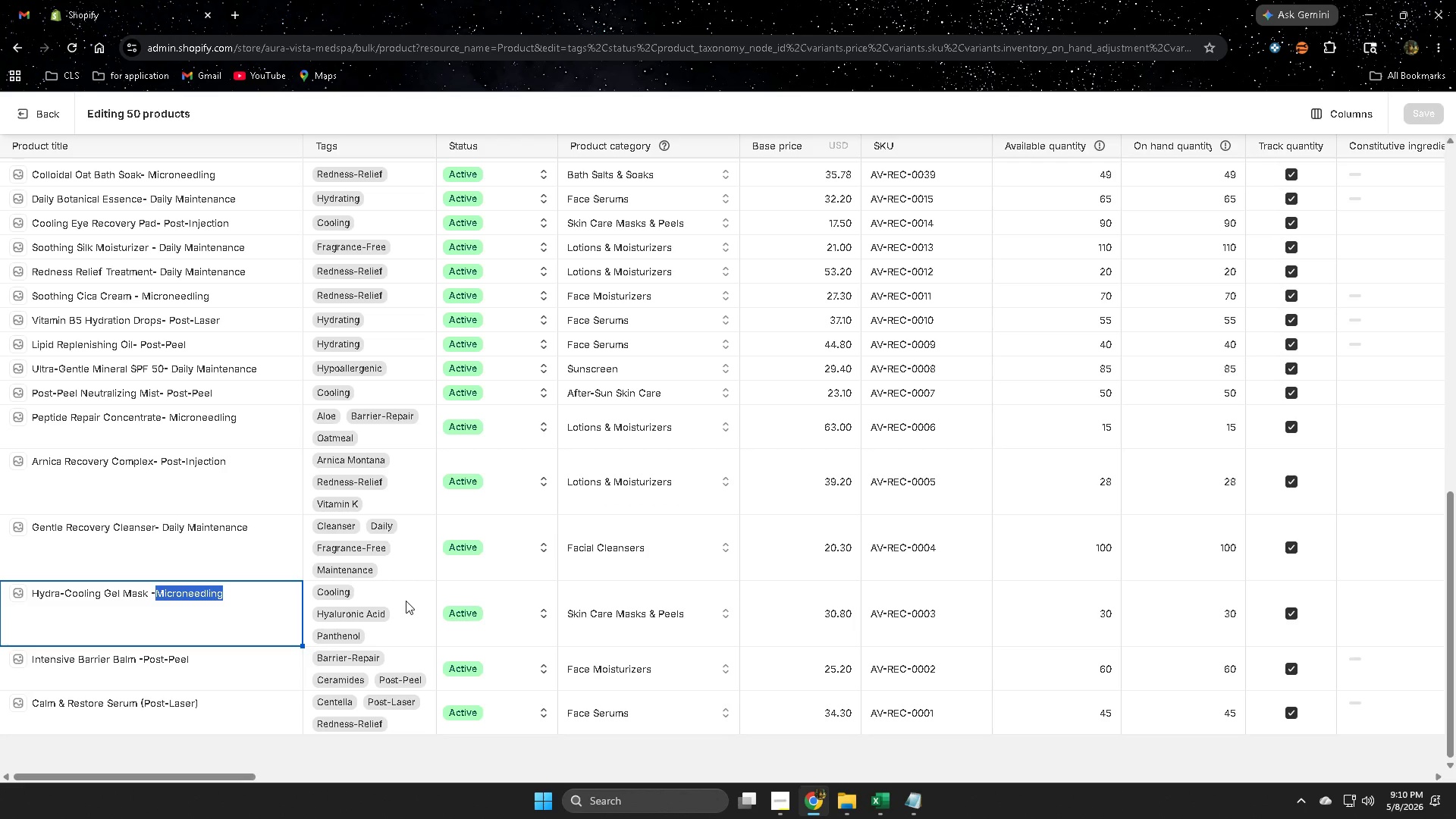 
left_click([406, 601])
 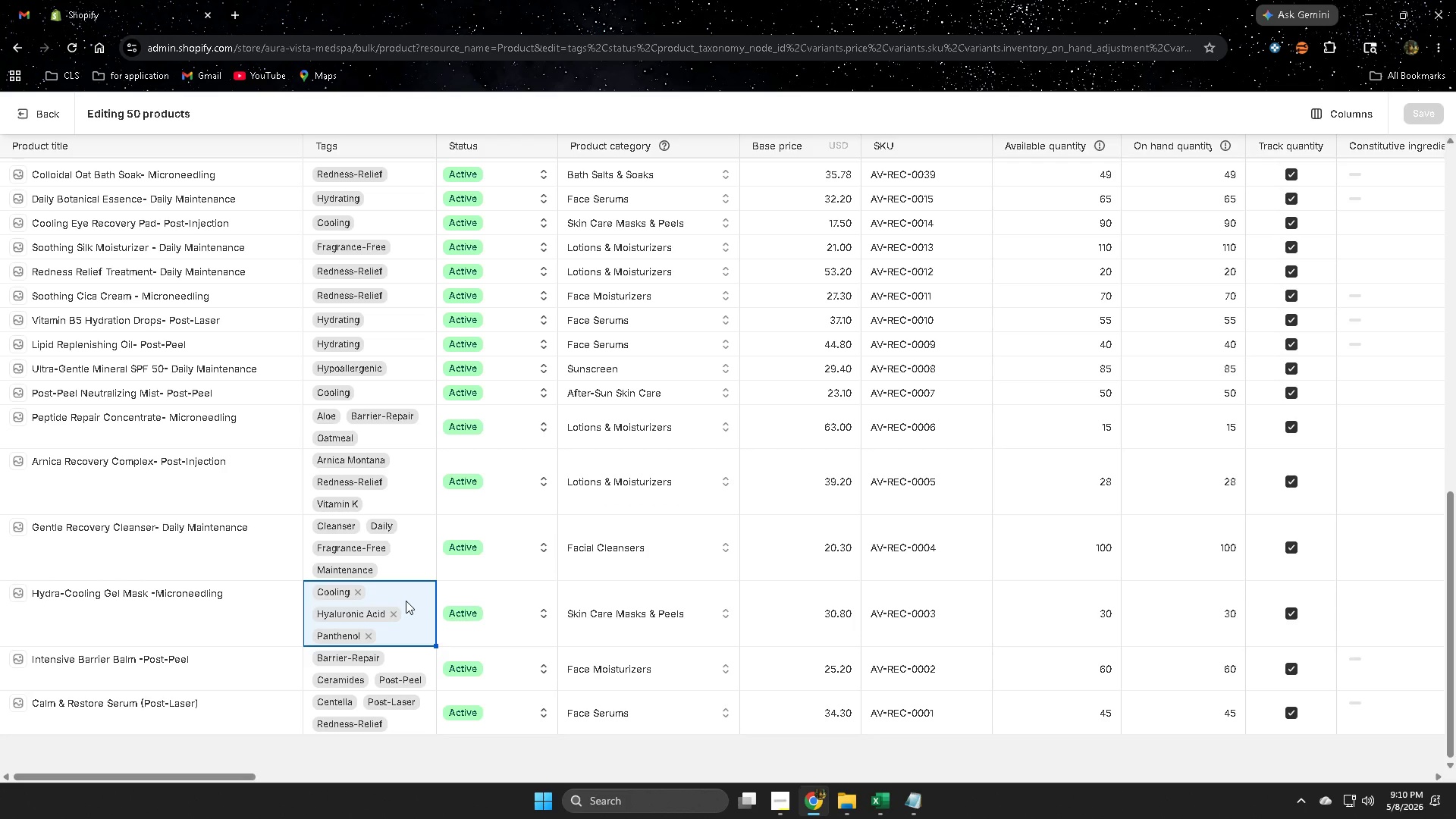 
left_click([406, 601])
 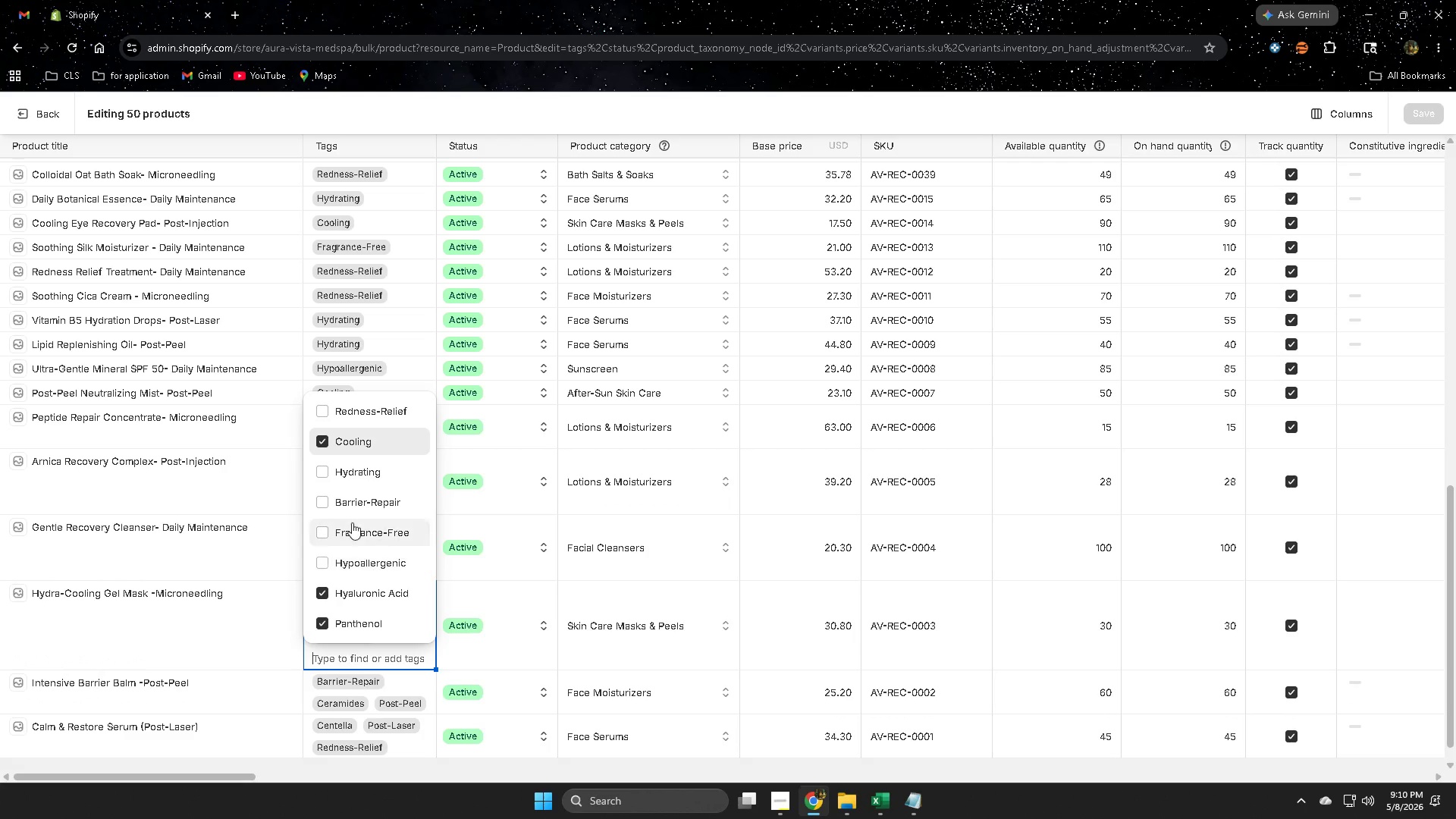 
key(Control+V)
 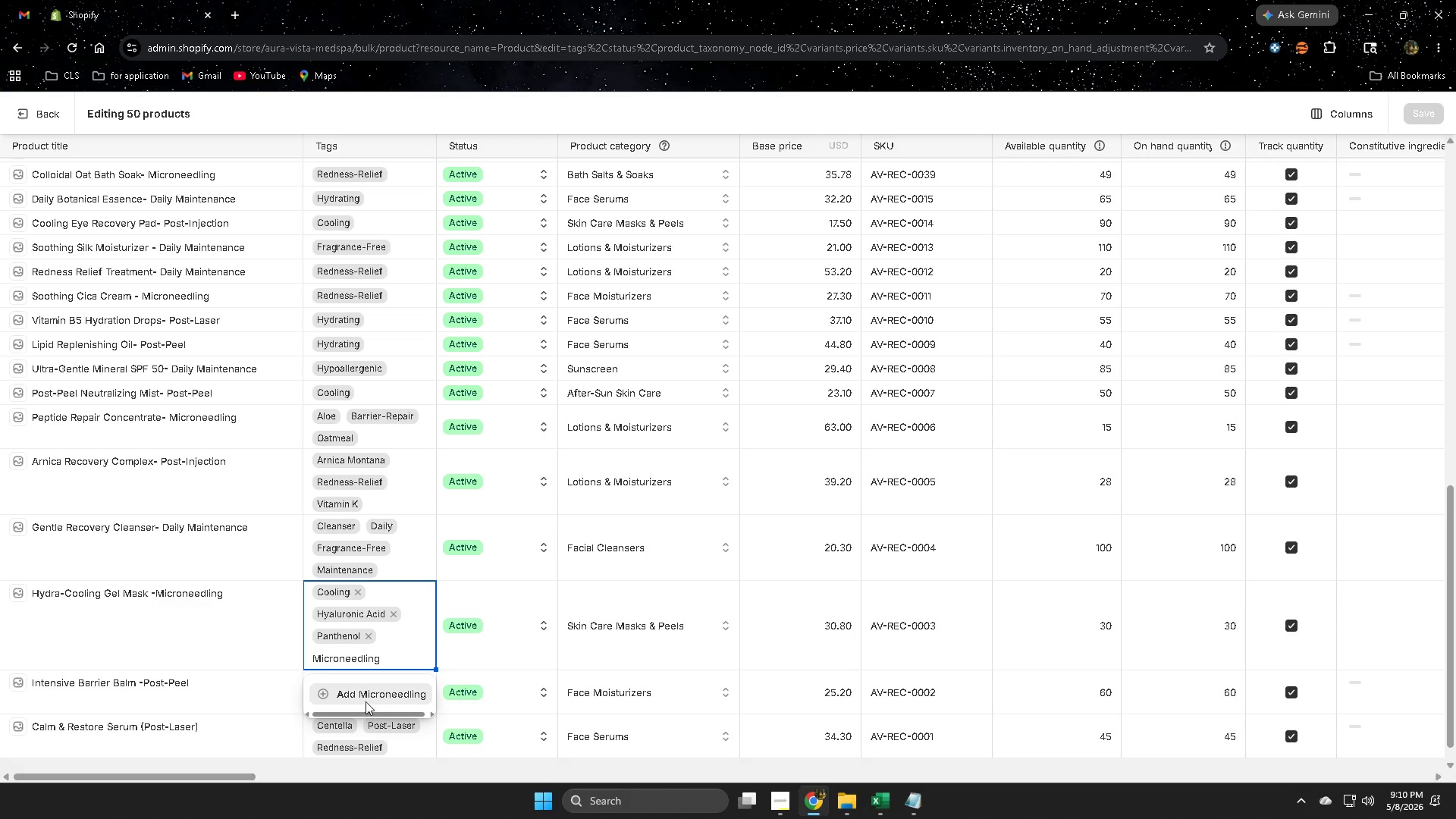 
left_click([366, 695])
 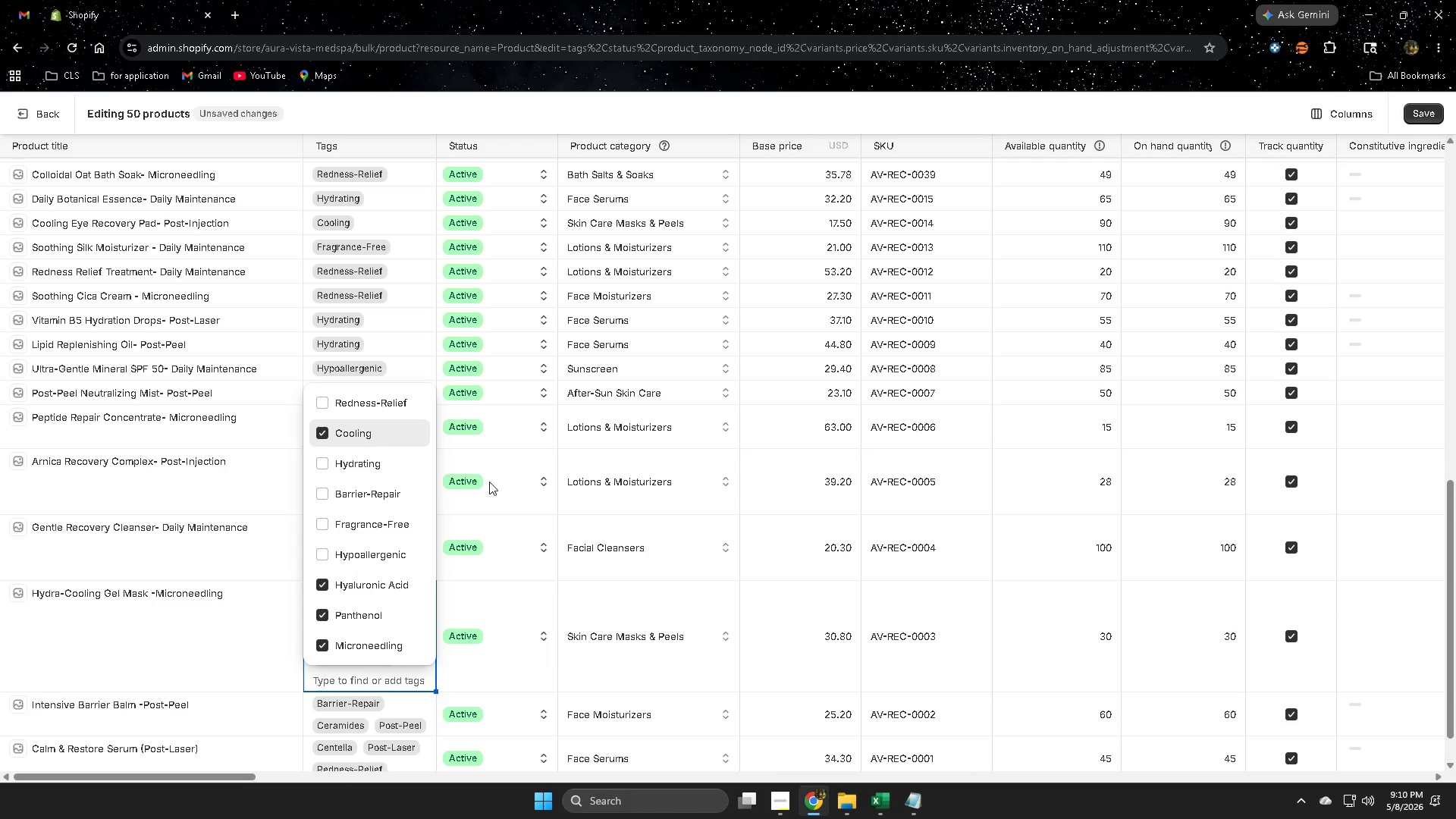 
left_click([246, 552])
 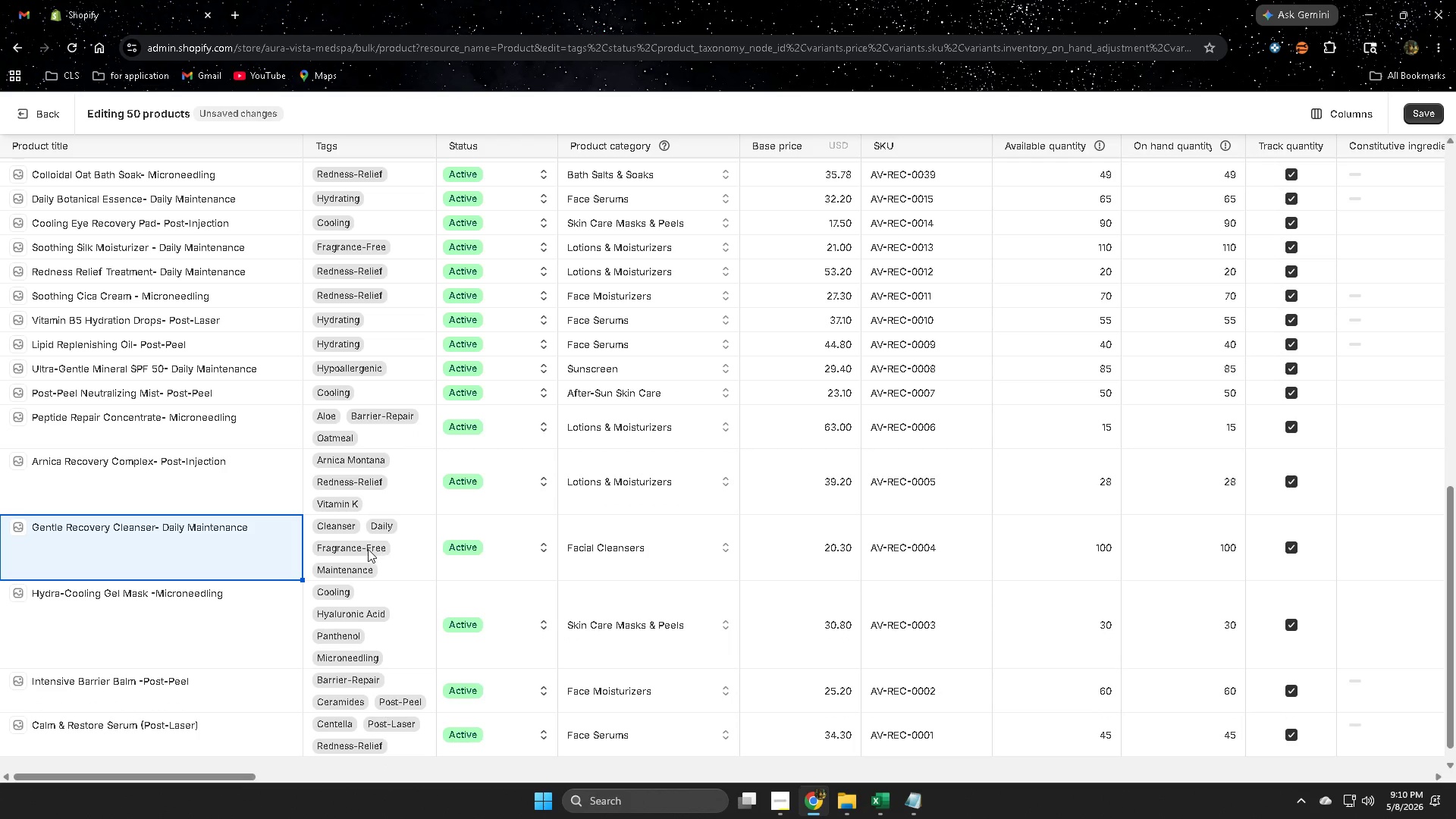 
left_click([231, 527])
 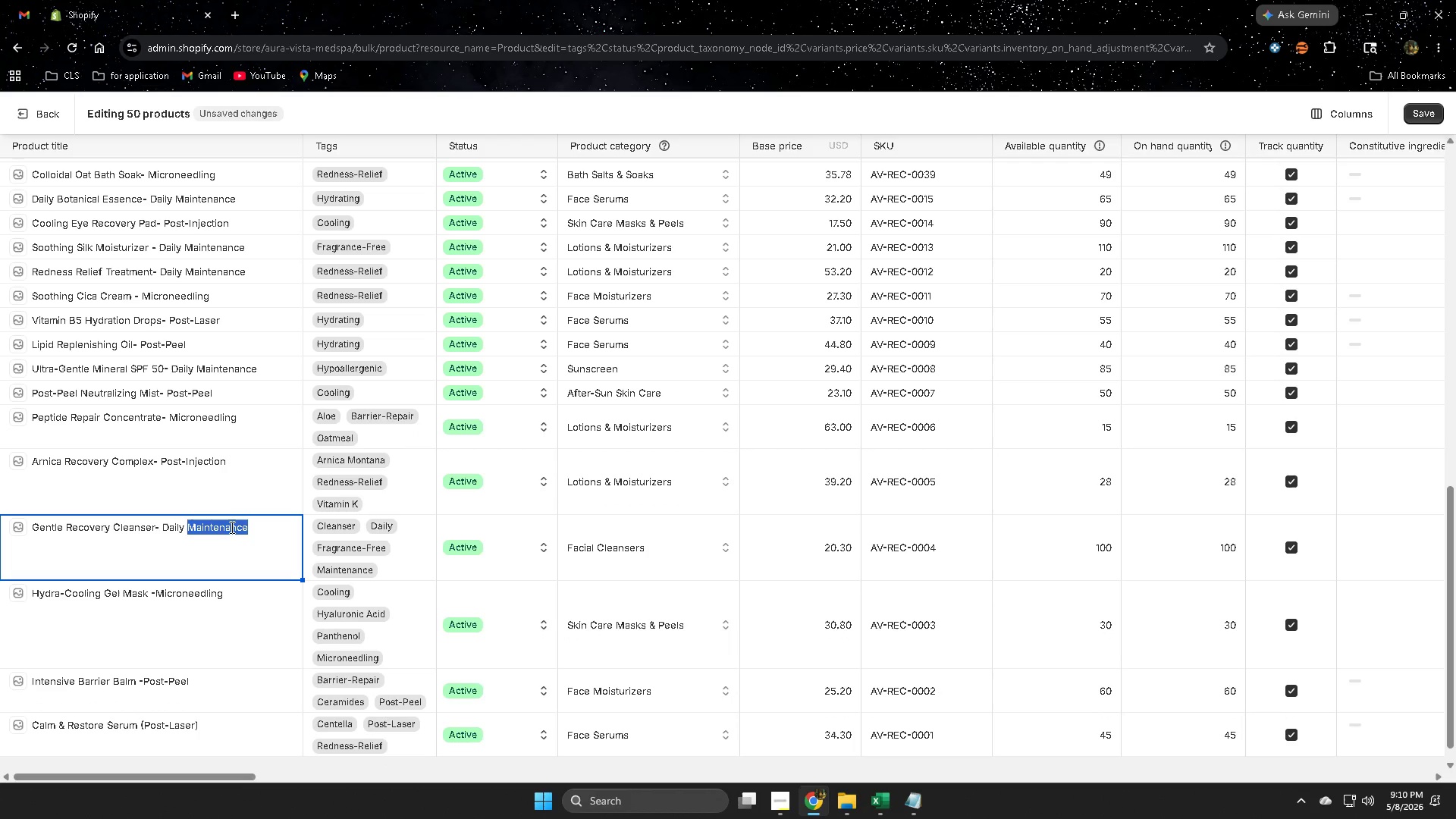 
left_click_drag(start_coordinate=[231, 527], to_coordinate=[176, 528])
 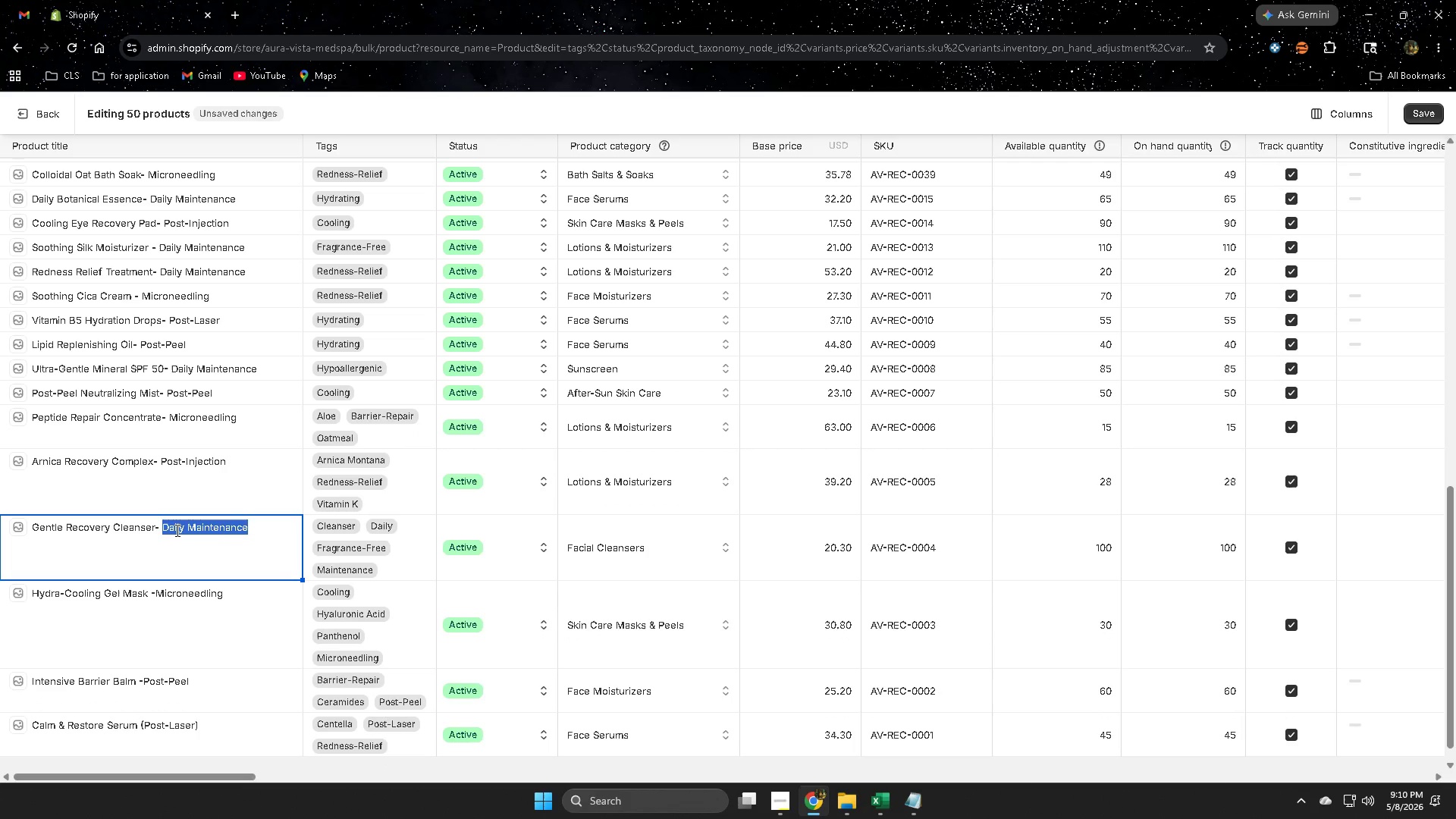 
key(Control+ControlLeft)
 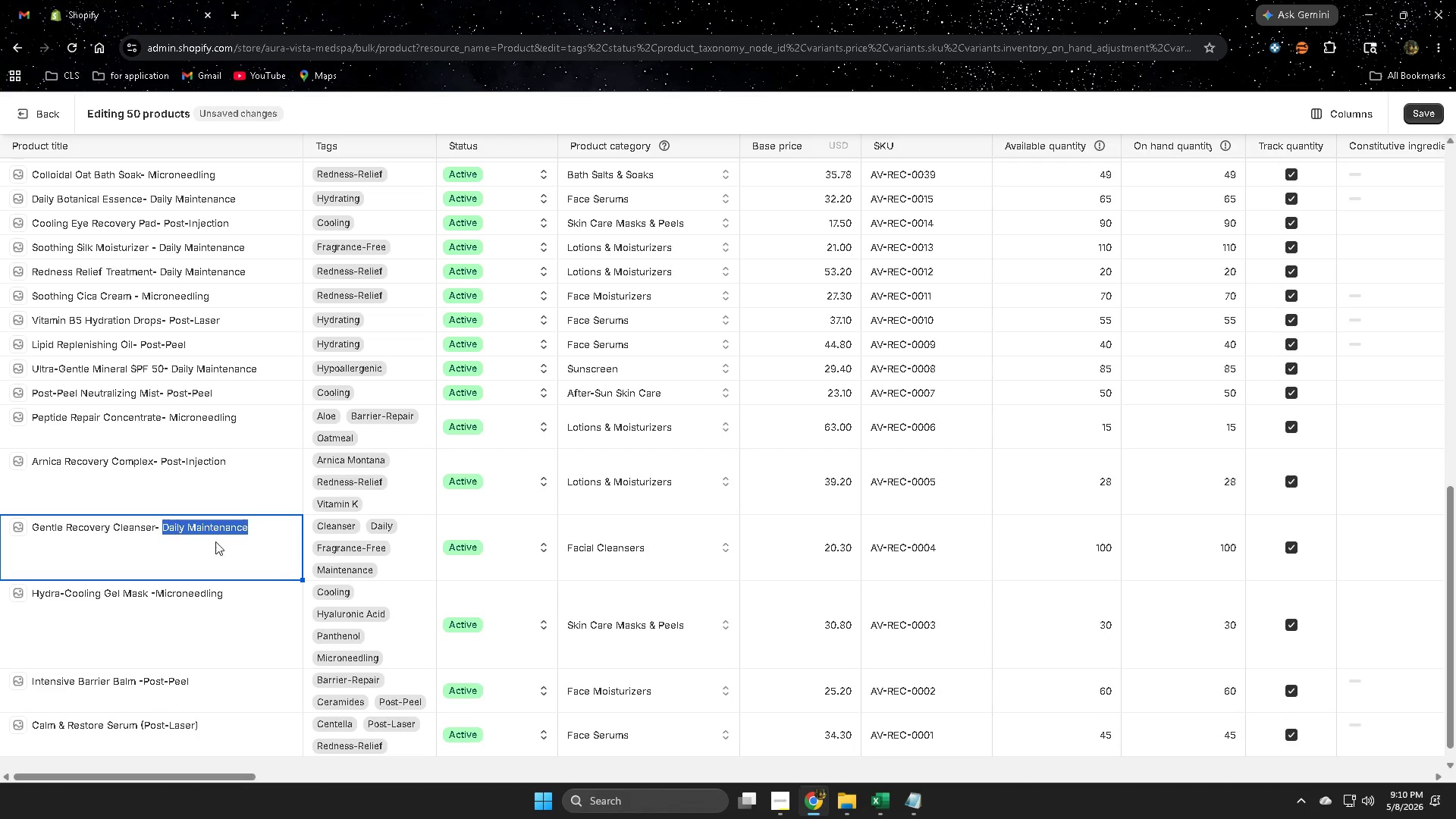 
key(Control+C)
 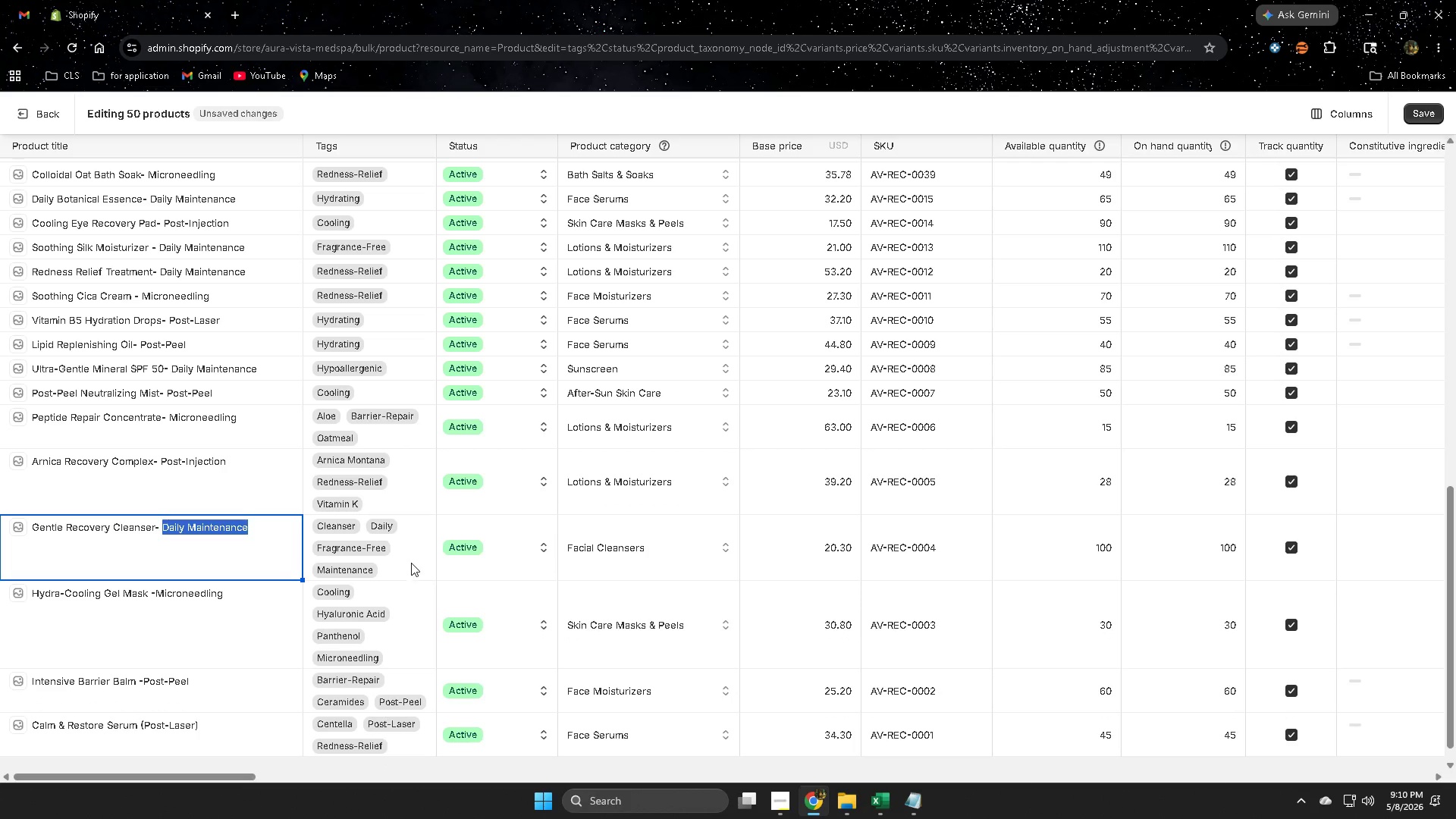 
left_click([413, 559])
 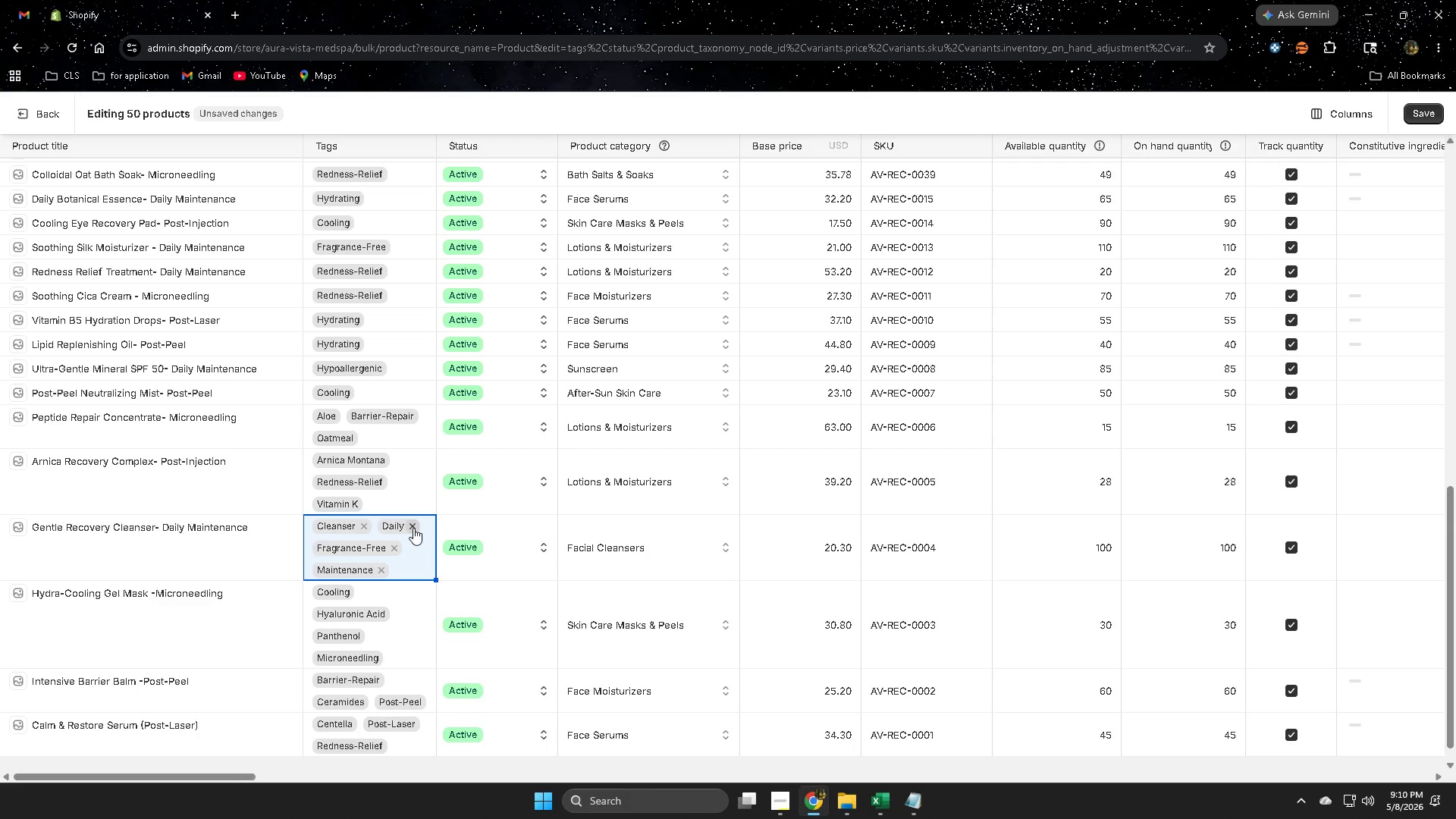 
left_click([413, 528])
 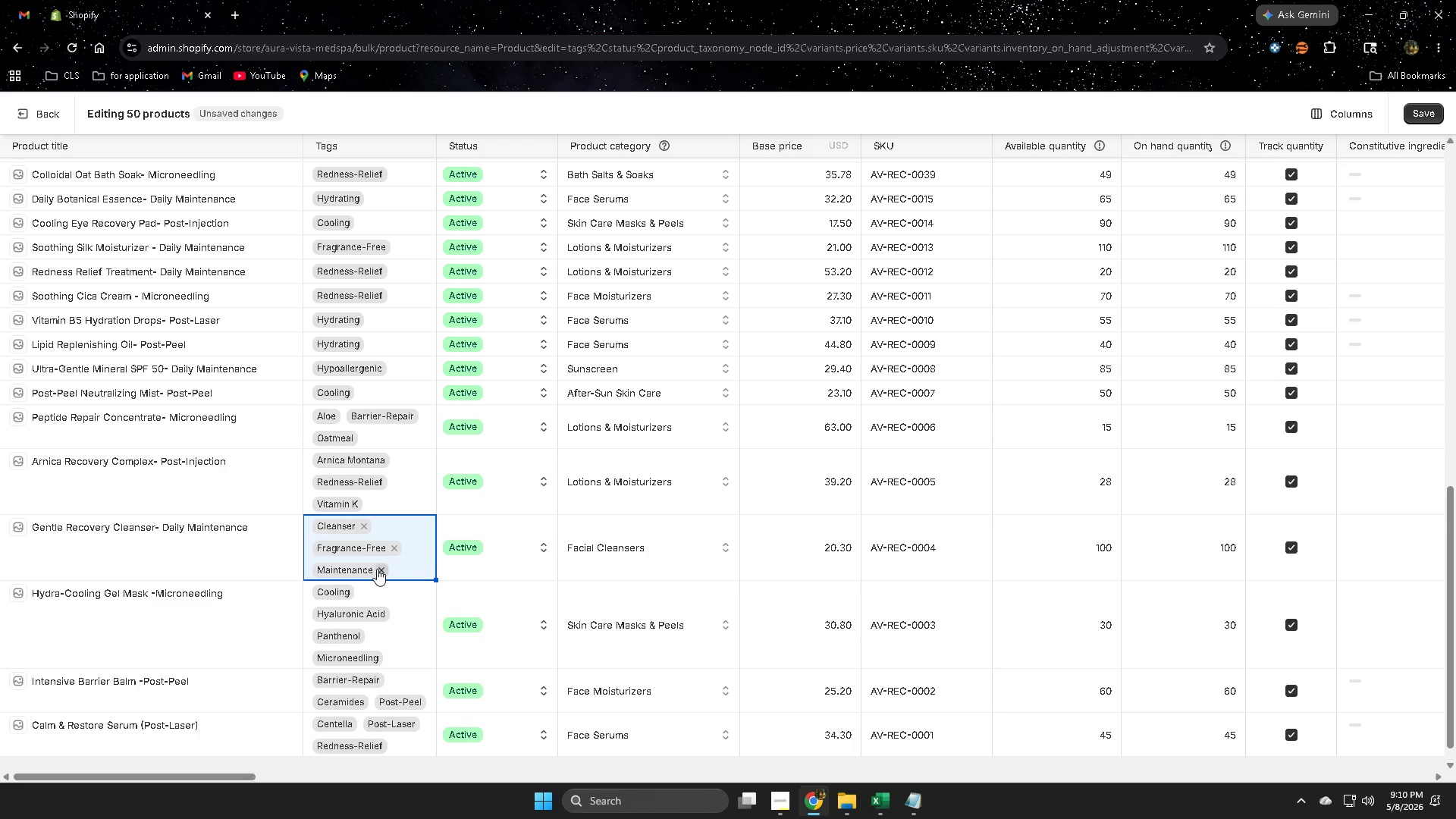 
left_click([377, 569])
 